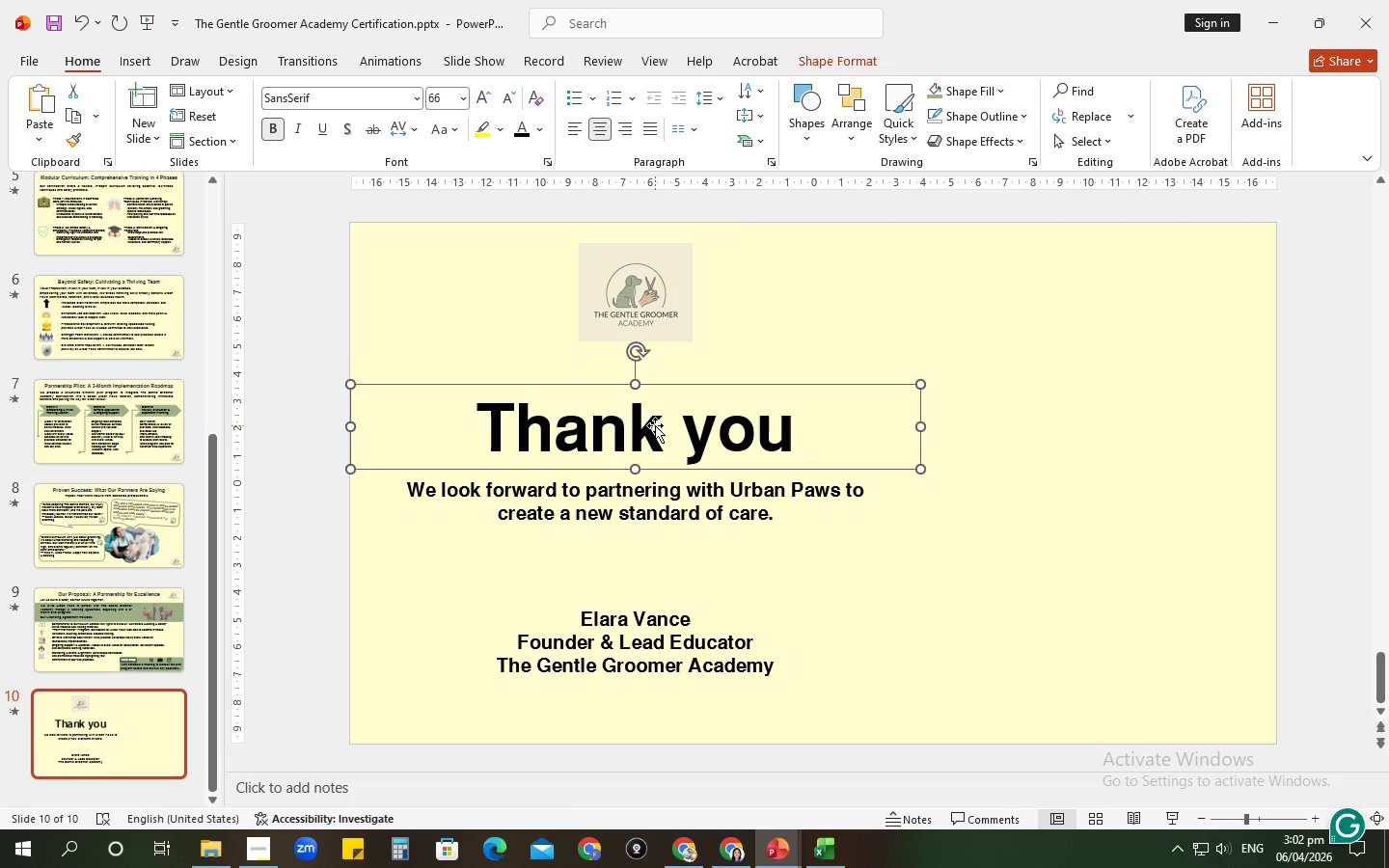 
key(ArrowDown)
 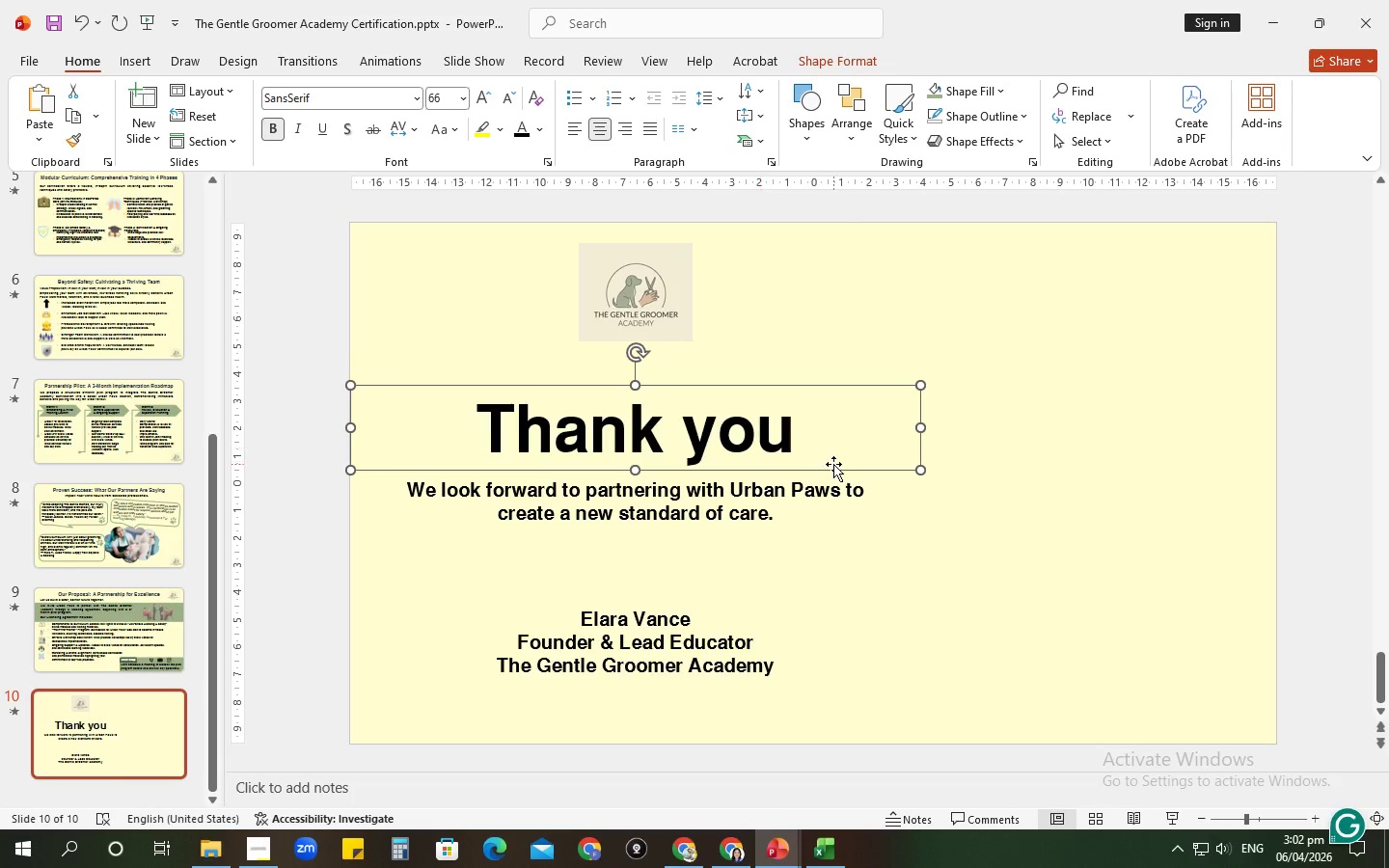 
left_click([783, 436])
 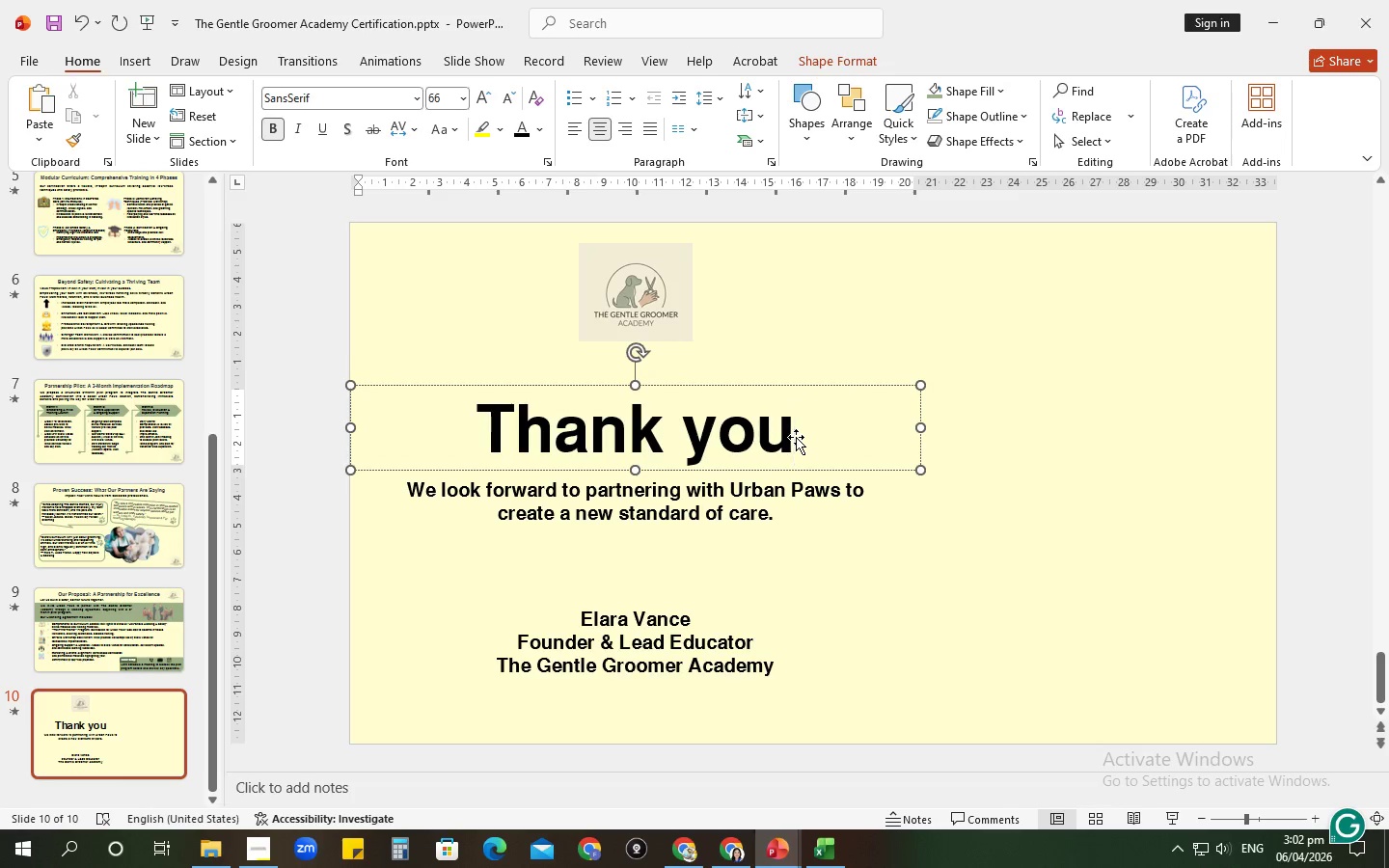 
key(Shift+ShiftRight)
 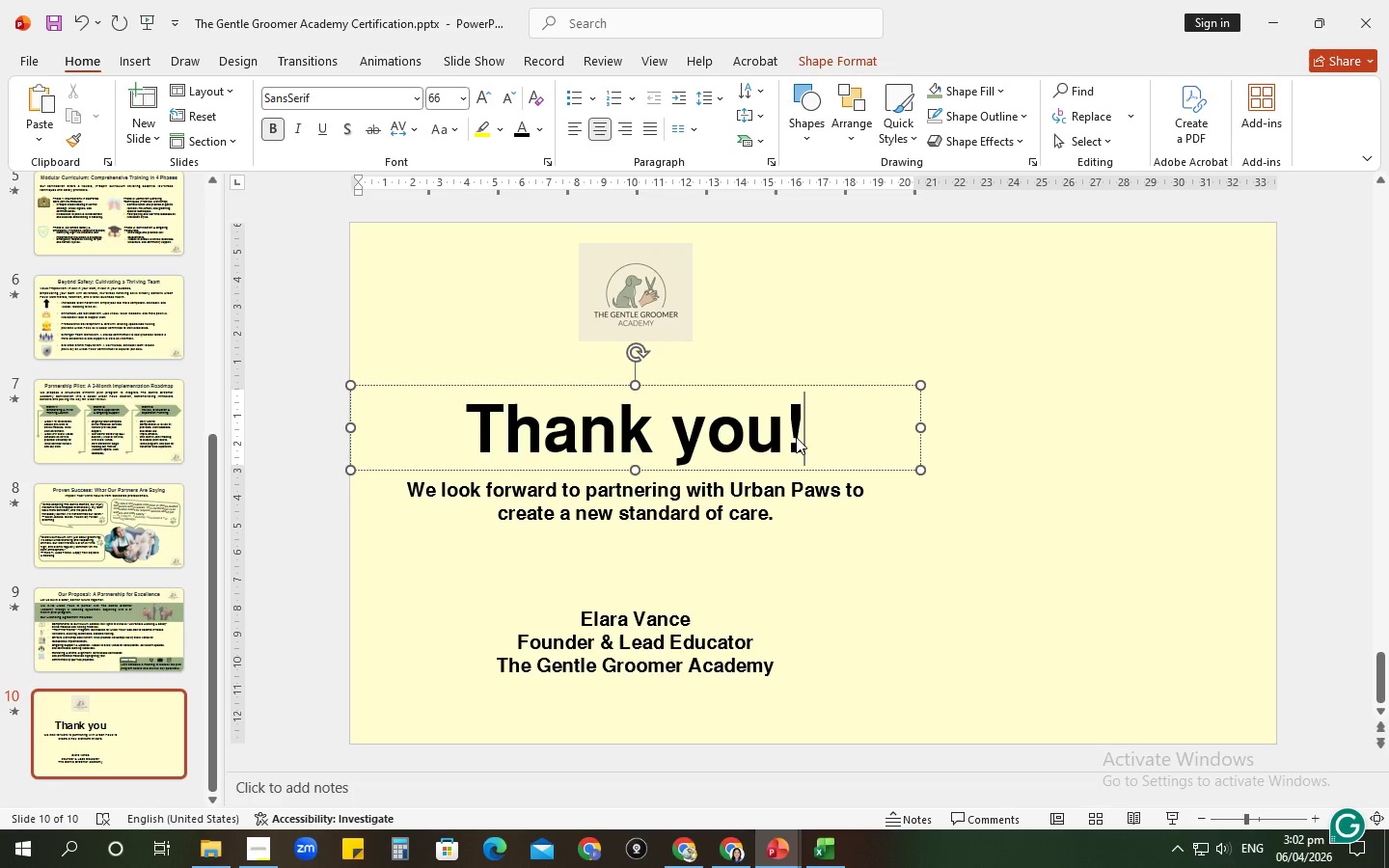 
key(Shift+1)
 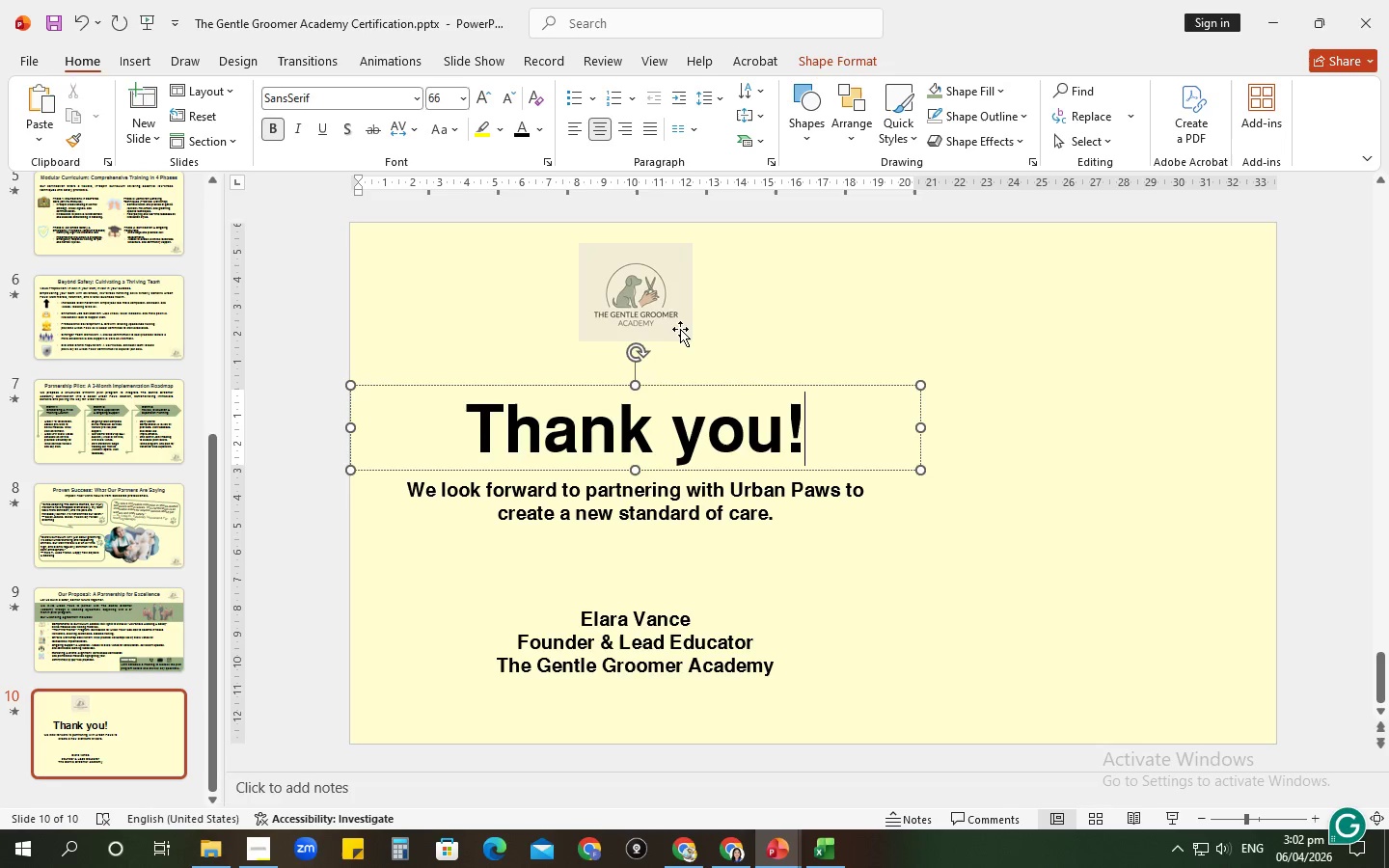 
left_click_drag(start_coordinate=[670, 324], to_coordinate=[650, 374])
 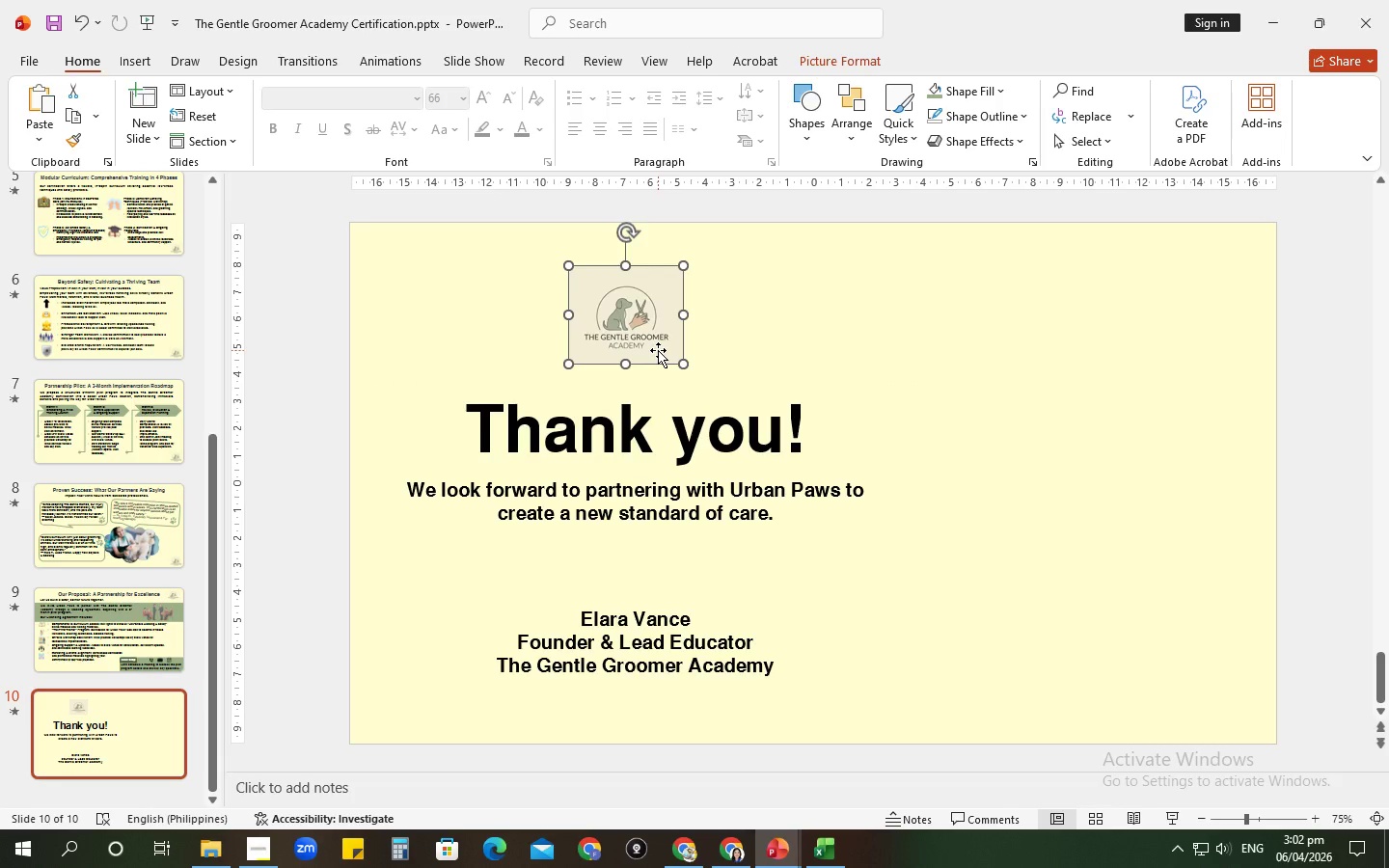 
key(Control+C)
 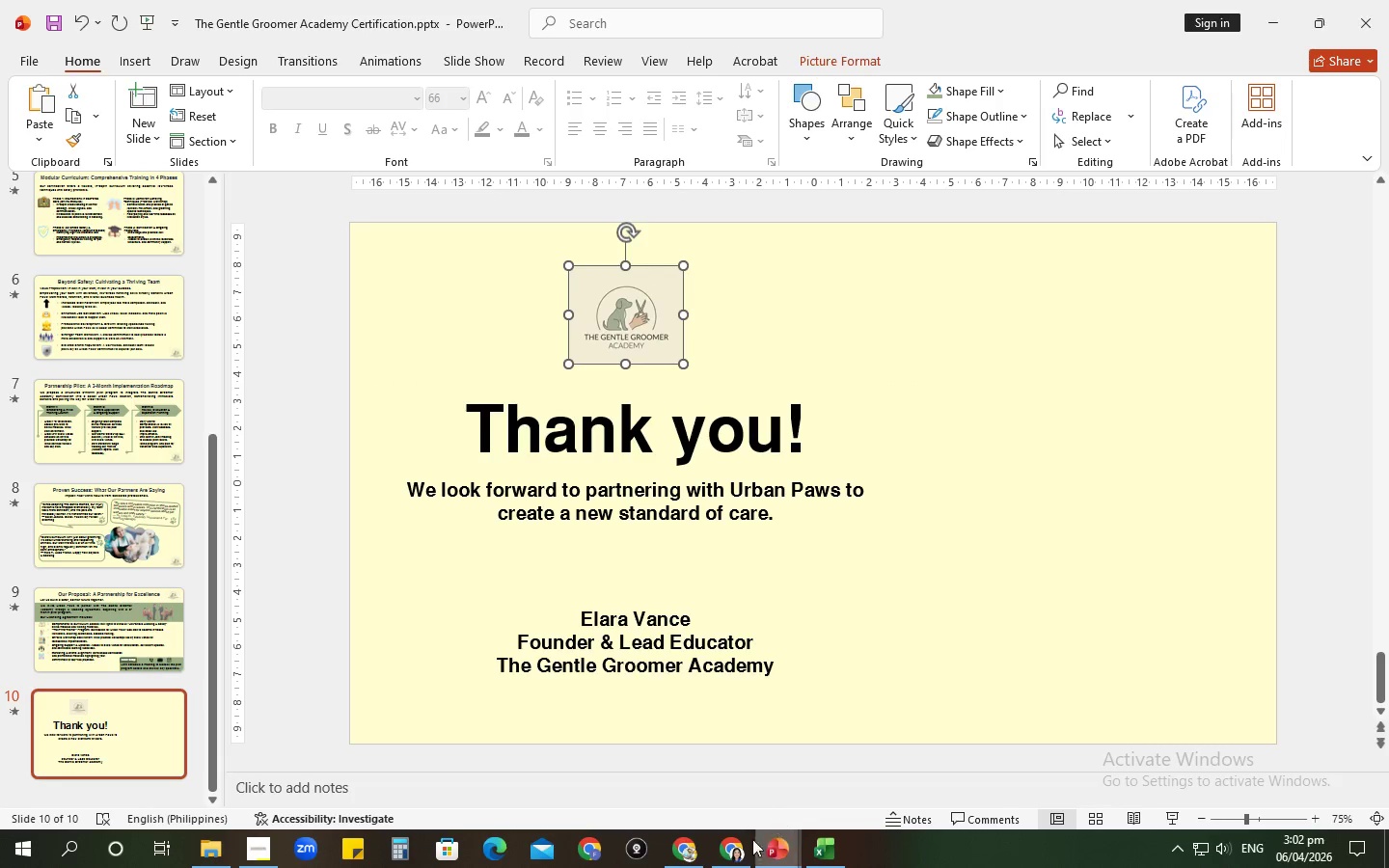 
mouse_move([725, 843])
 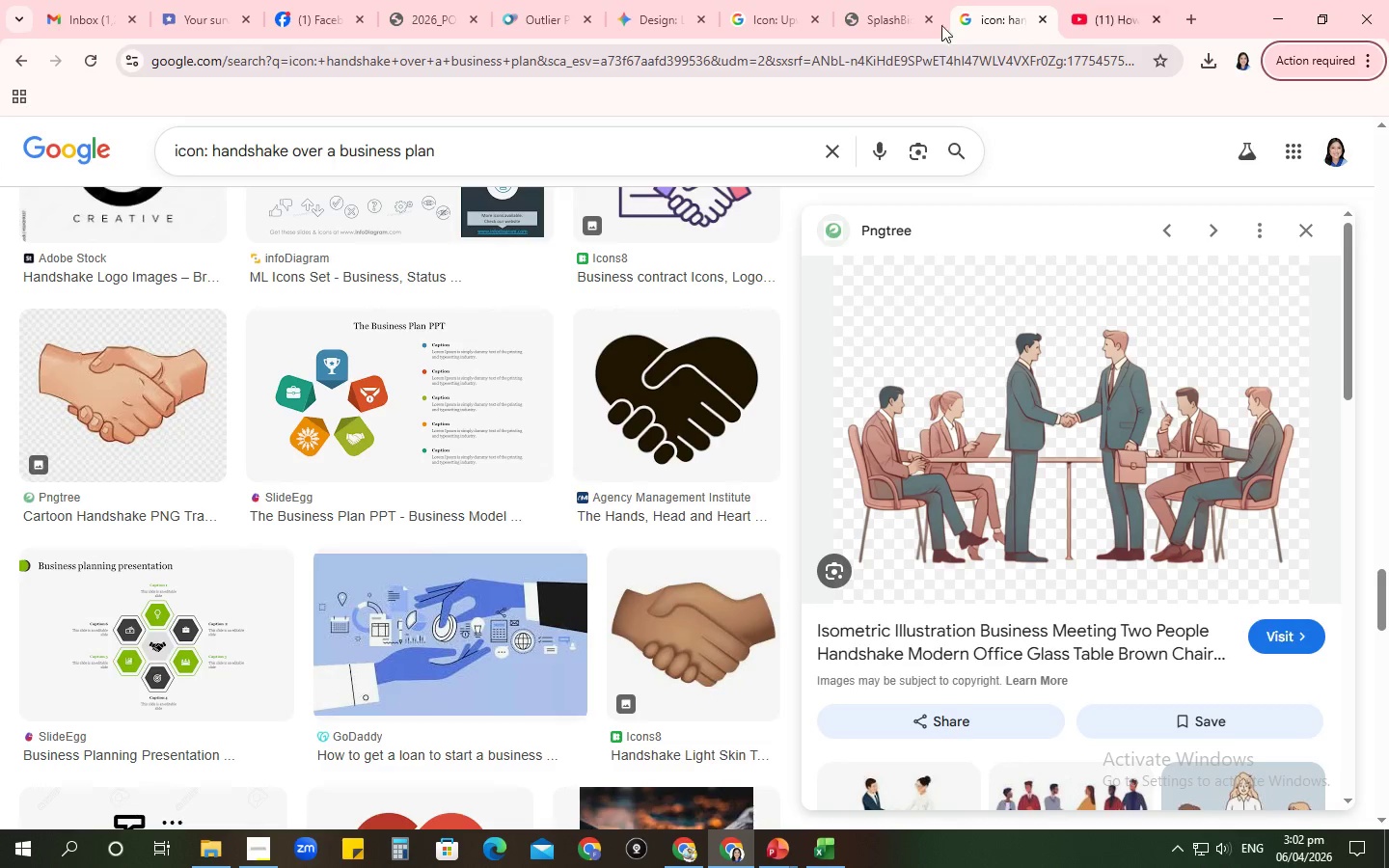 
left_click_drag(start_coordinate=[286, 1], to_coordinate=[290, 2])
 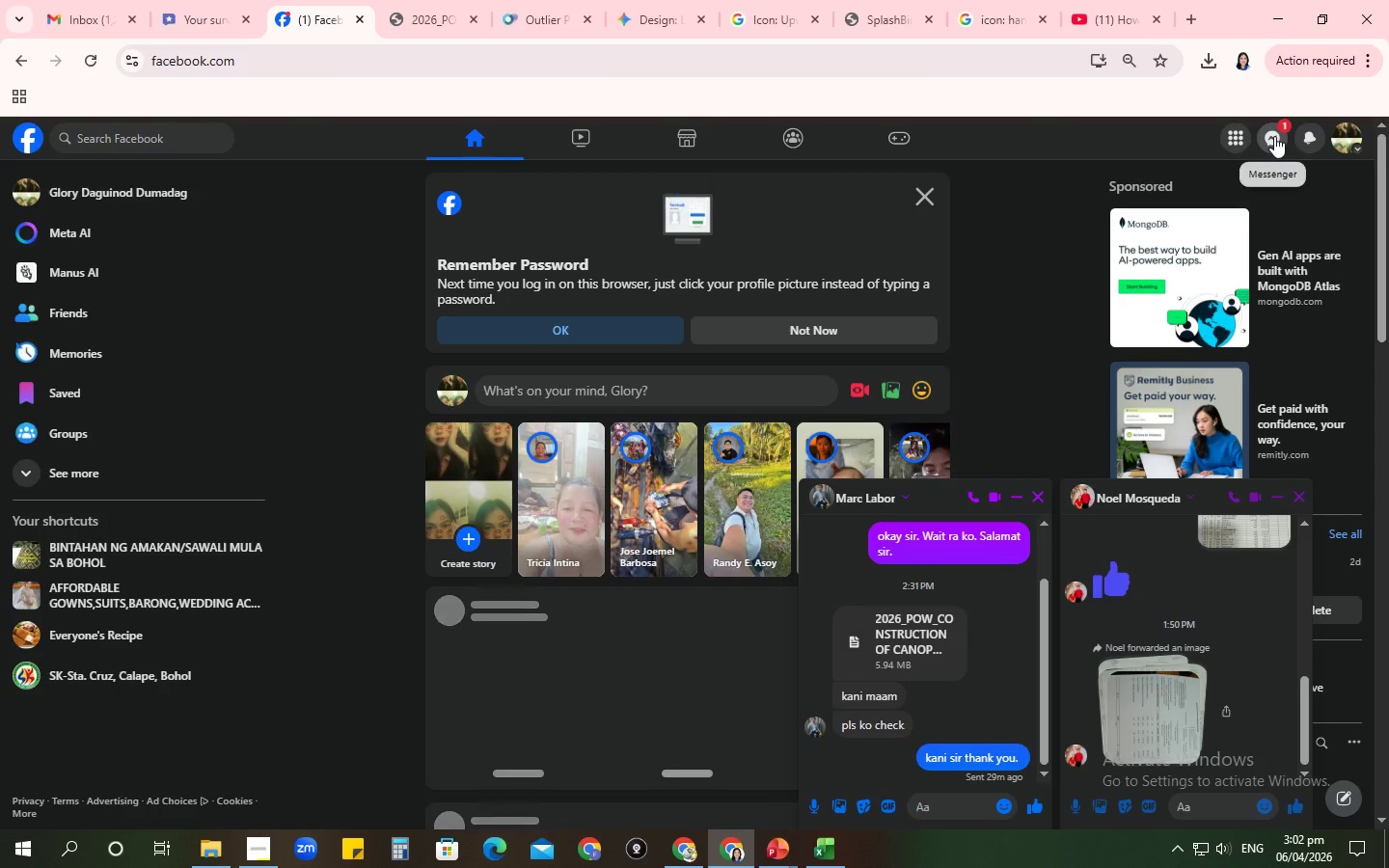 
left_click([1274, 136])
 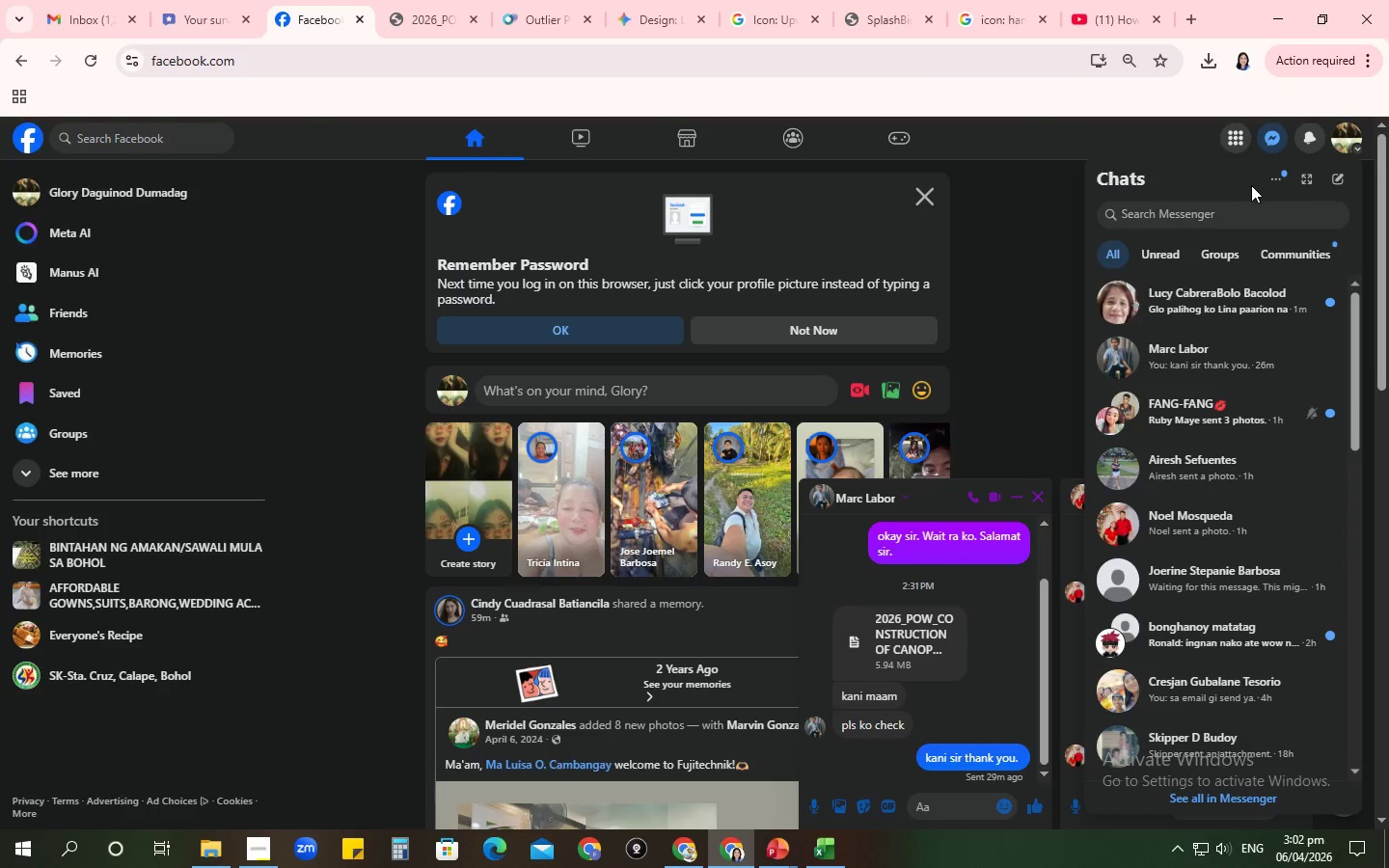 
wait(5.05)
 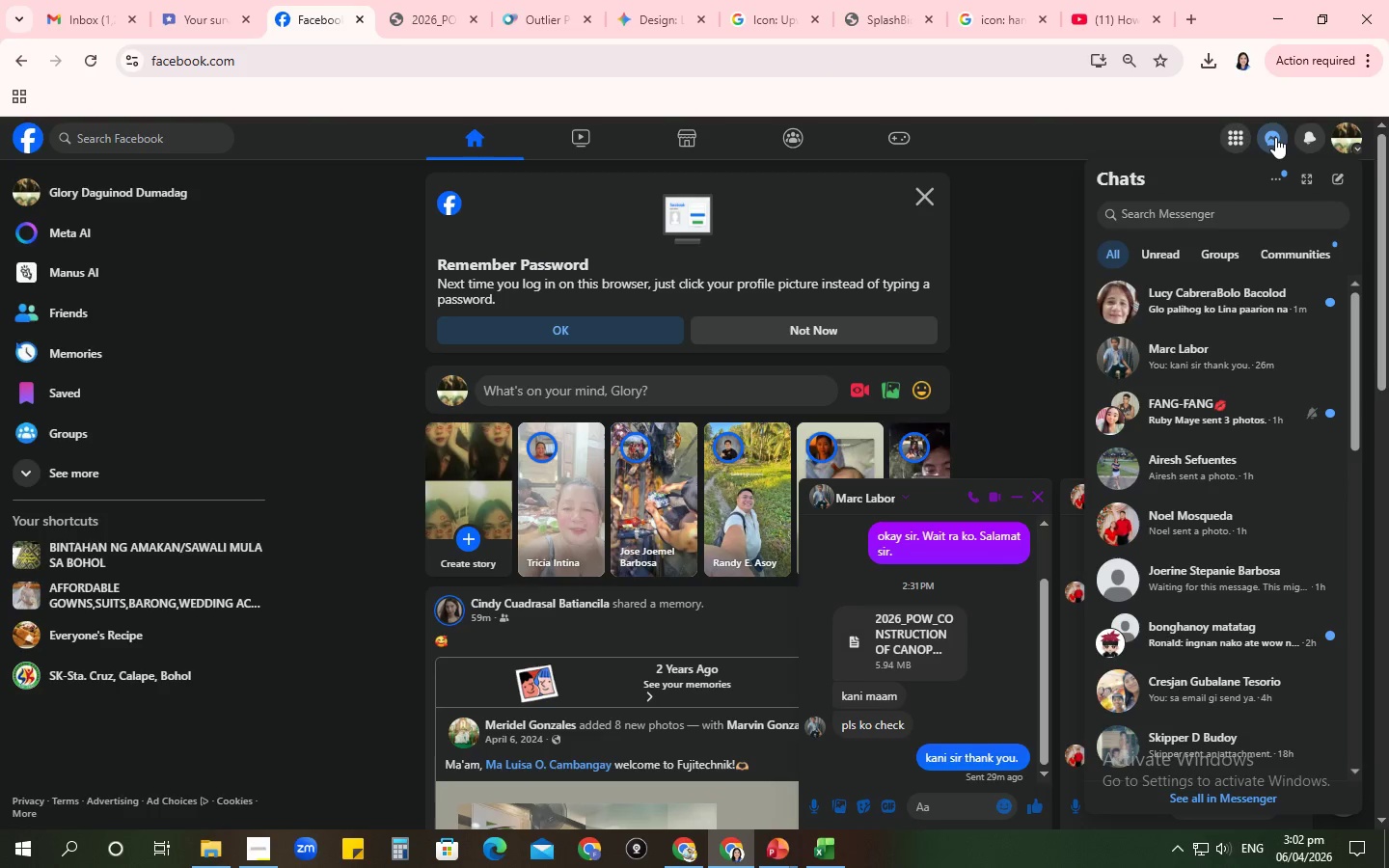 
left_click([1206, 212])
 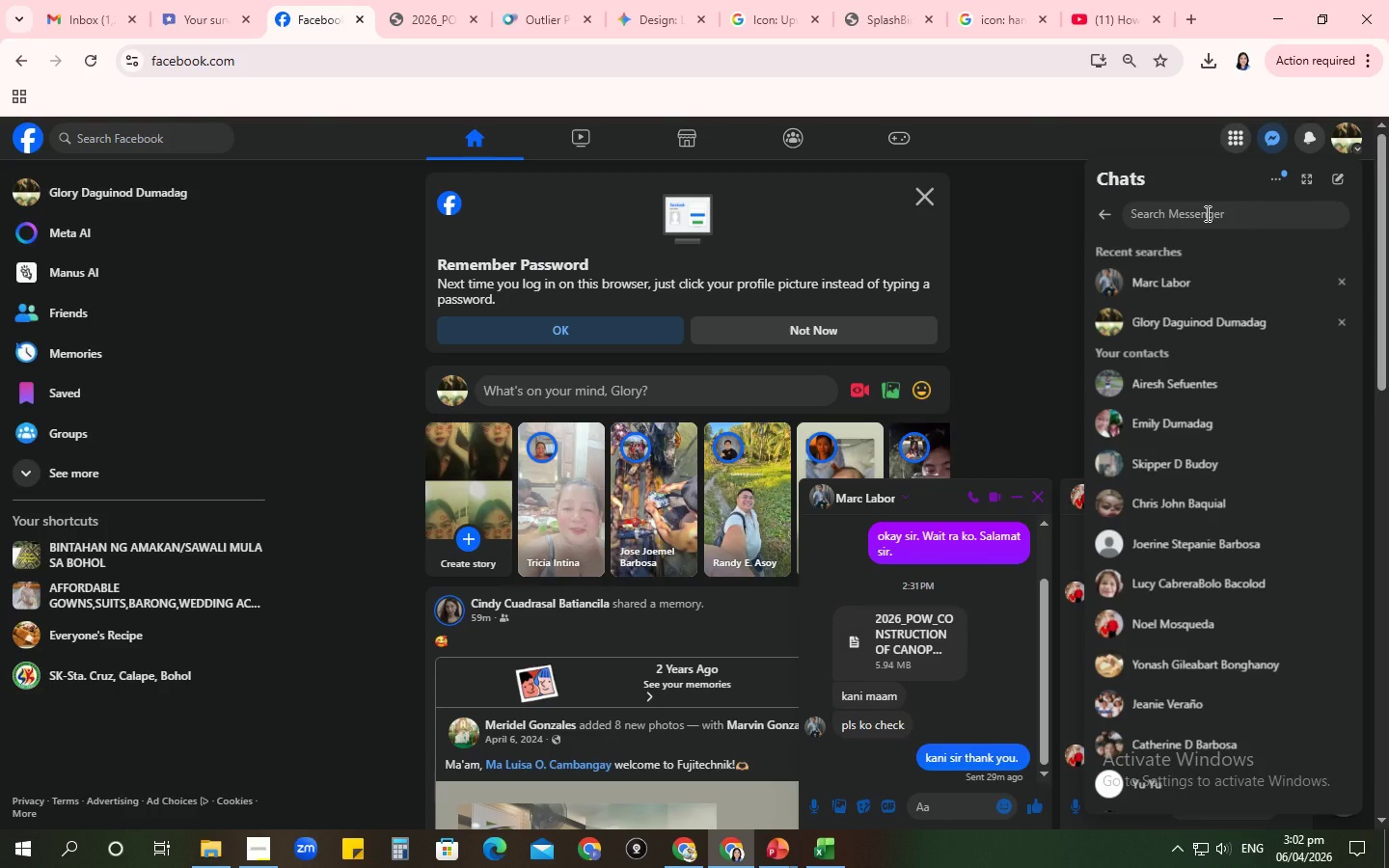 
type(lin)
key(Backspace)
key(Backspace)
type(e)
key(Backspace)
key(Backspace)
type(el)
 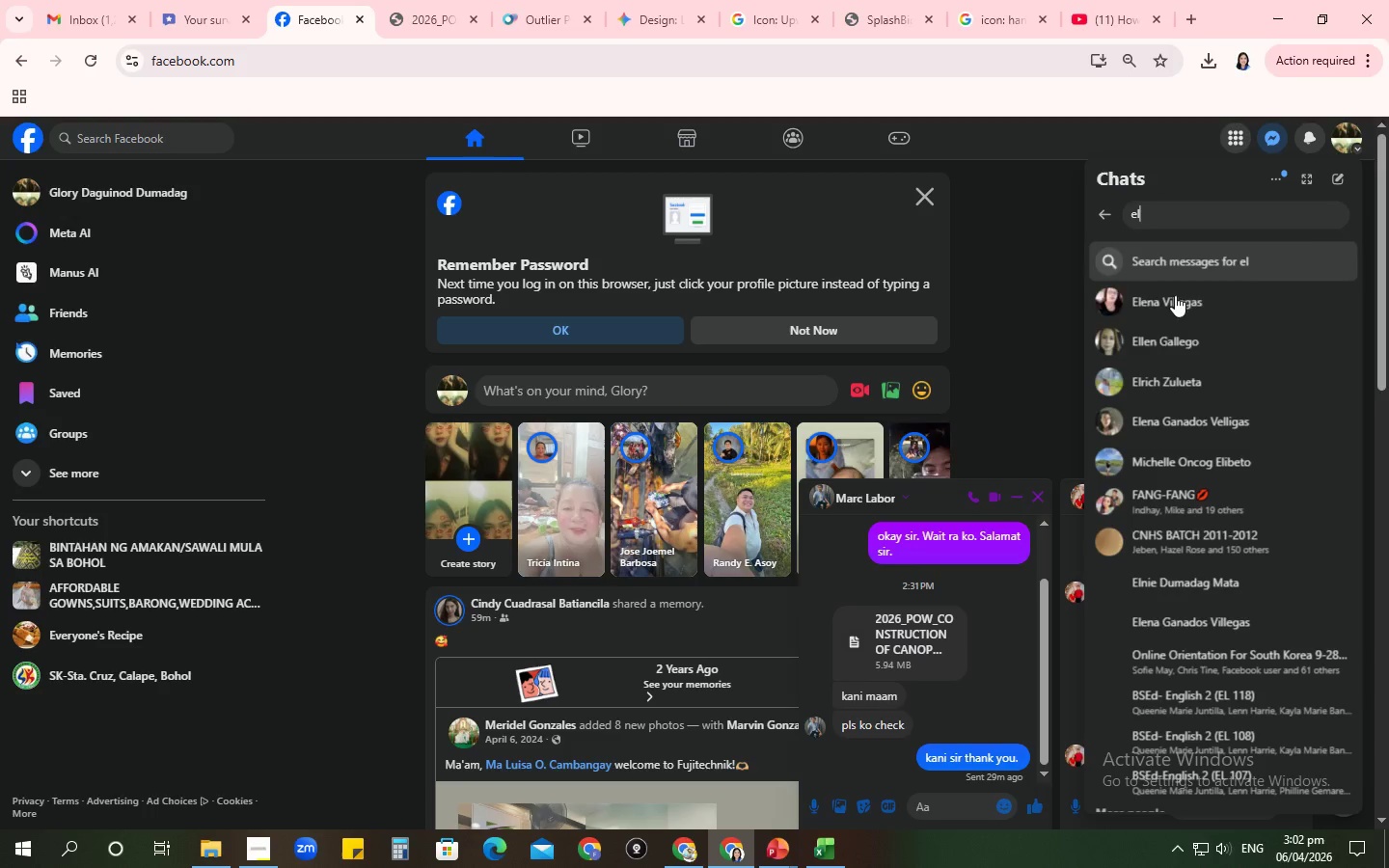 
left_click([1172, 303])
 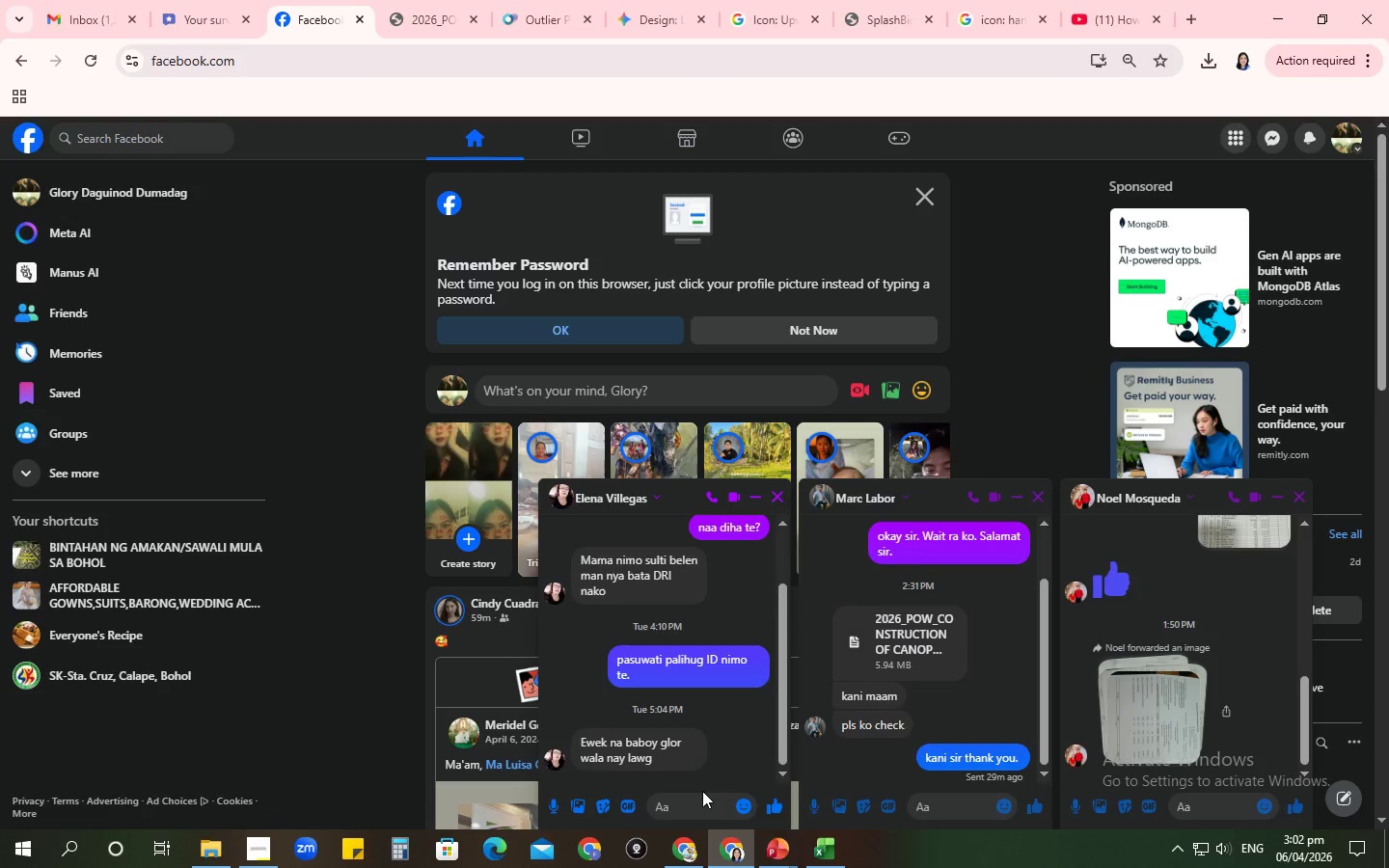 
type(te paadtoon na daw ka. )
 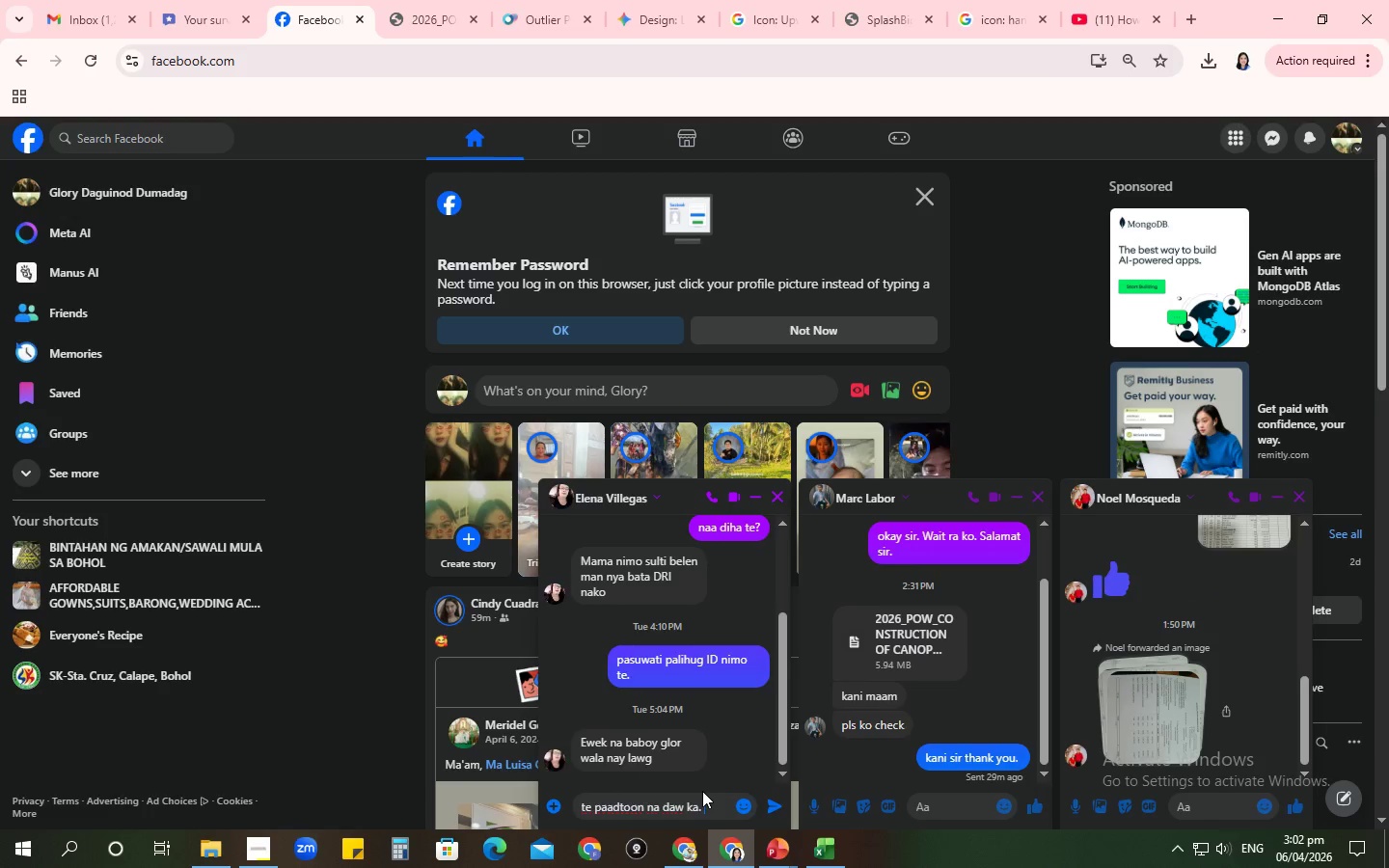 
key(Enter)
 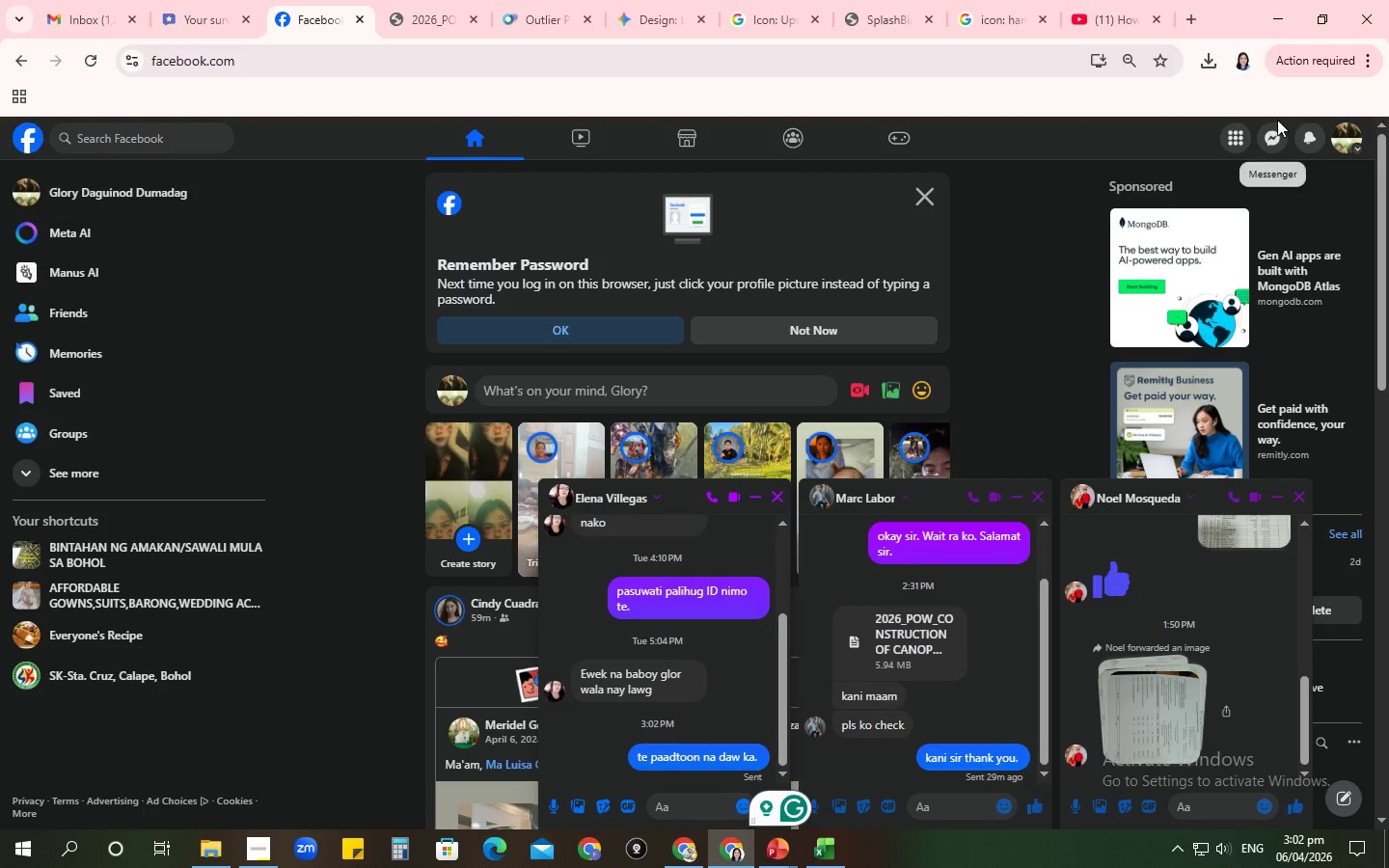 
left_click([1272, 136])
 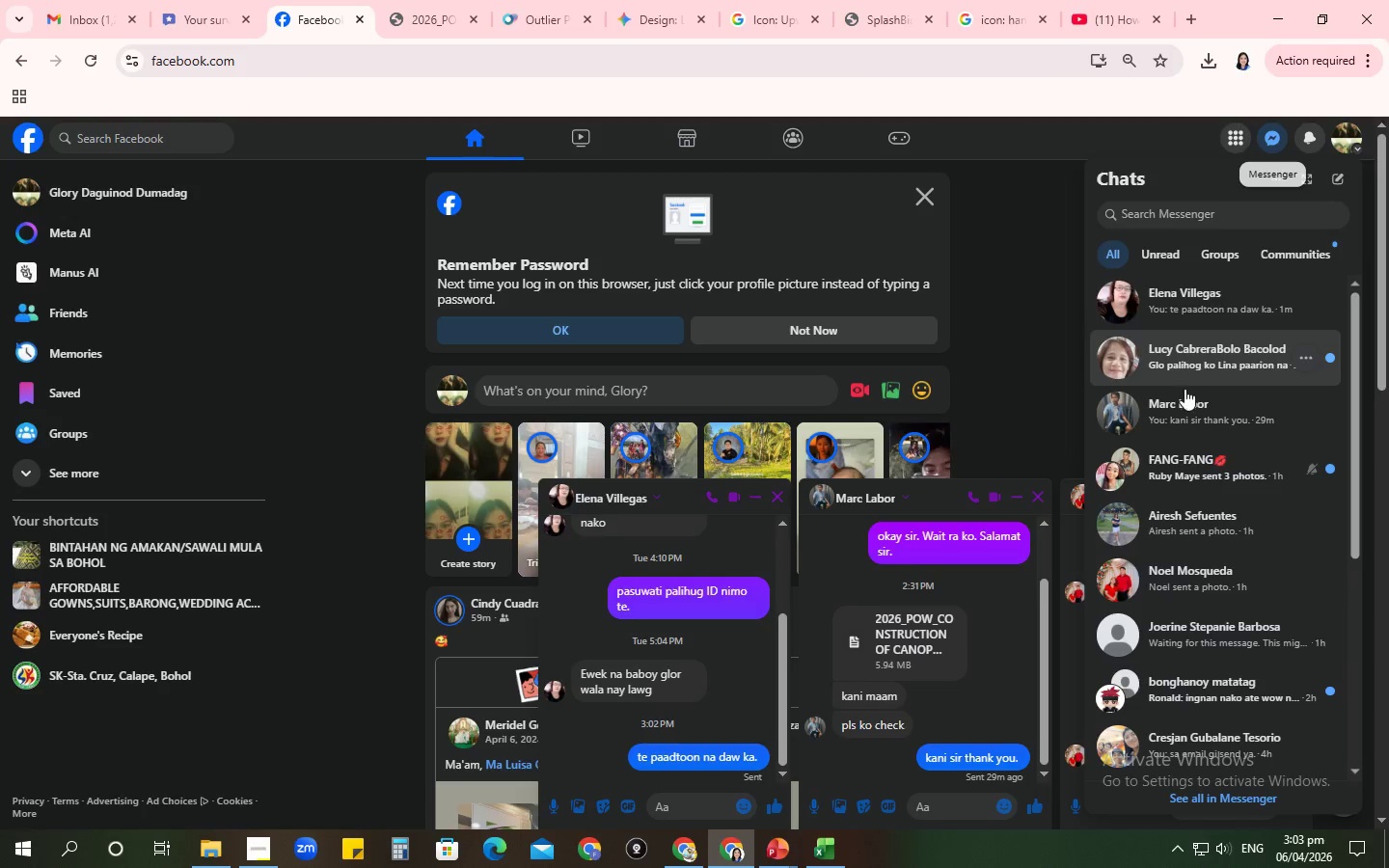 
left_click([1176, 368])
 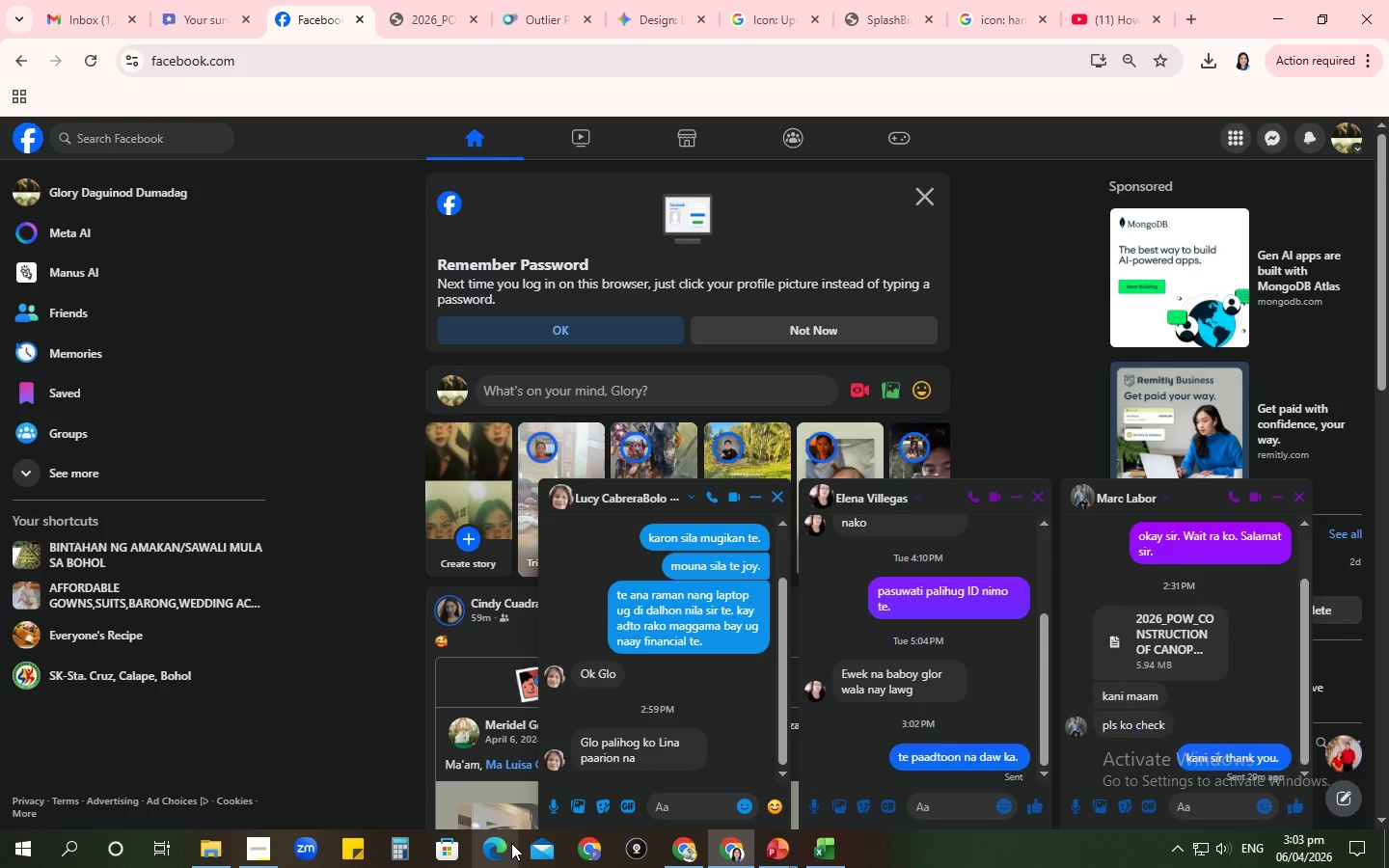 
type(naa na te?)
 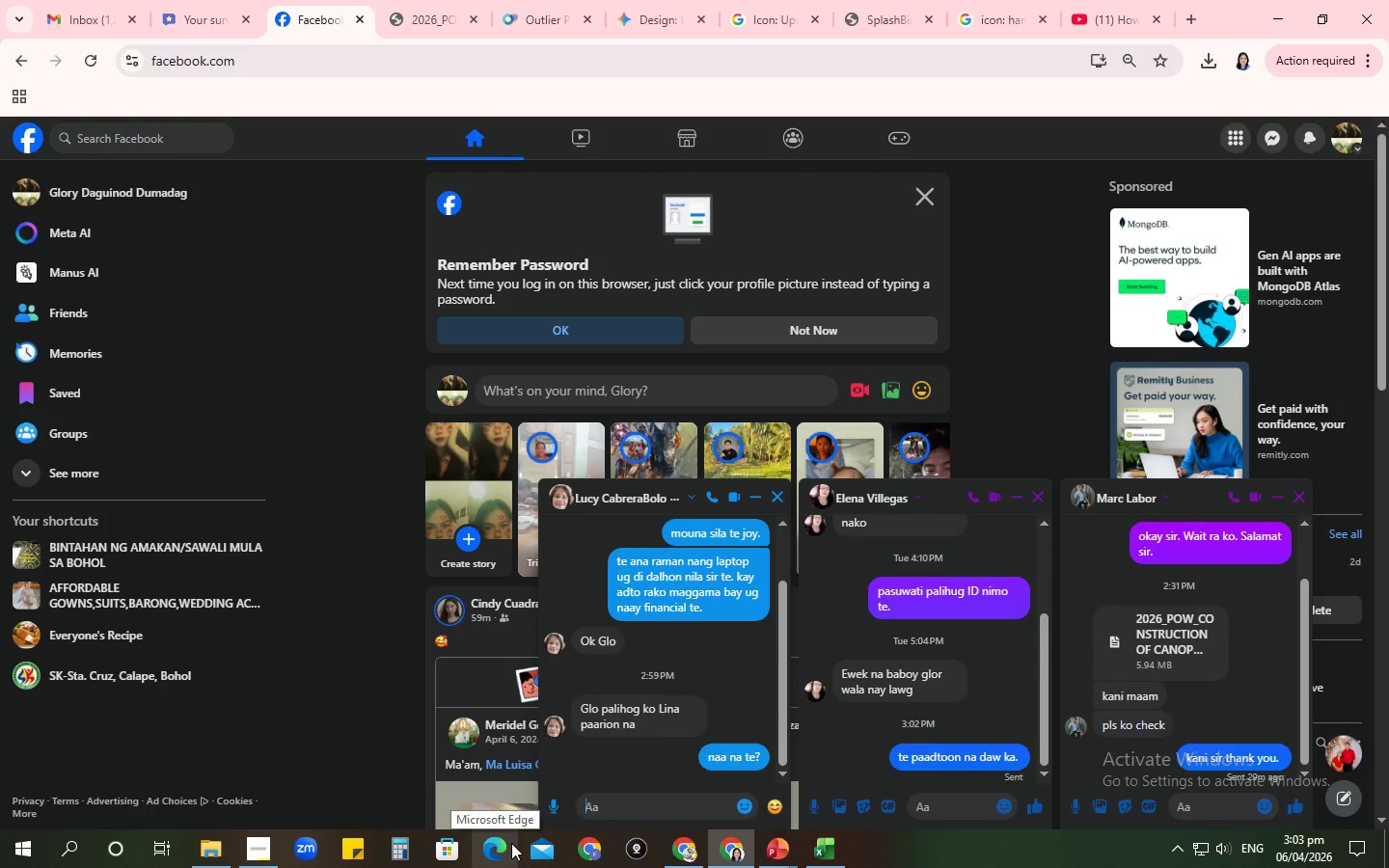 
key(Enter)
 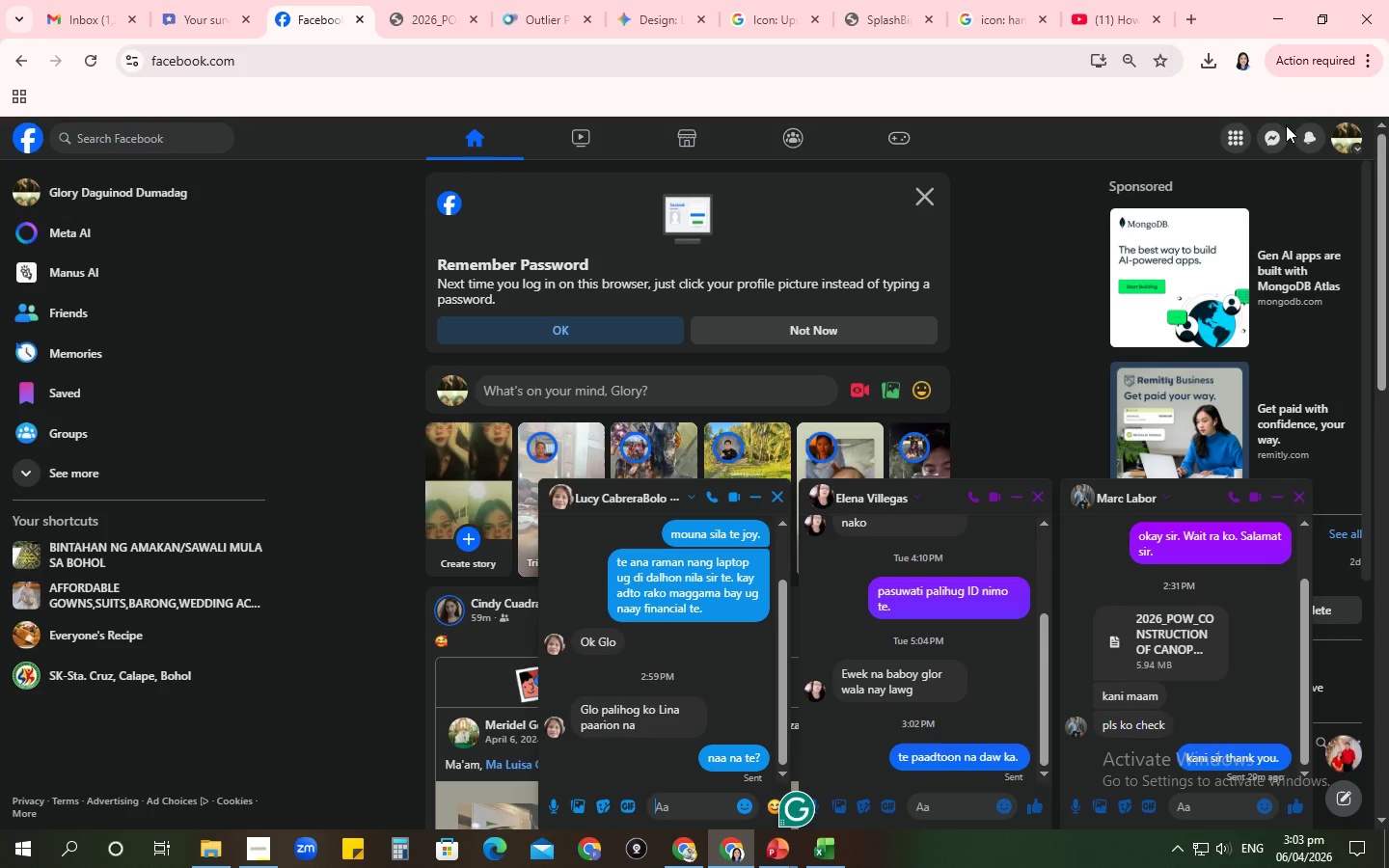 
left_click([1278, 135])
 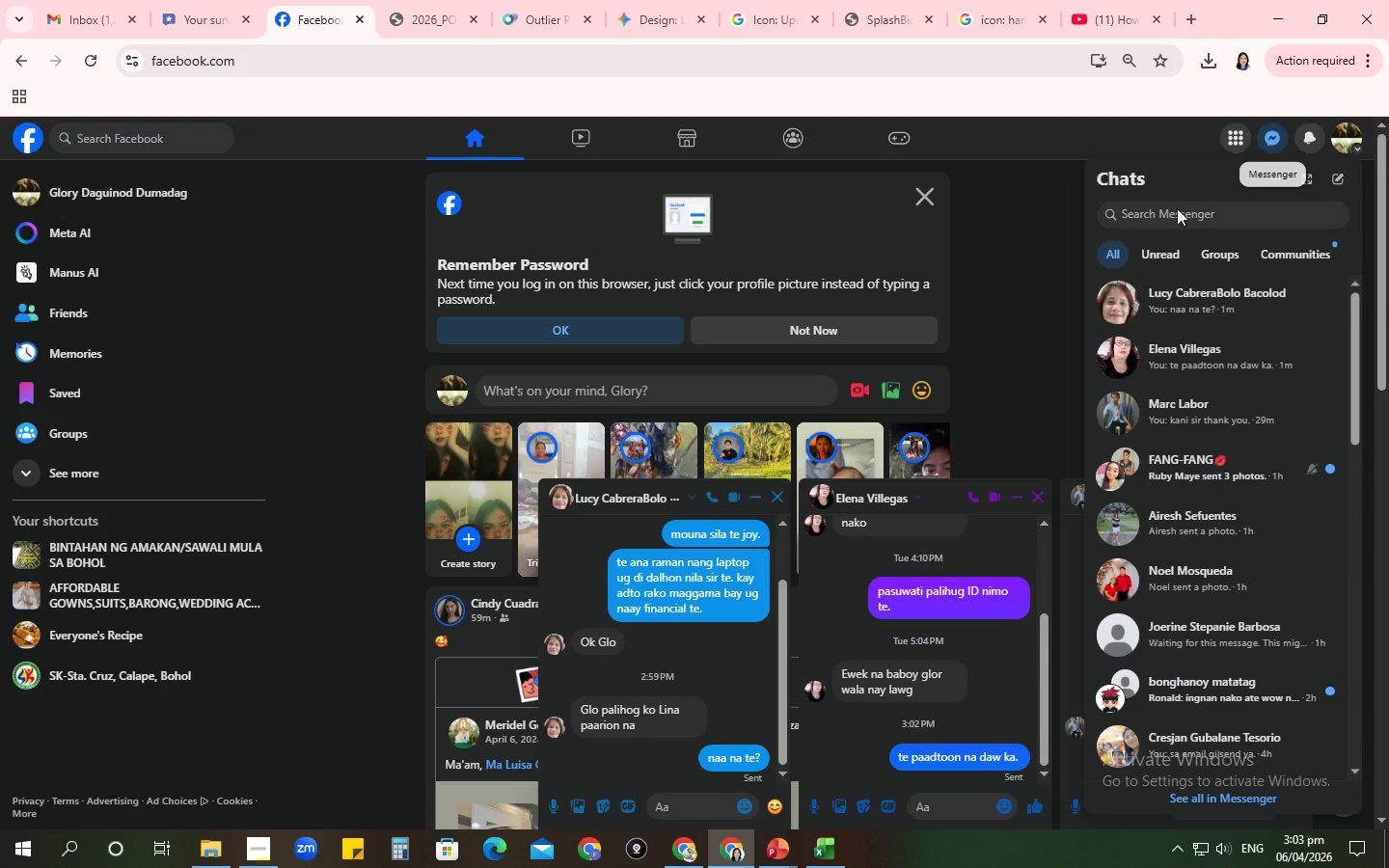 
left_click([1174, 215])
 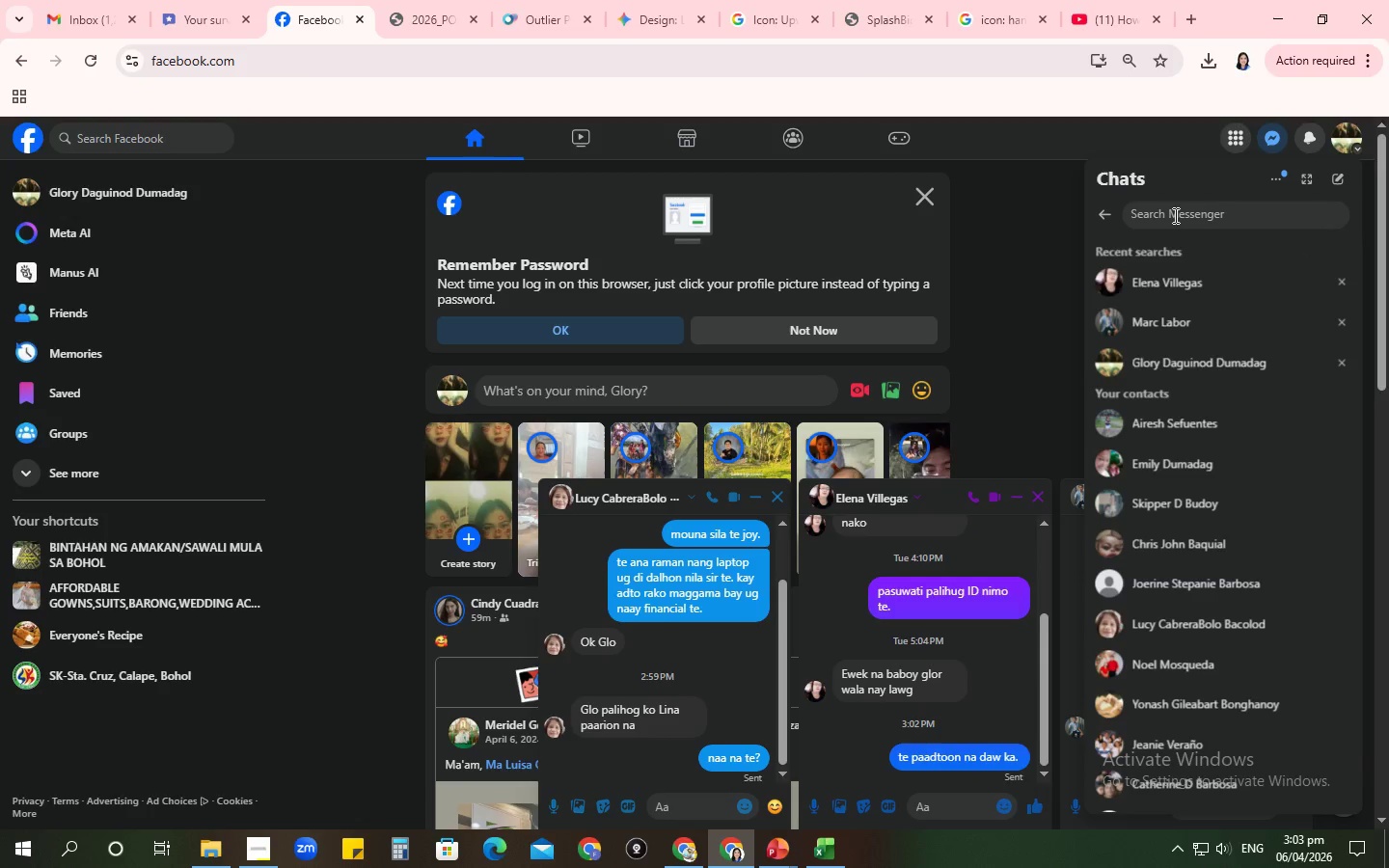 
type(glo)
 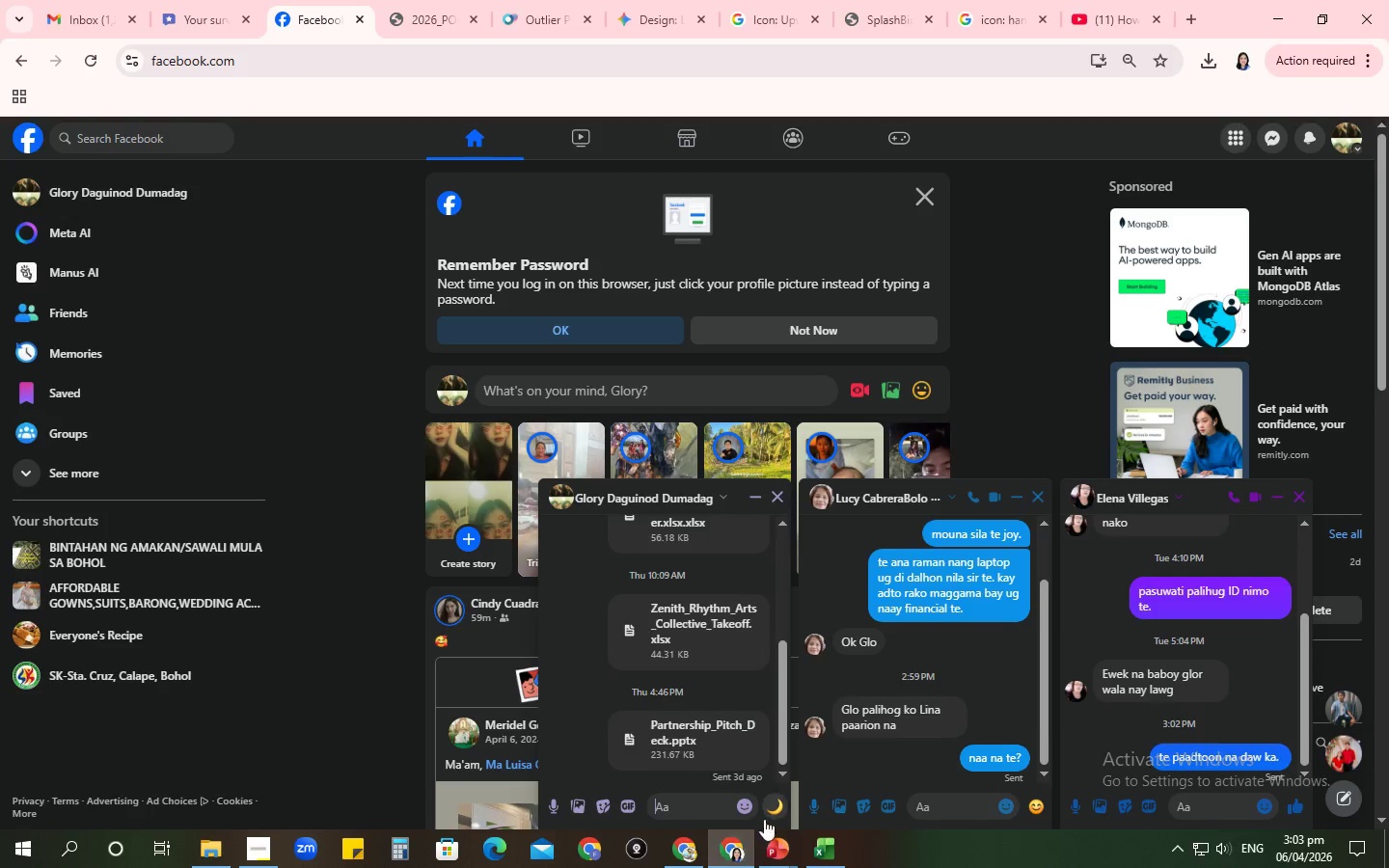 
hold_key(key=ControlLeft, duration=0.55)
 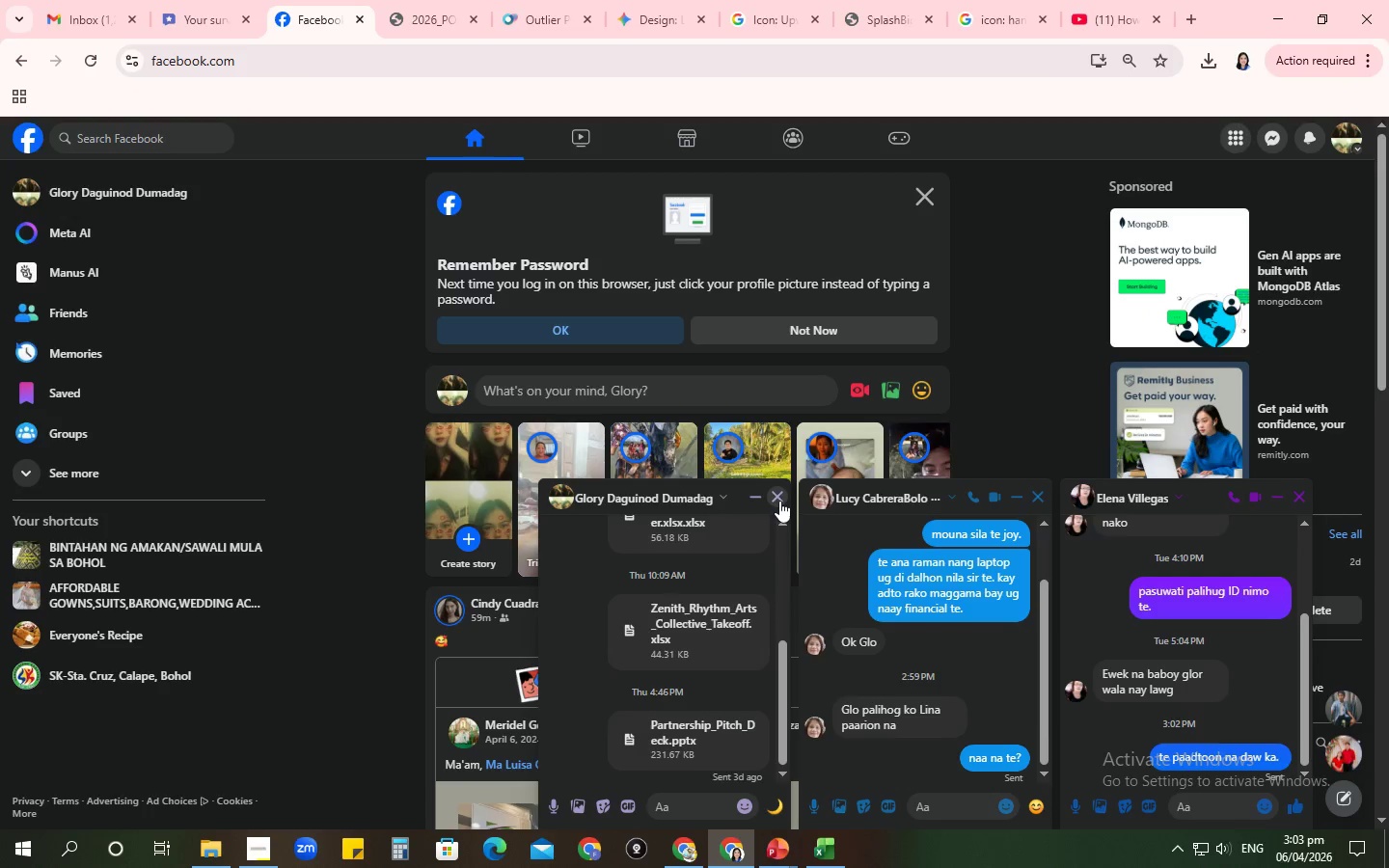 
left_click([779, 500])
 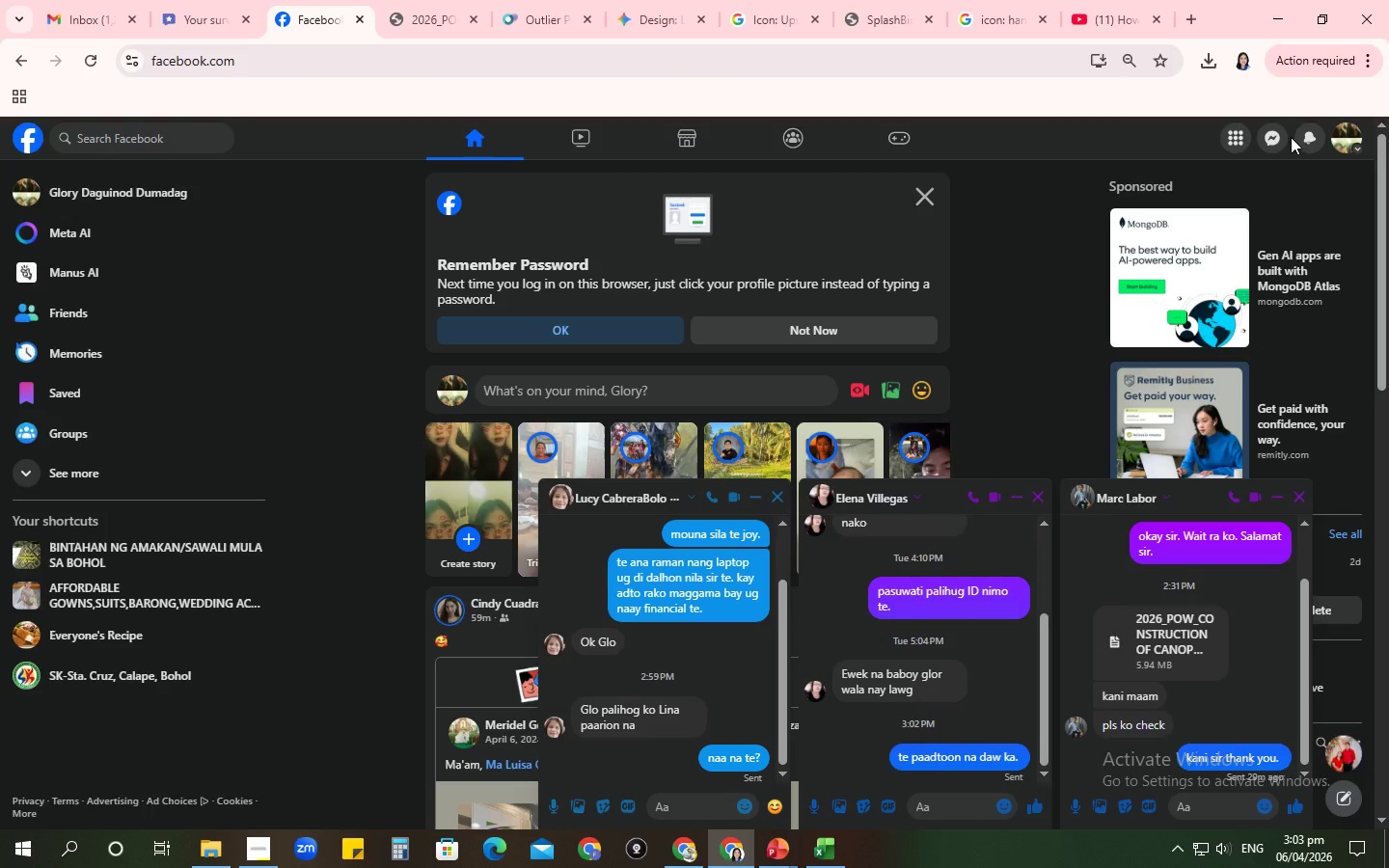 
left_click([1274, 135])
 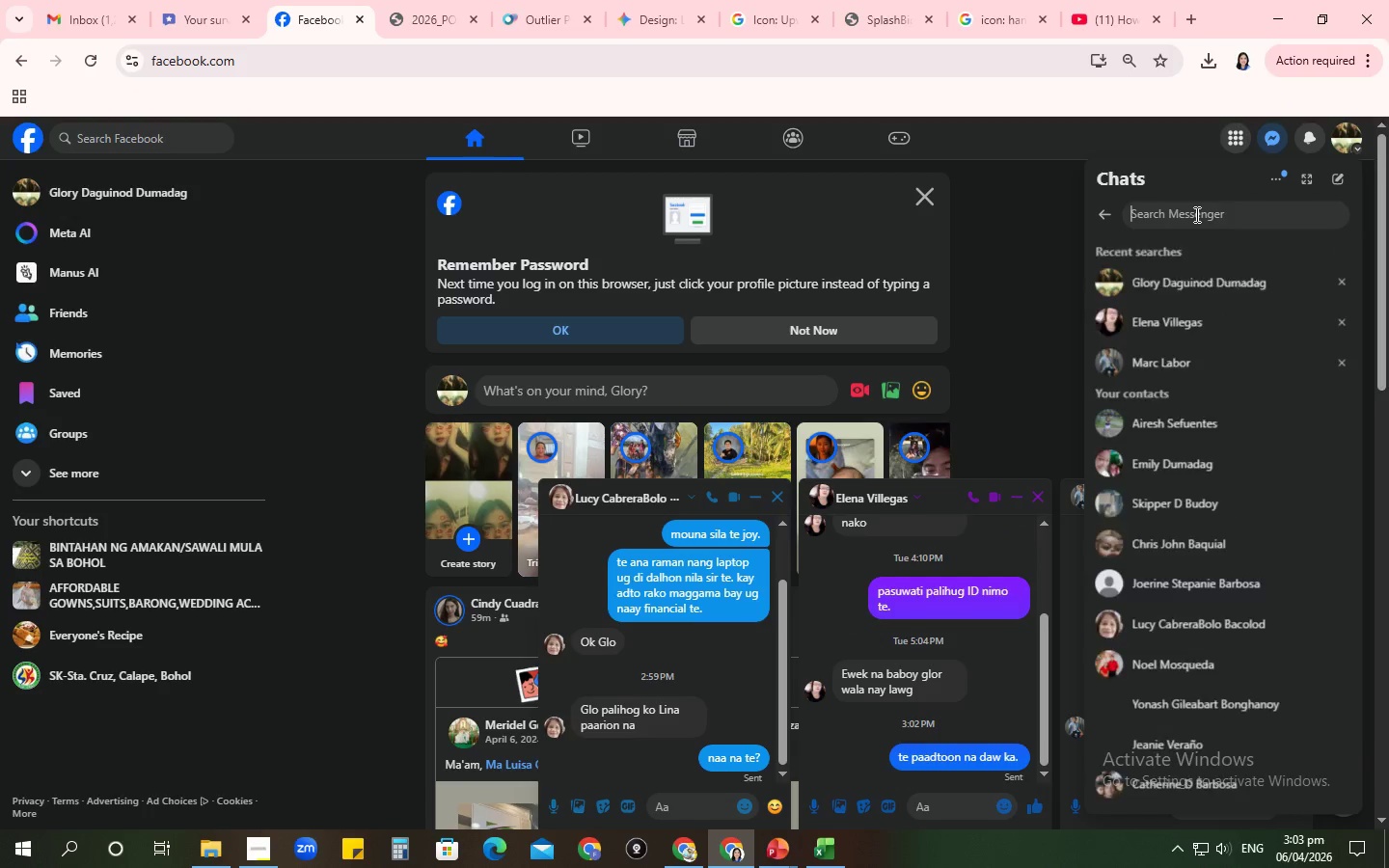 
type(ski)
 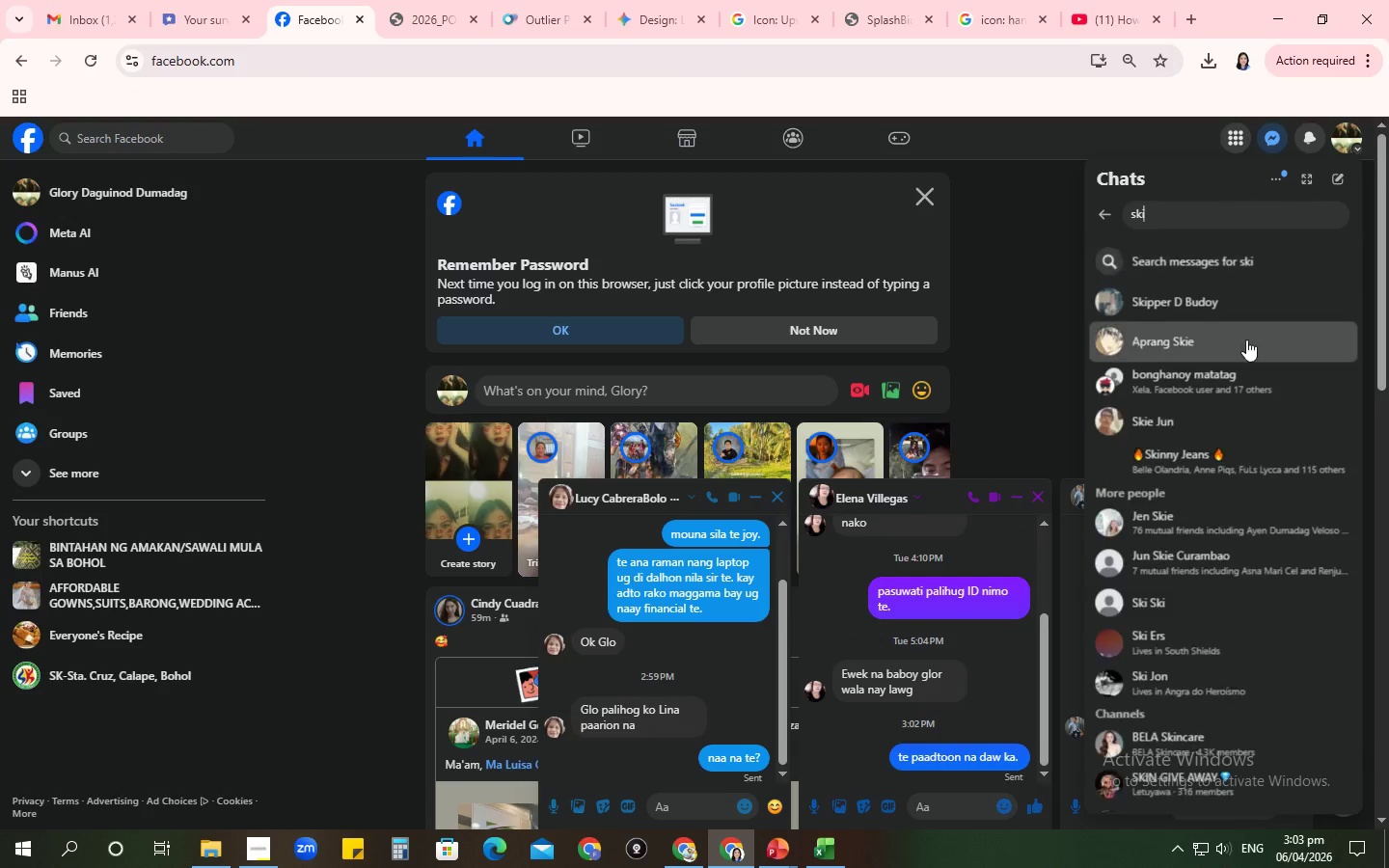 
left_click([1203, 315])
 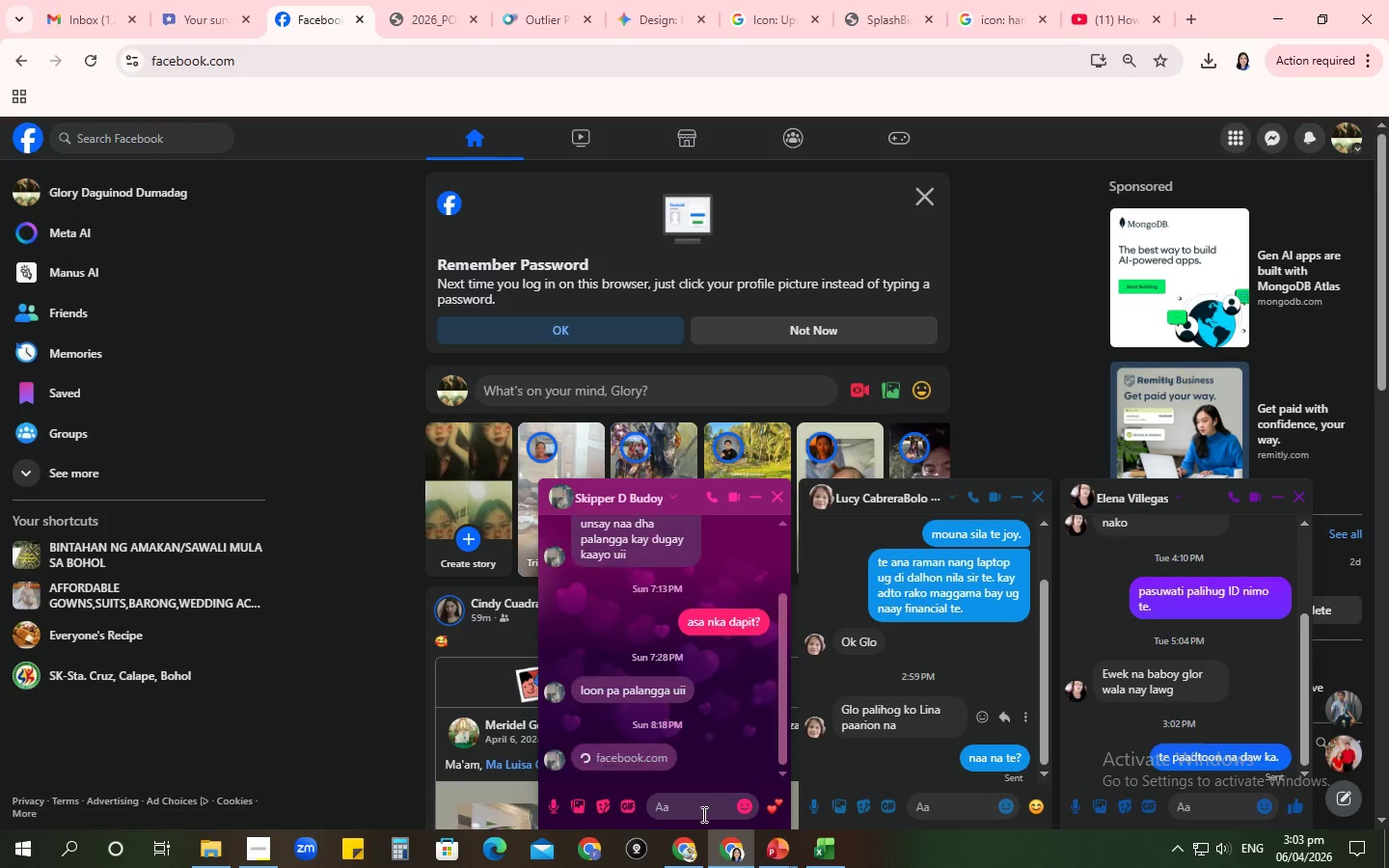 
key(Control+V)
 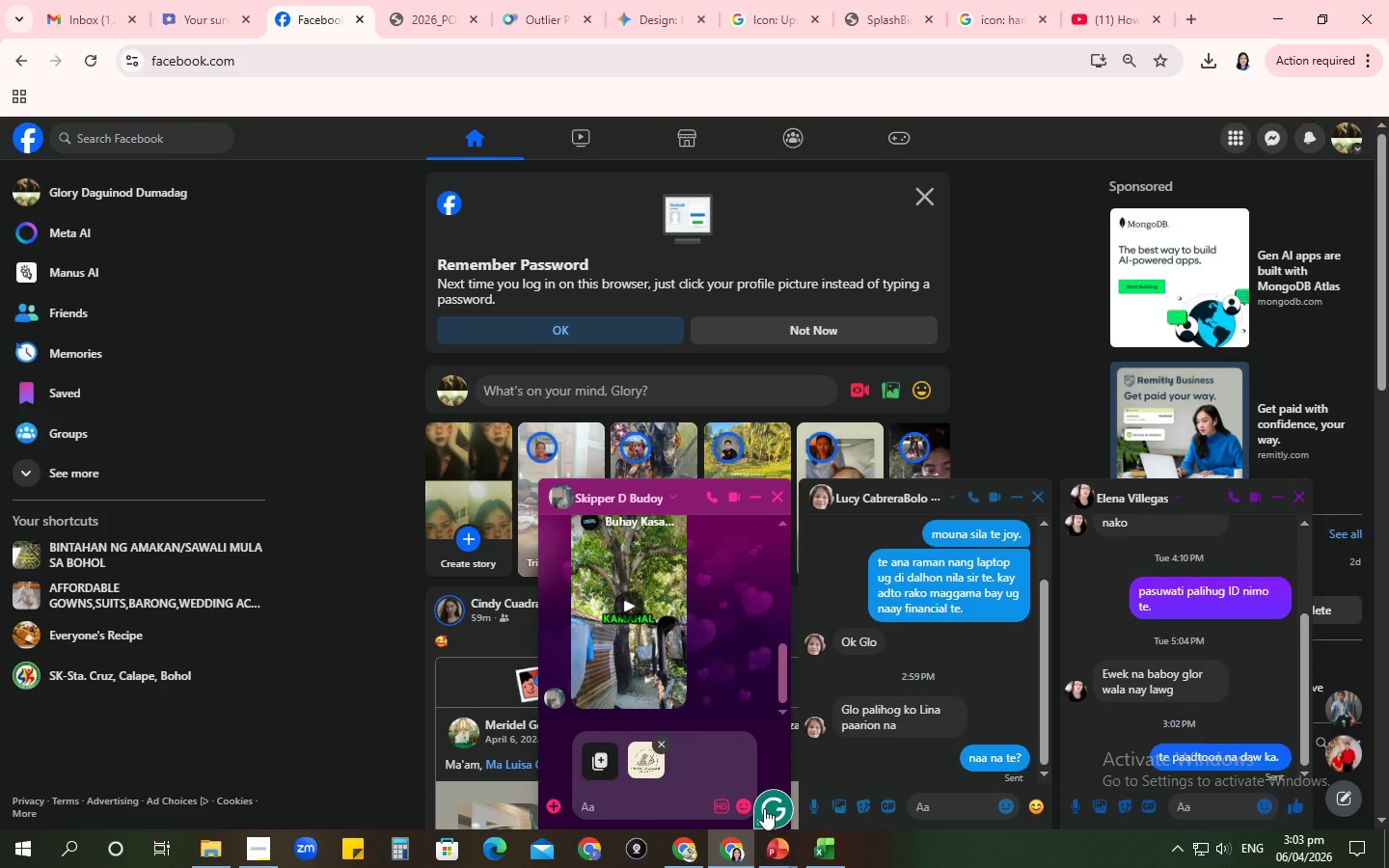 
left_click([764, 808])
 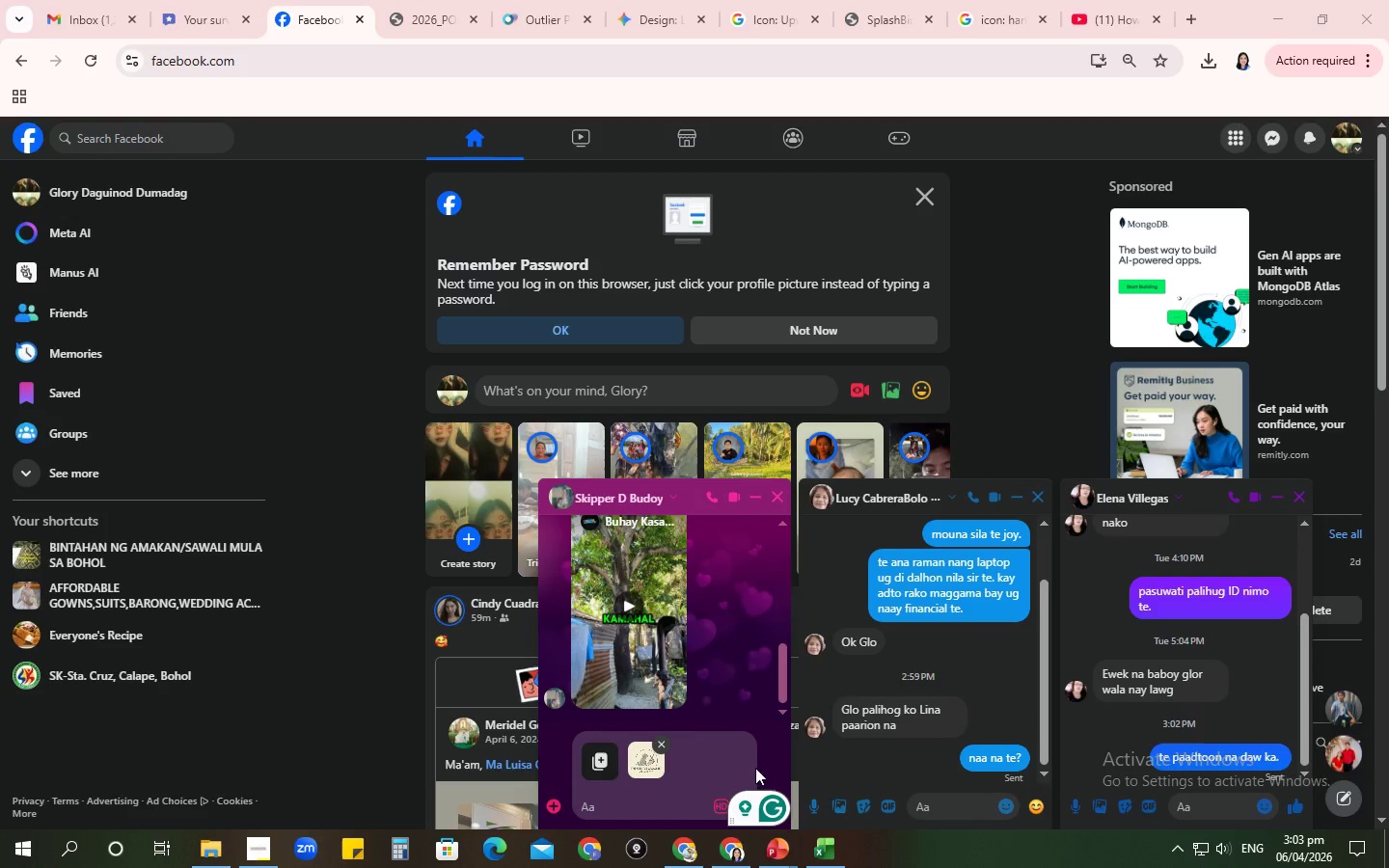 
left_click([772, 760])
 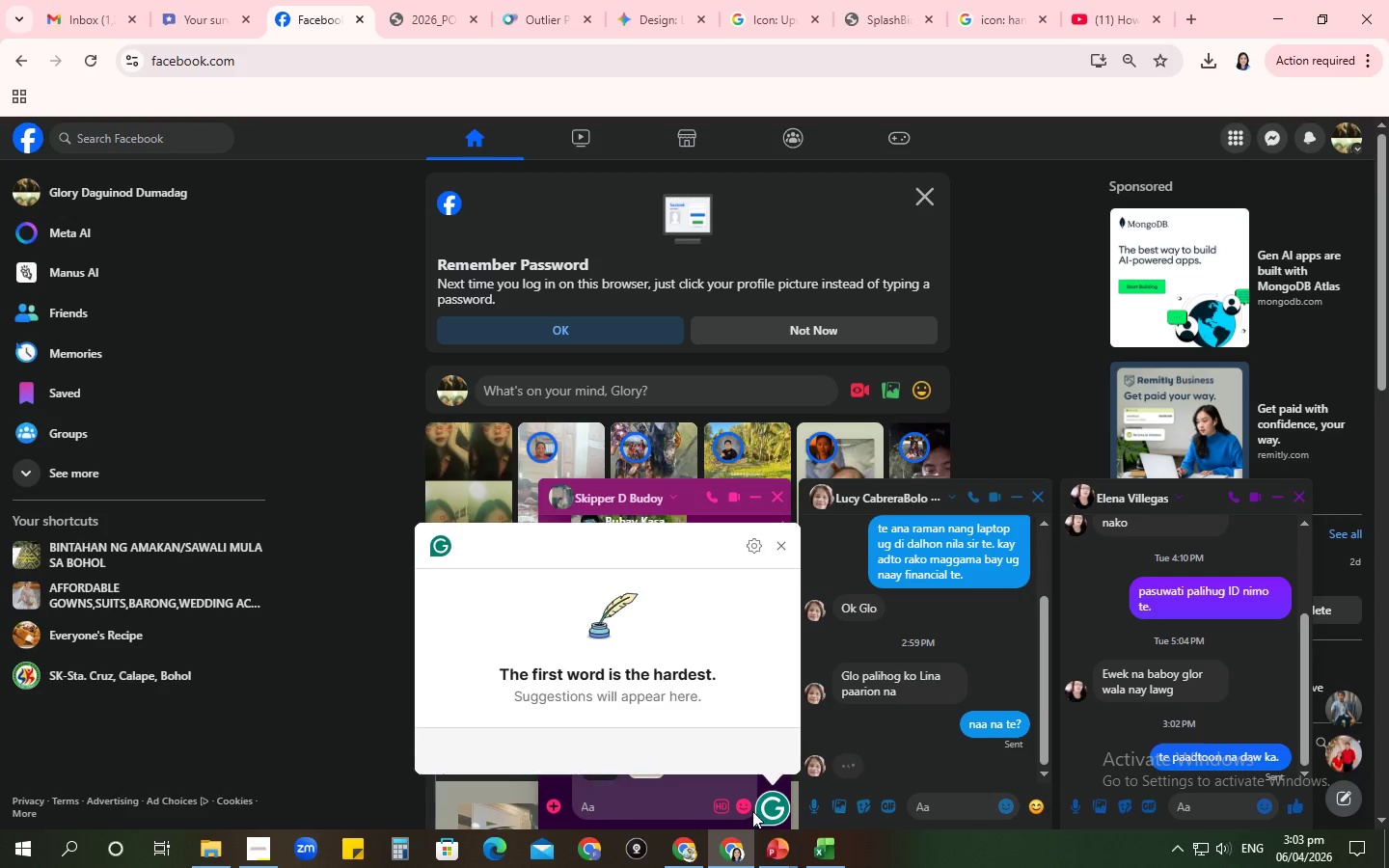 
left_click([781, 555])
 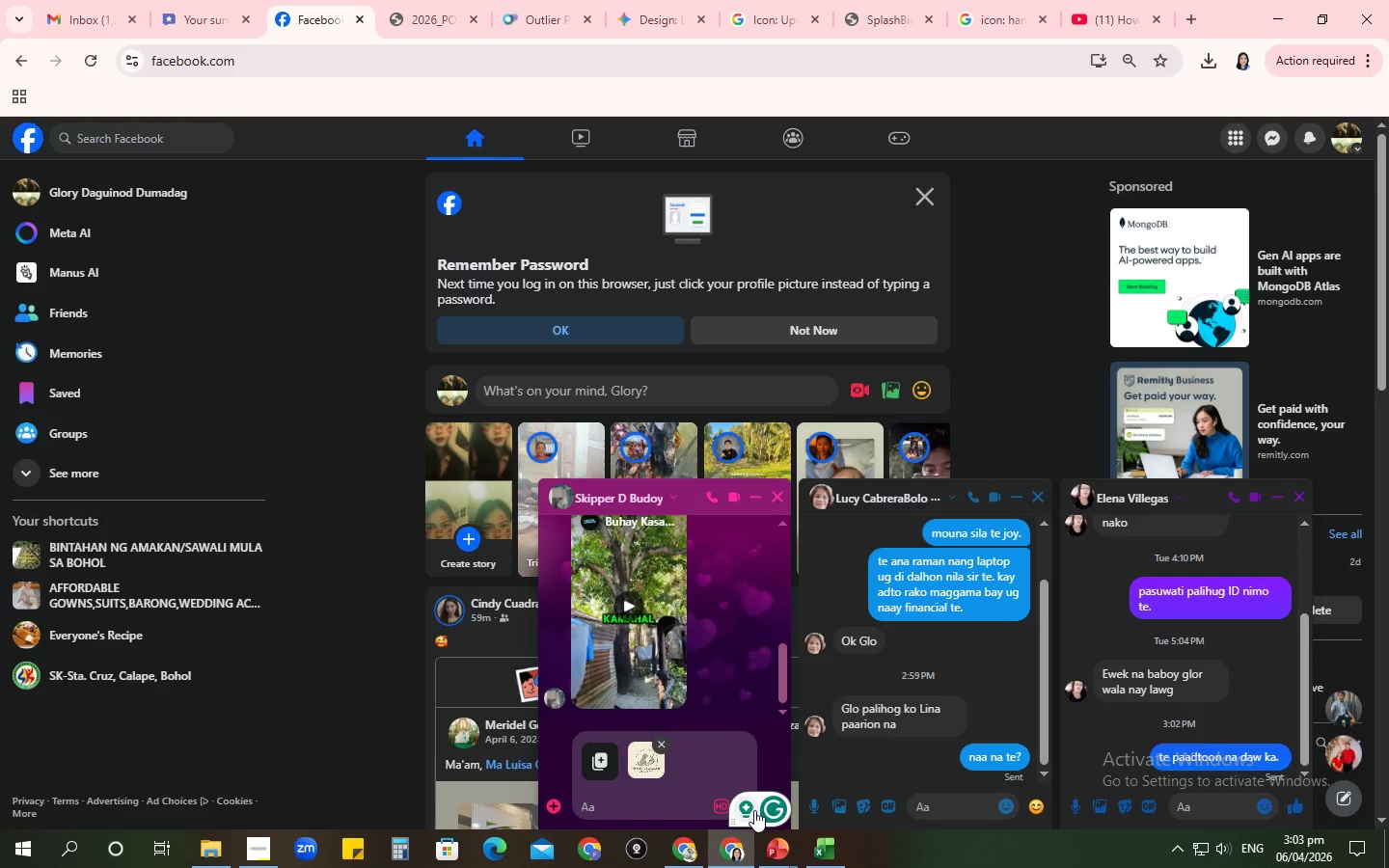 
left_click_drag(start_coordinate=[765, 807], to_coordinate=[609, 807])
 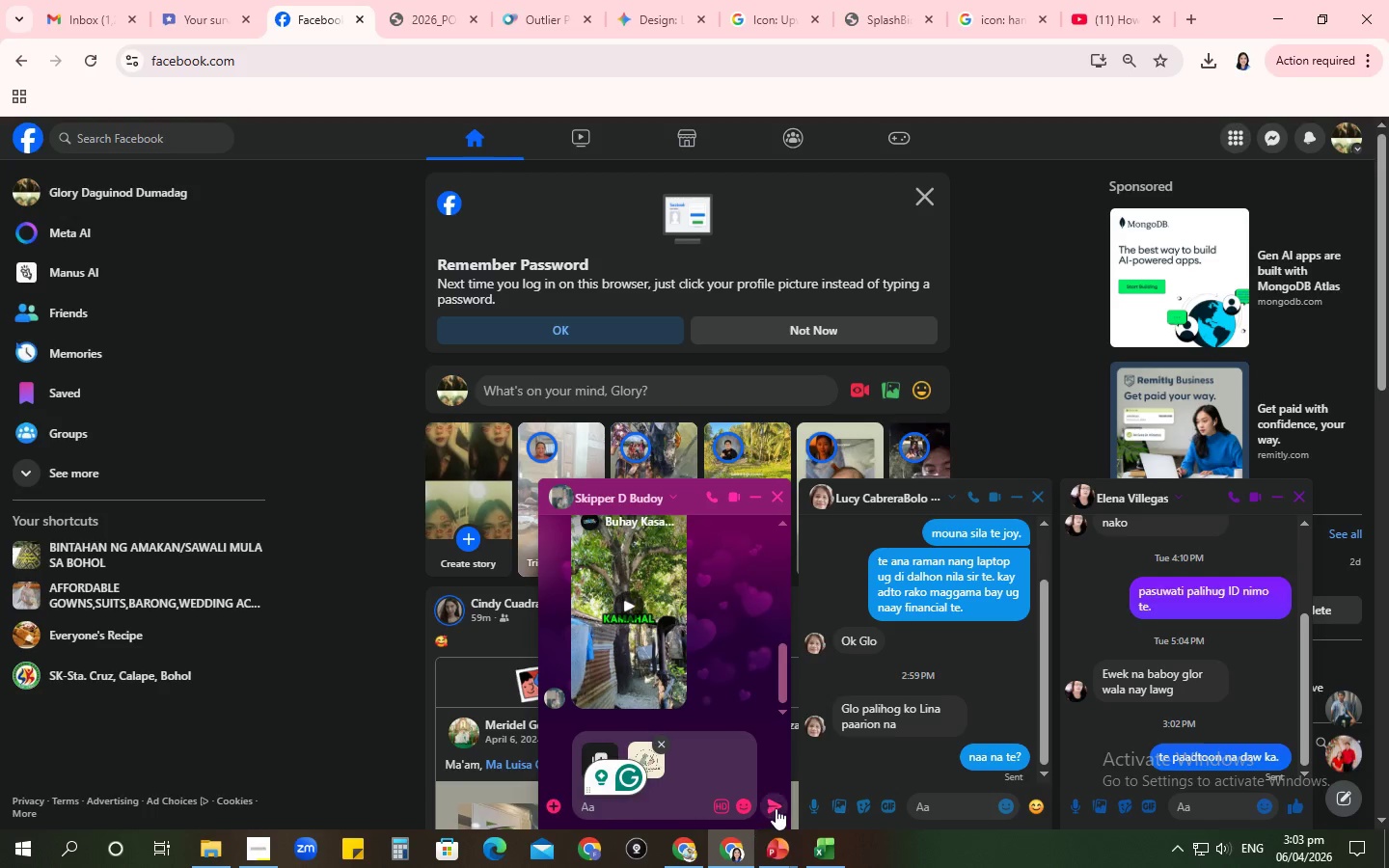 
left_click([776, 808])
 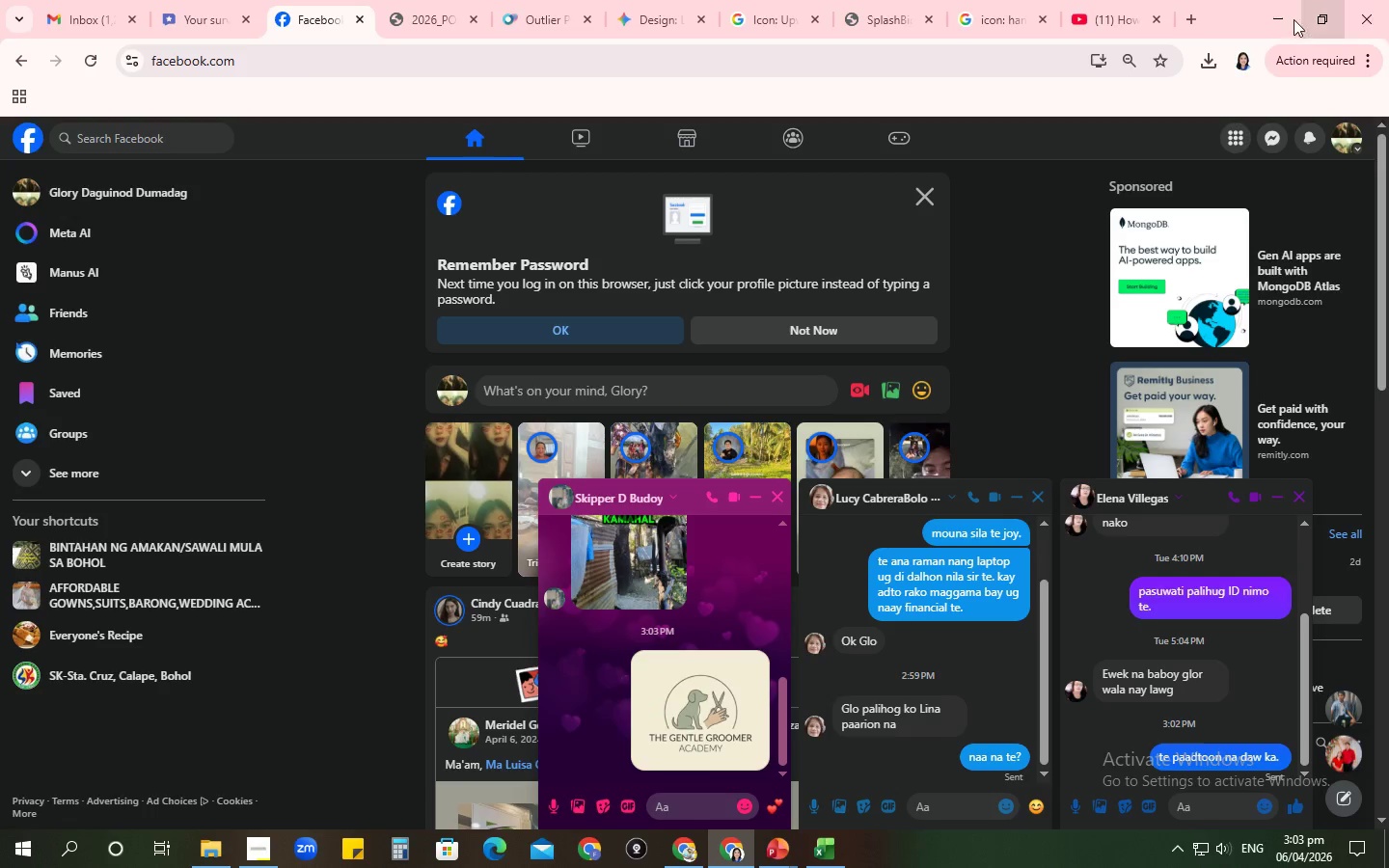 
left_click([1282, 12])
 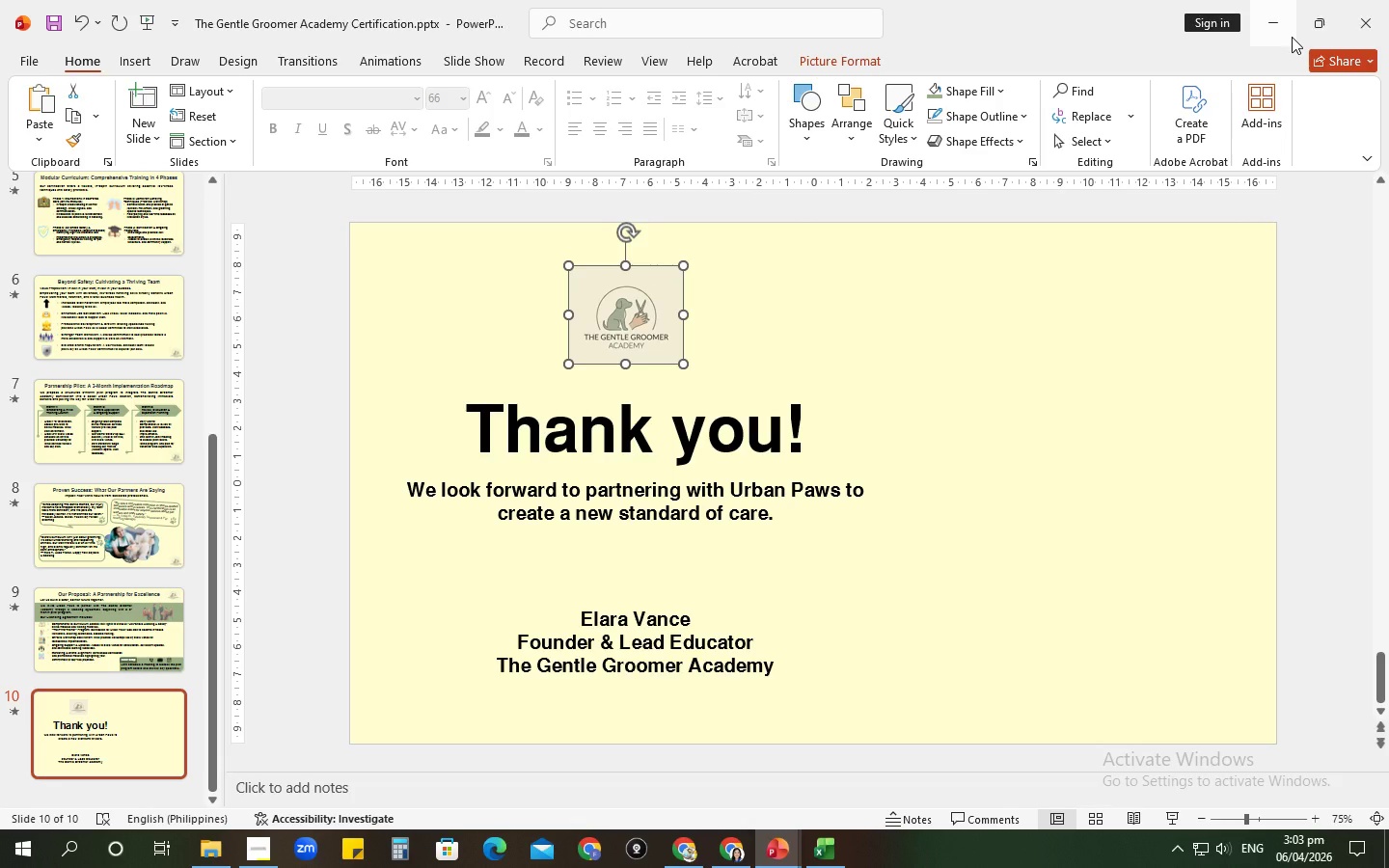 
wait(15.78)
 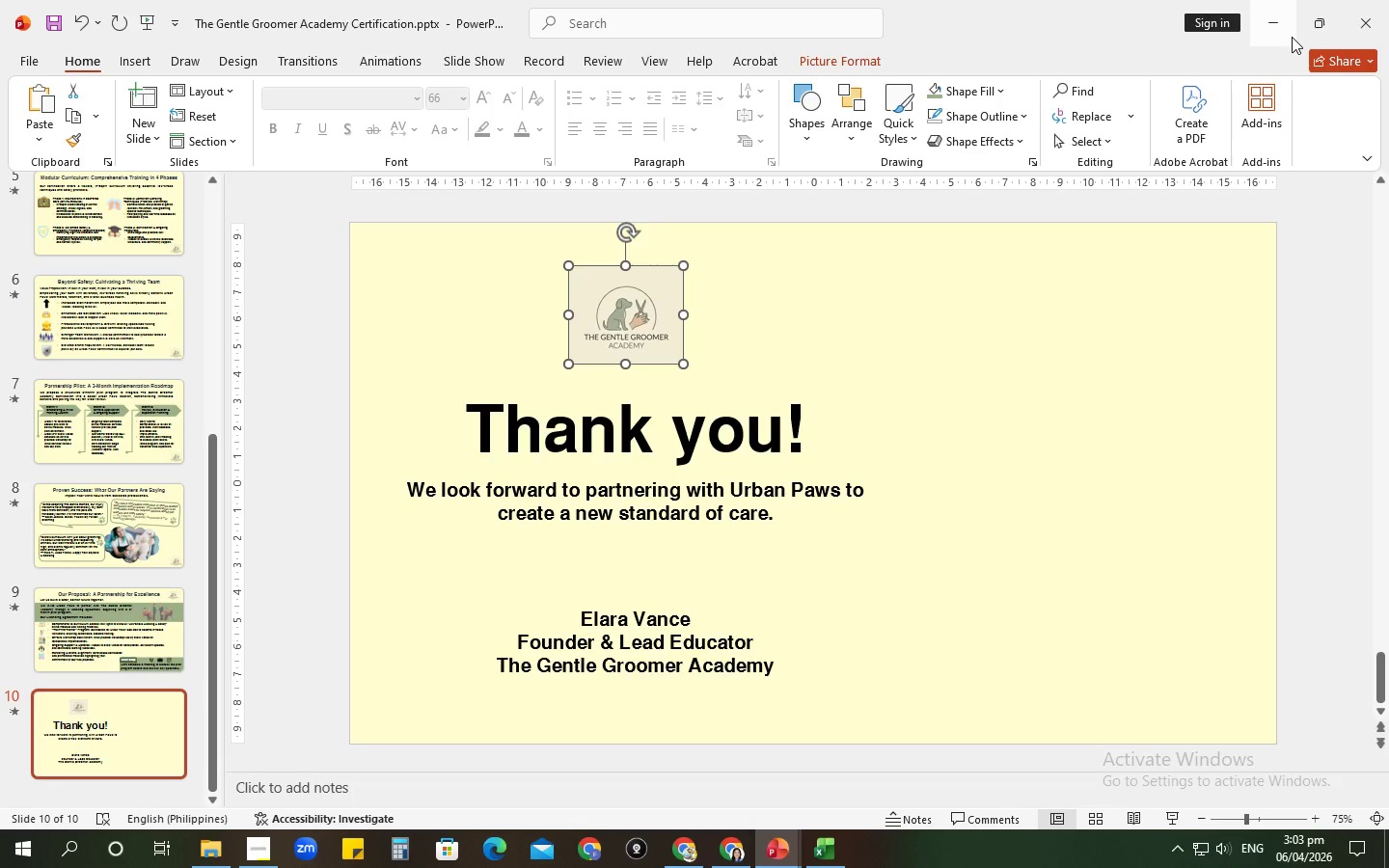 
type(si ate lina te.)
 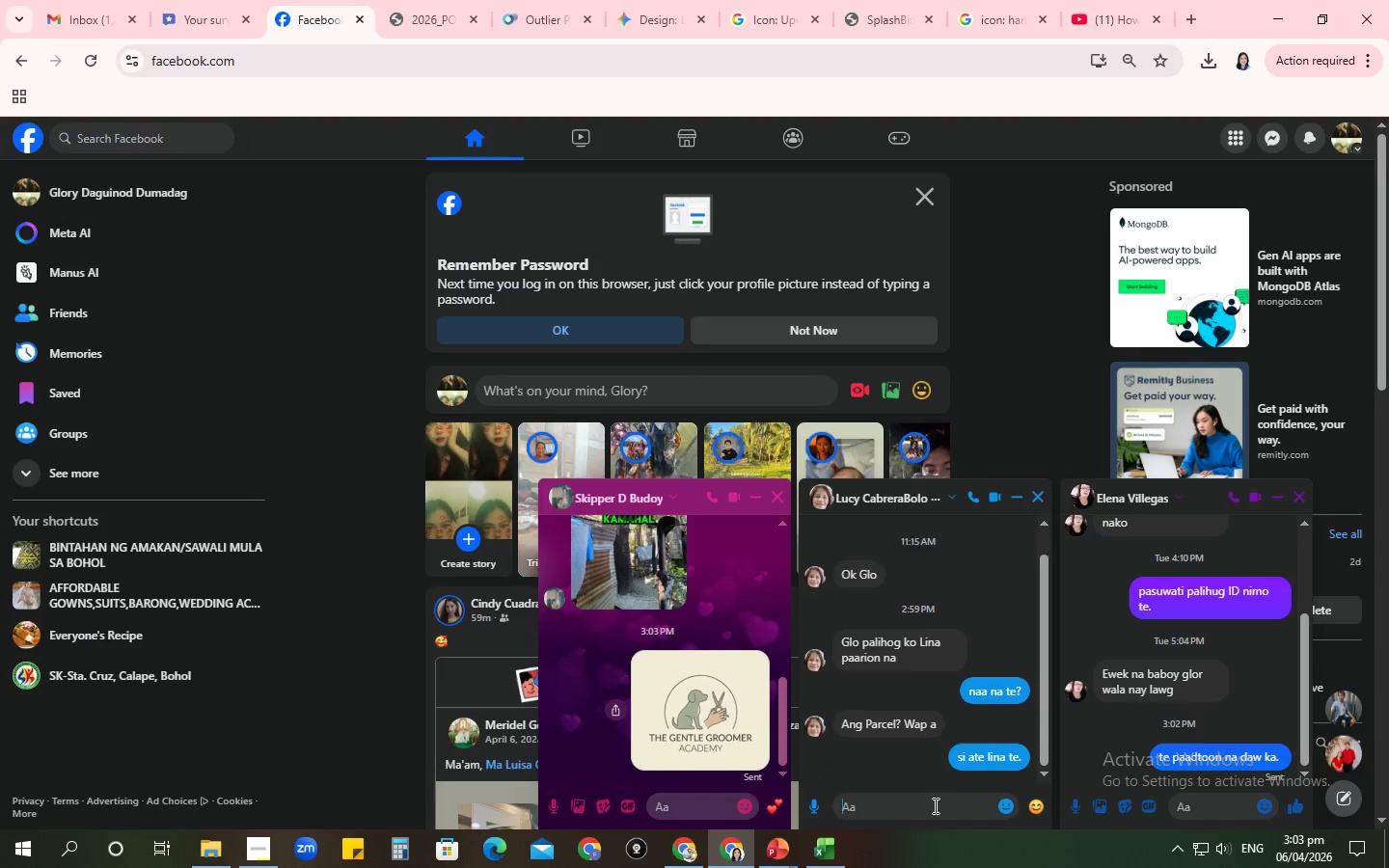 
key(Enter)
 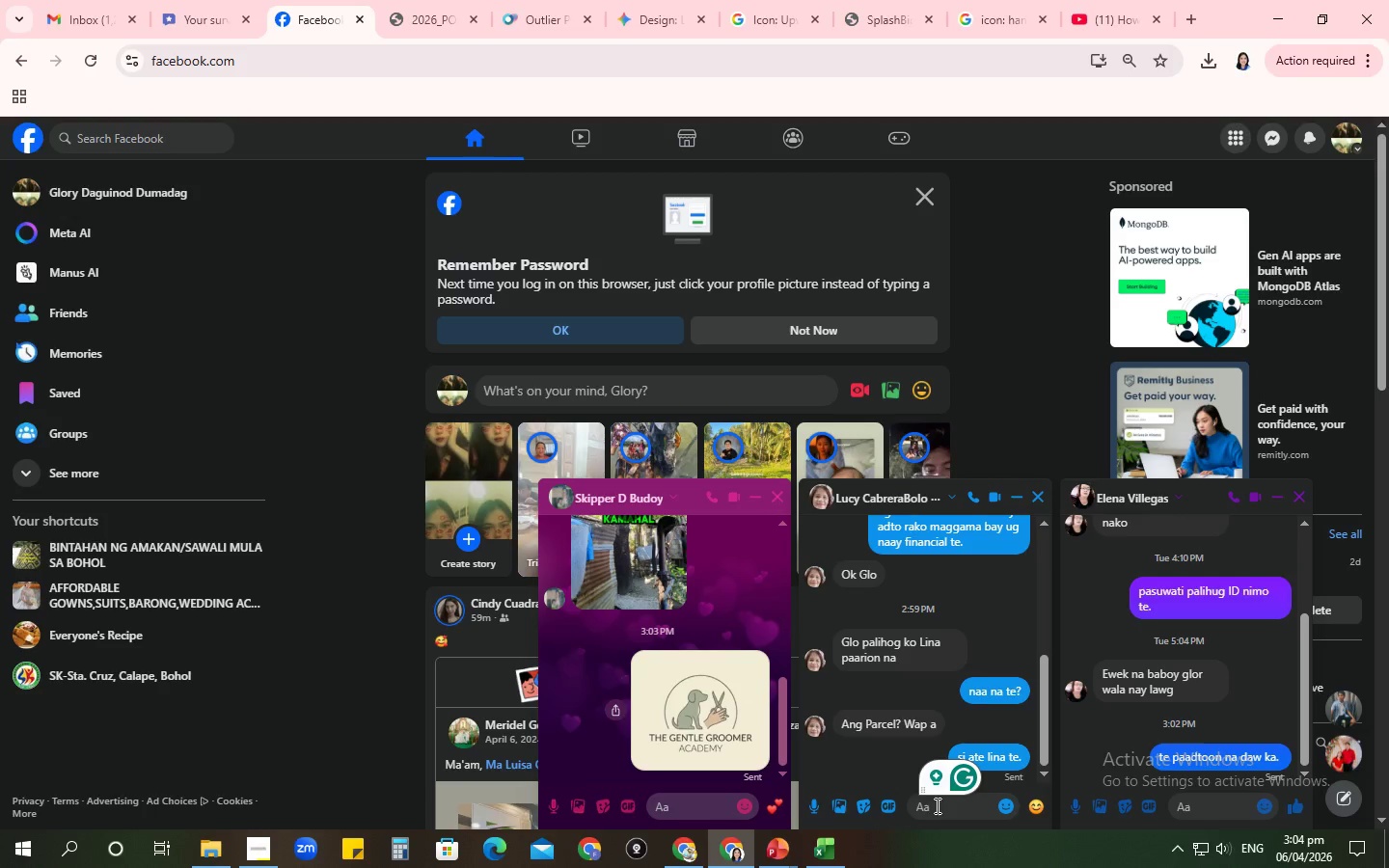 
wait(29.11)
 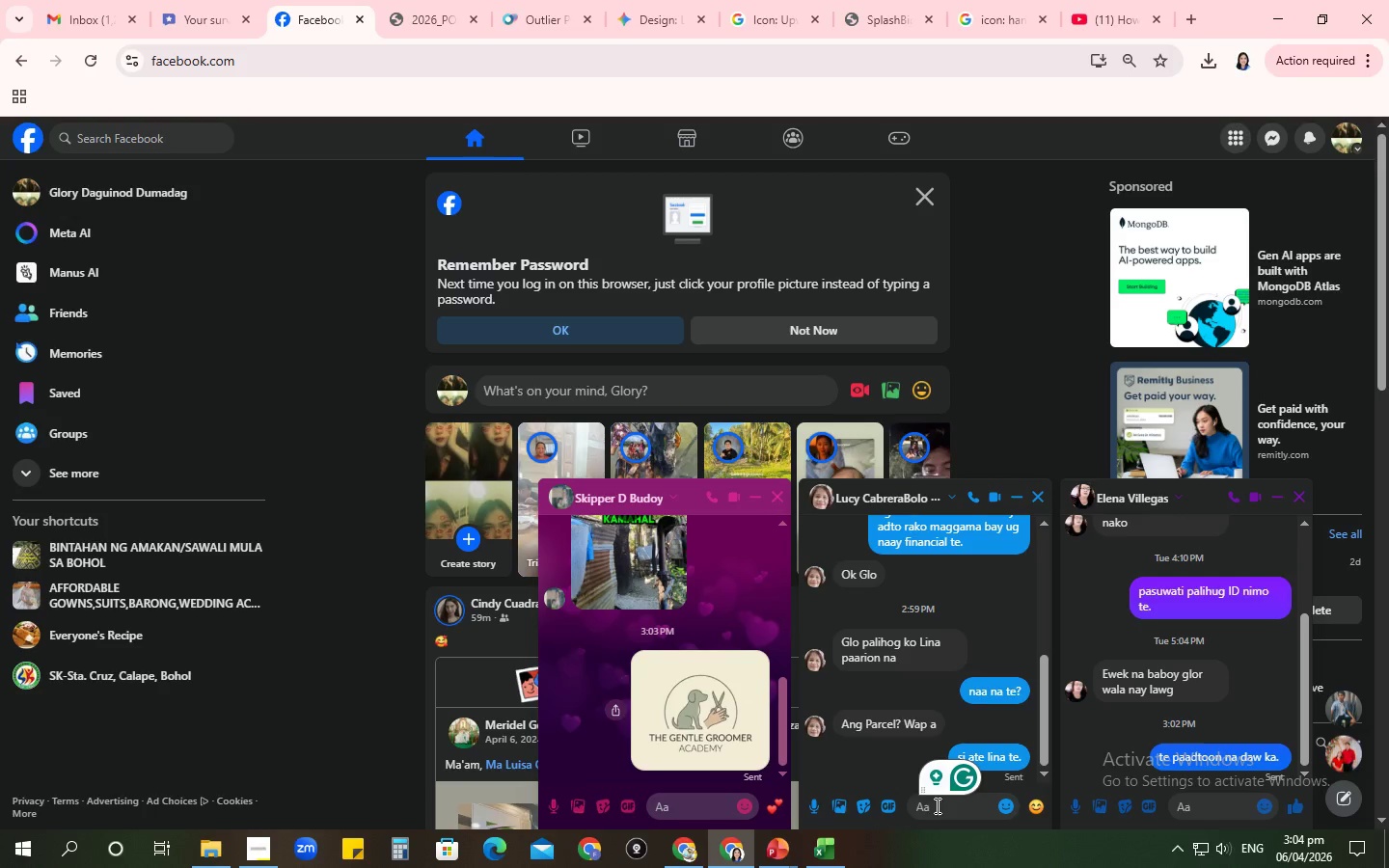 
left_click([851, 775])
 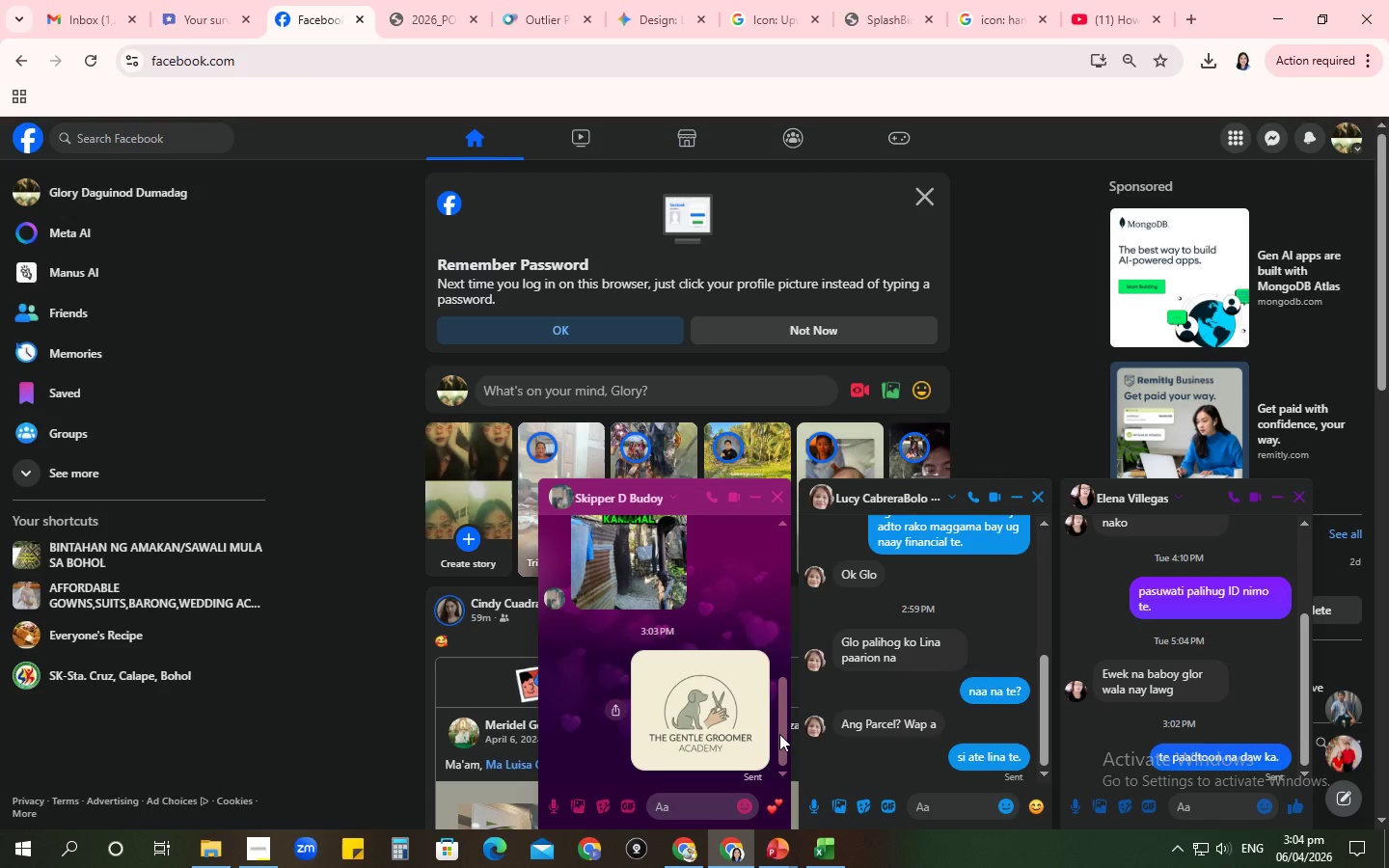 
left_click_drag(start_coordinate=[779, 734], to_coordinate=[783, 770])
 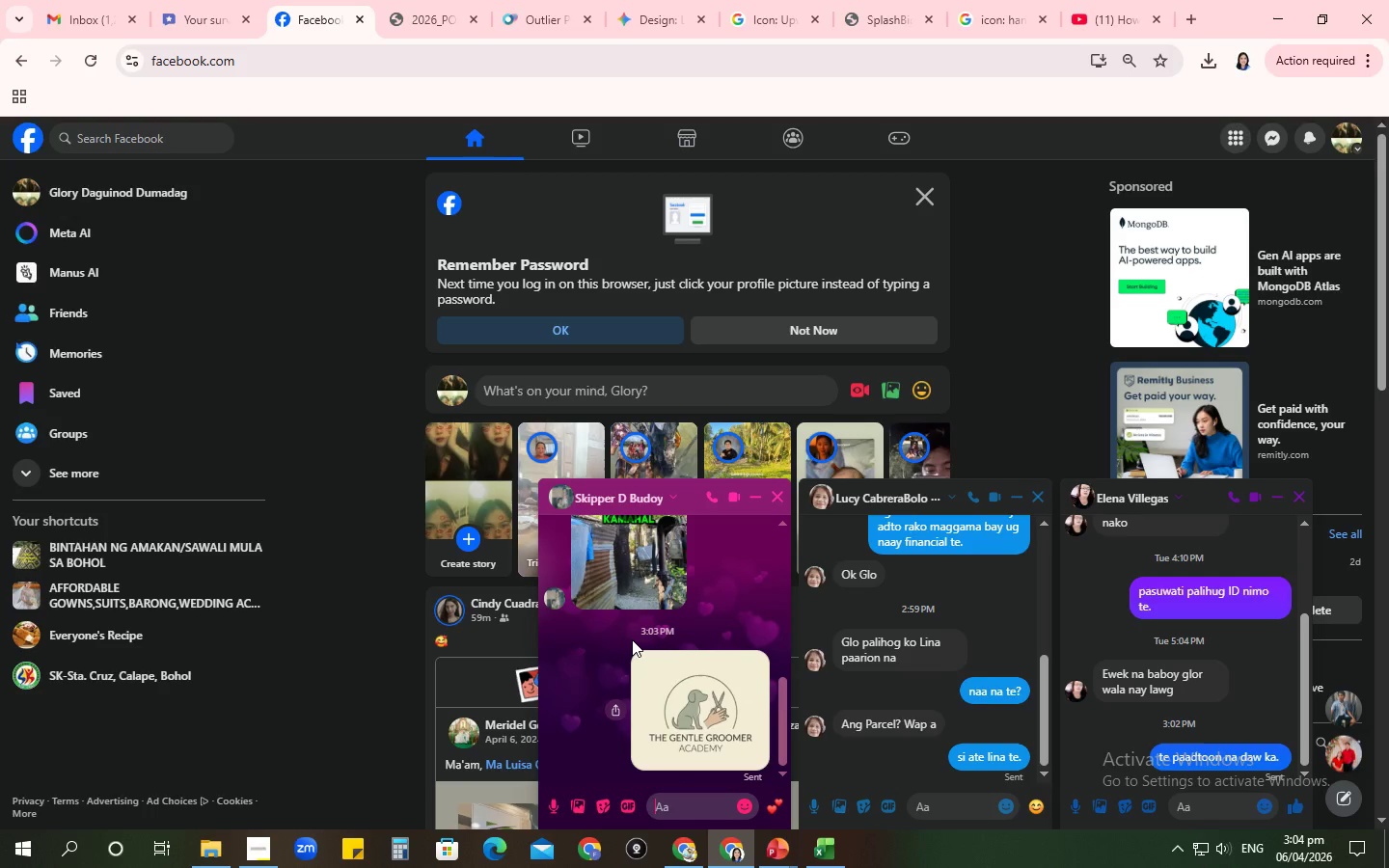 
wait(10.97)
 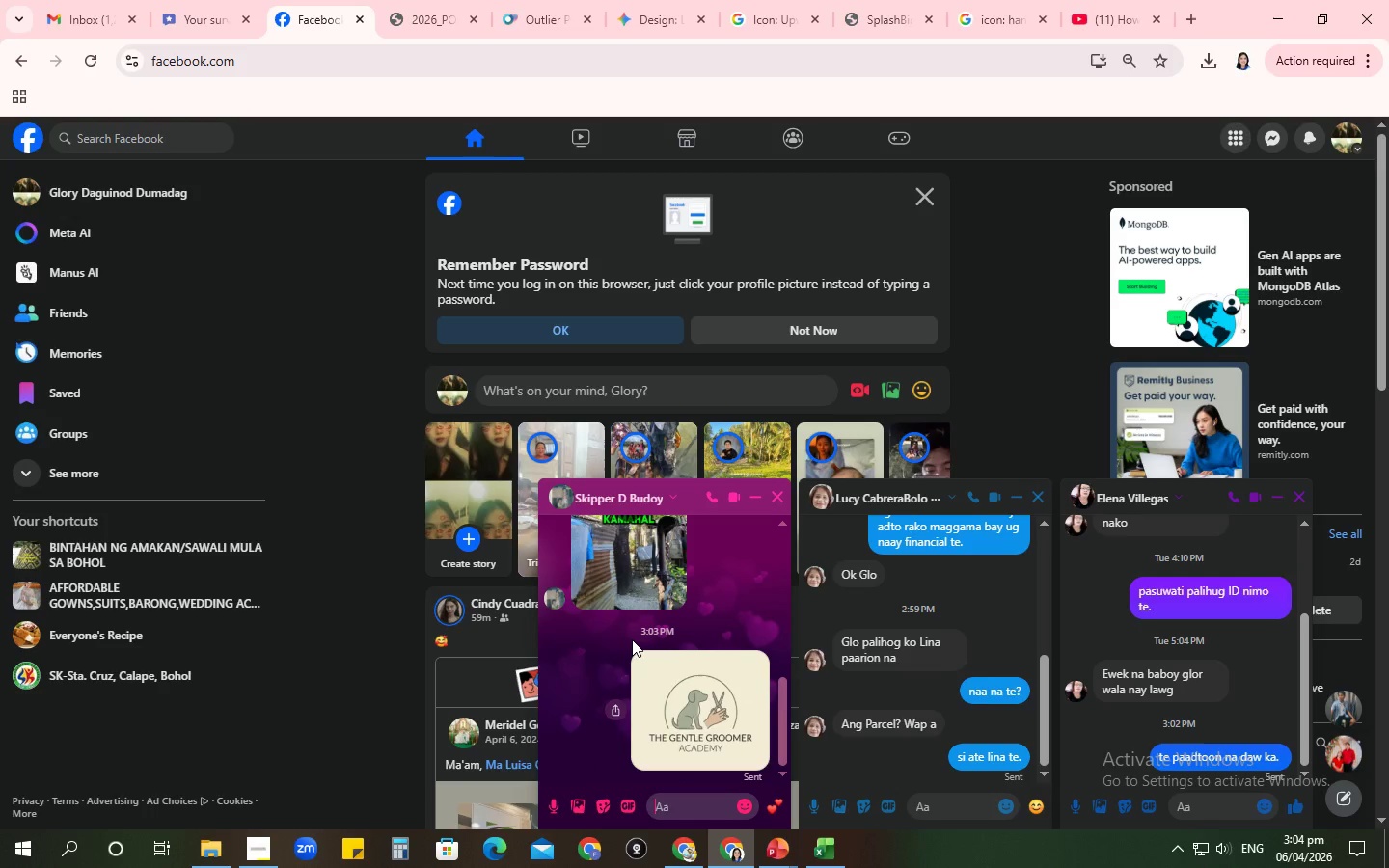 
left_click([1303, 499])
 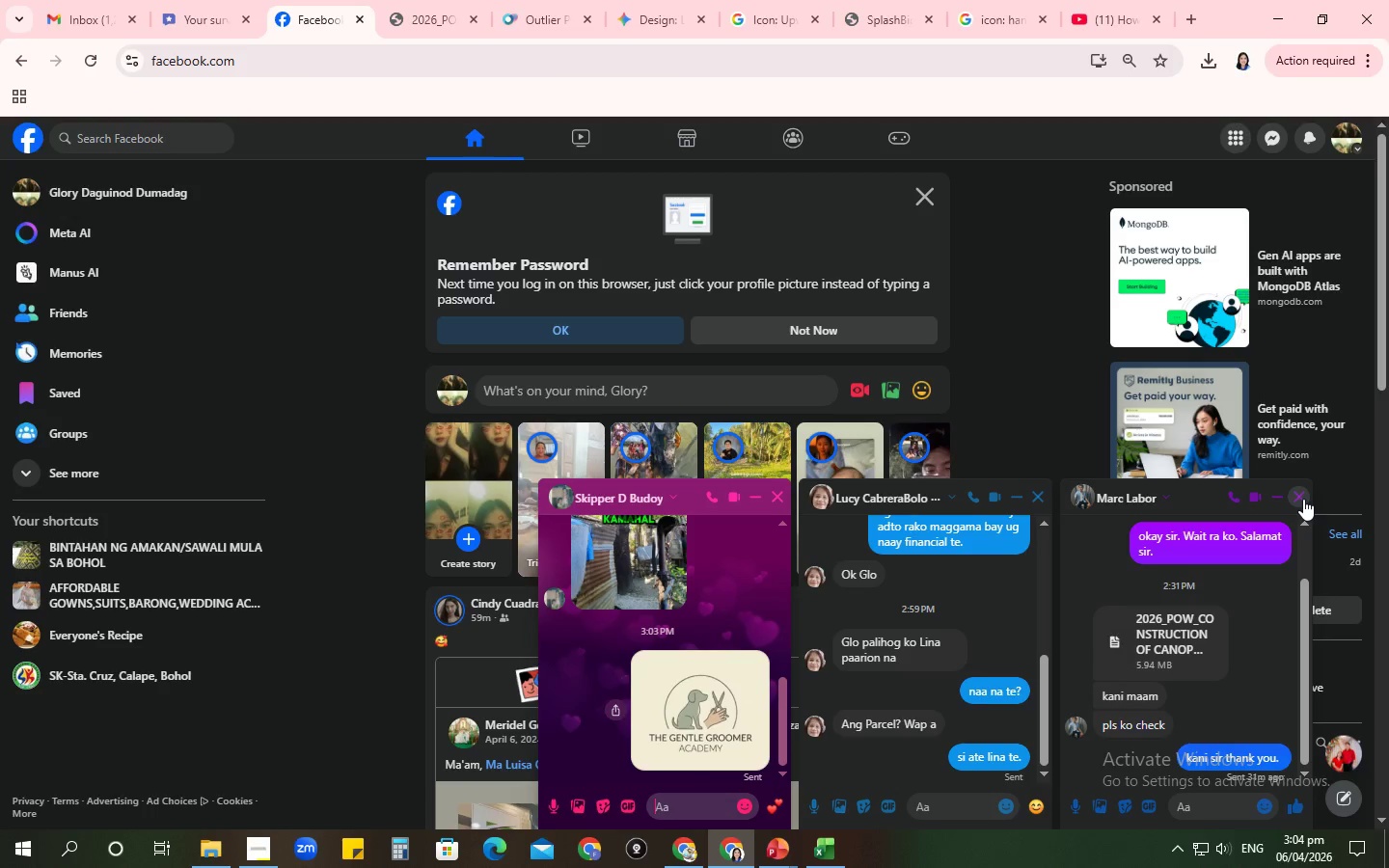 
left_click([1303, 499])
 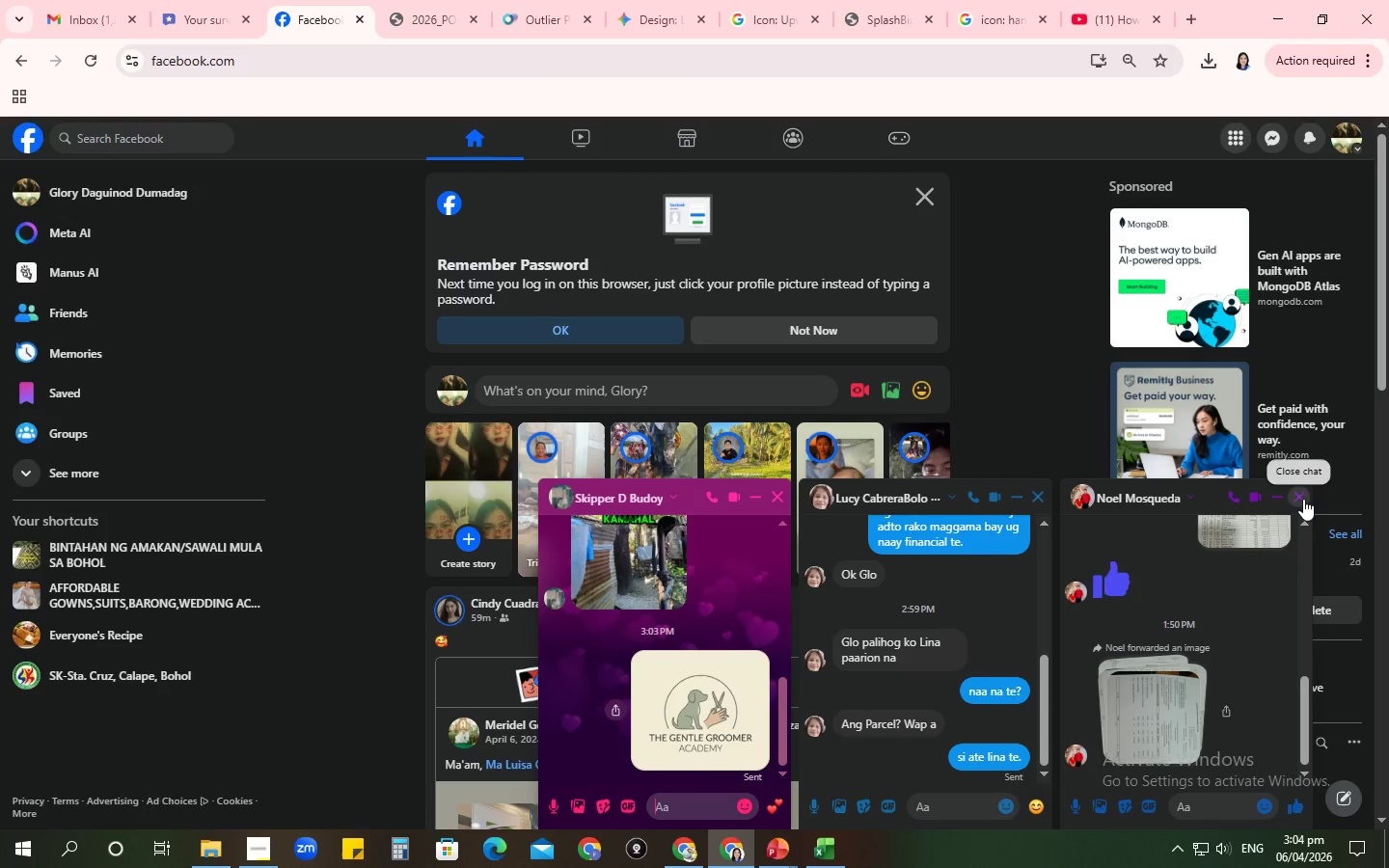 
left_click([1303, 499])
 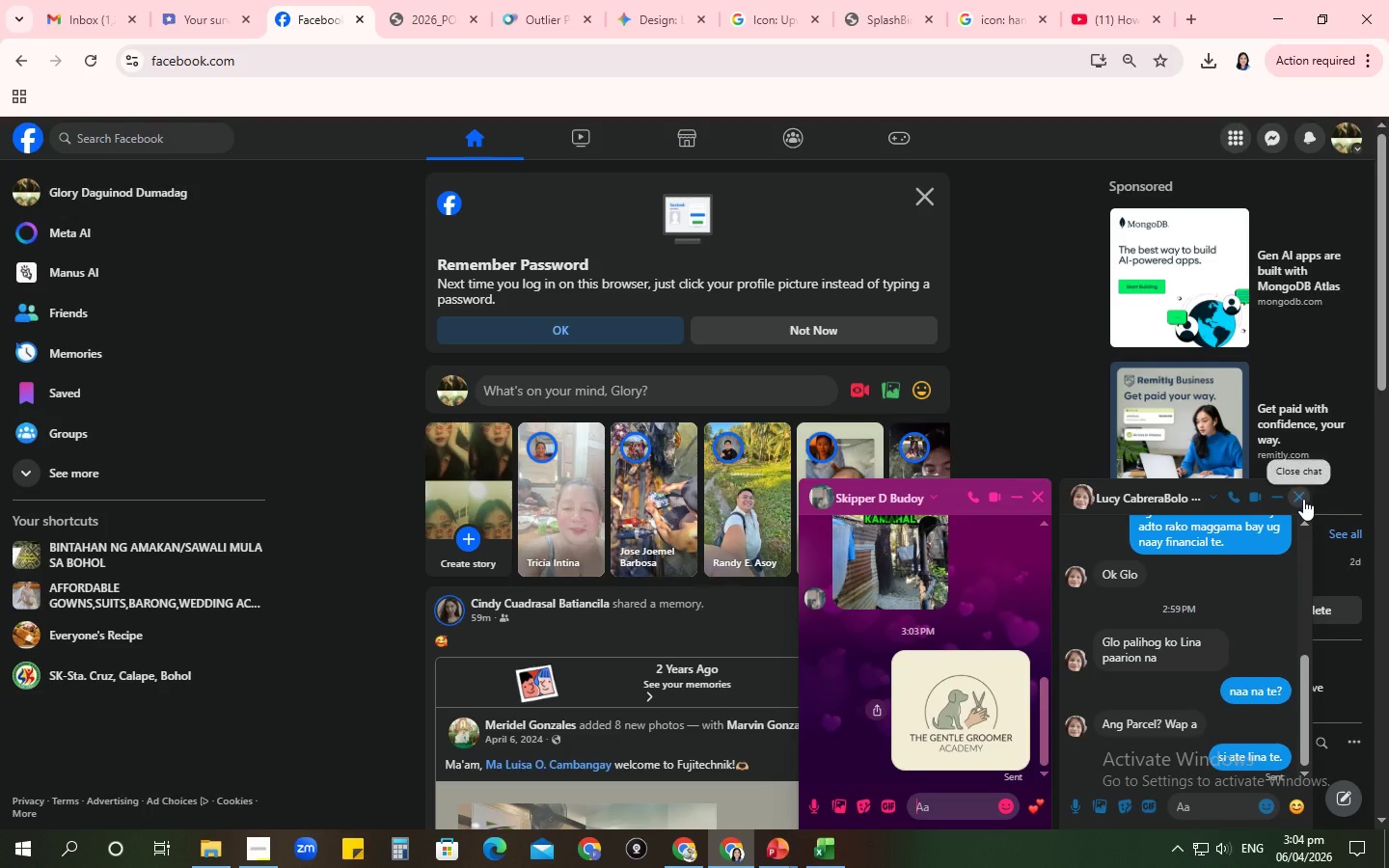 
left_click([1303, 499])
 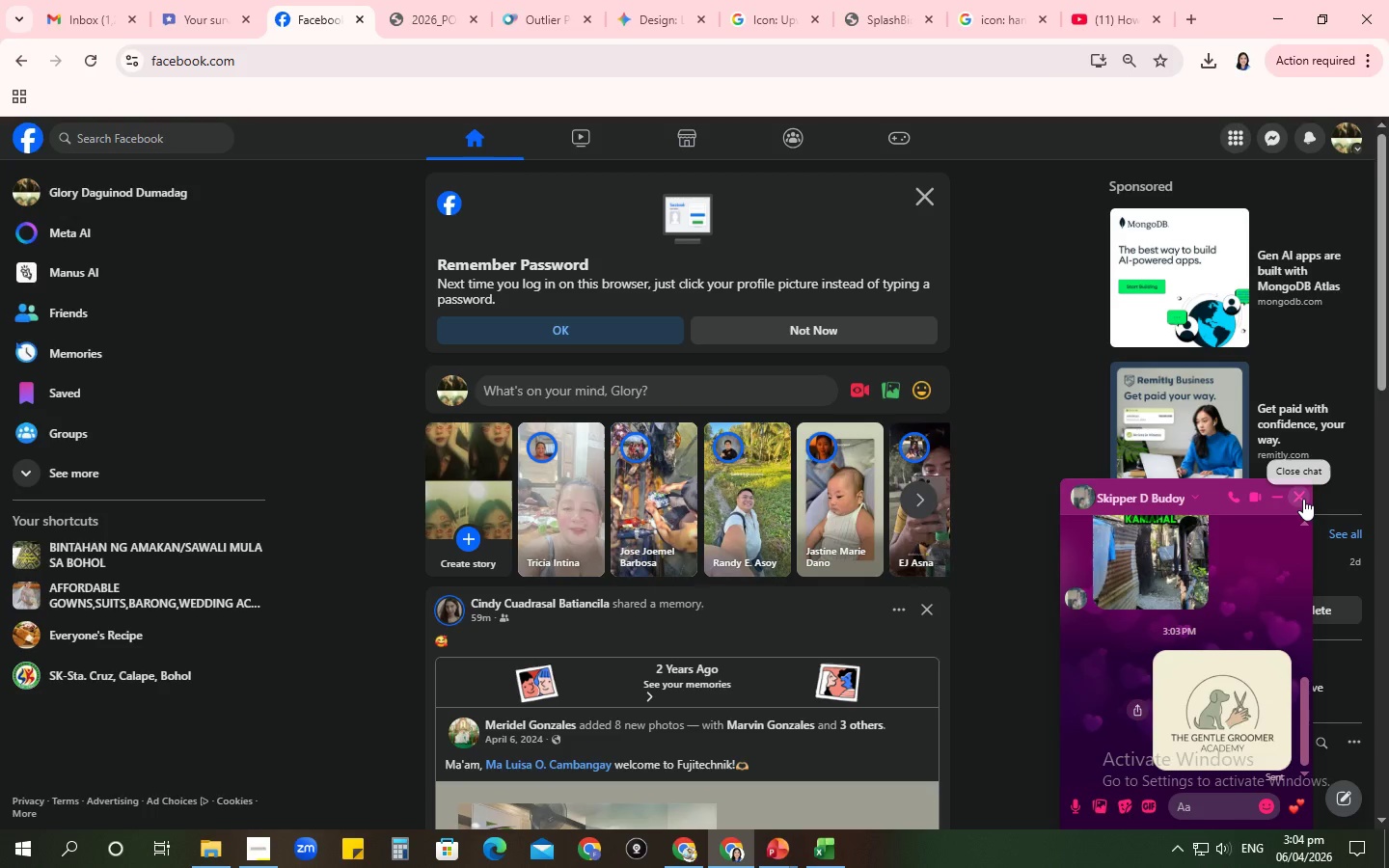 
left_click([1303, 499])
 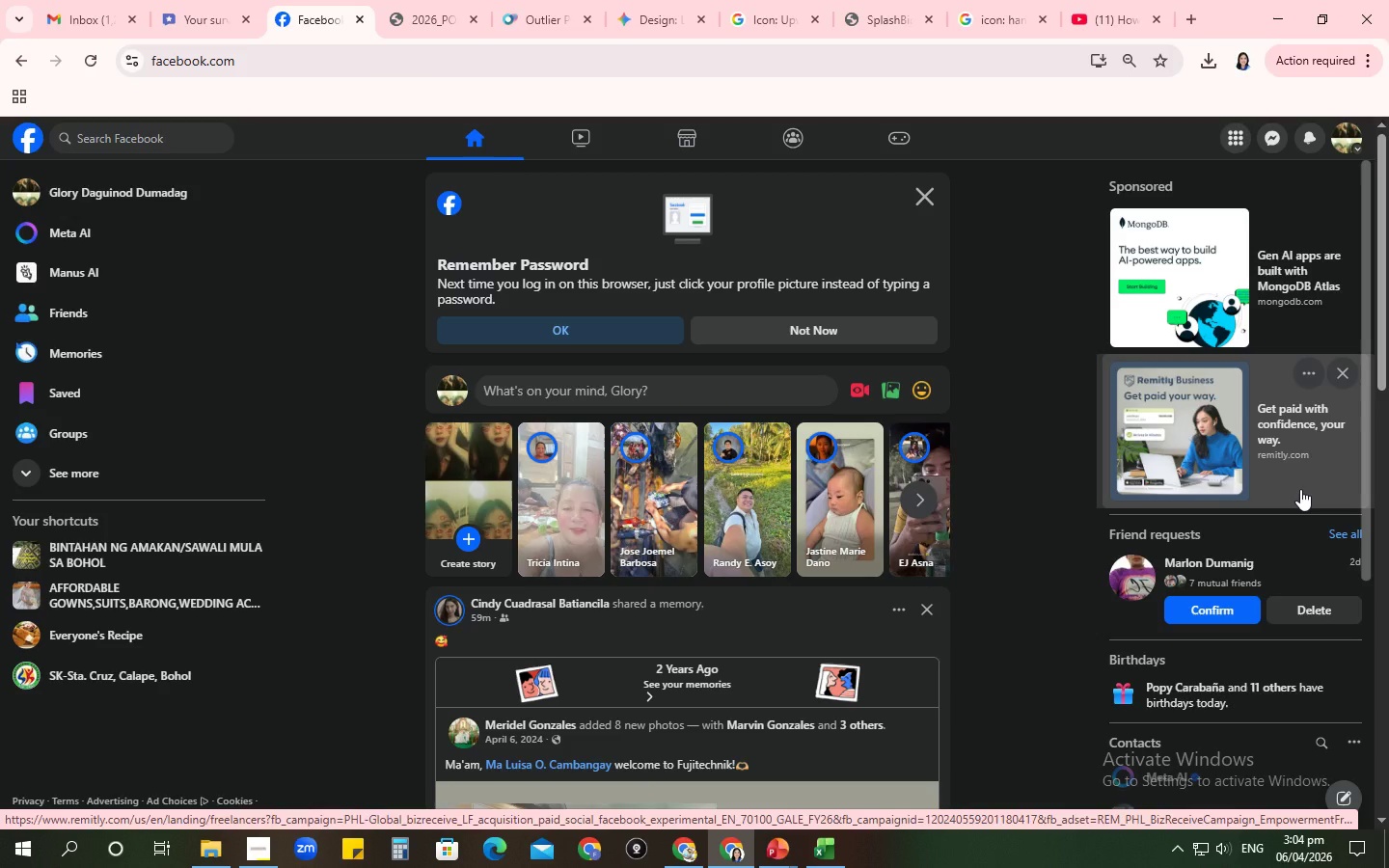 
wait(23.92)
 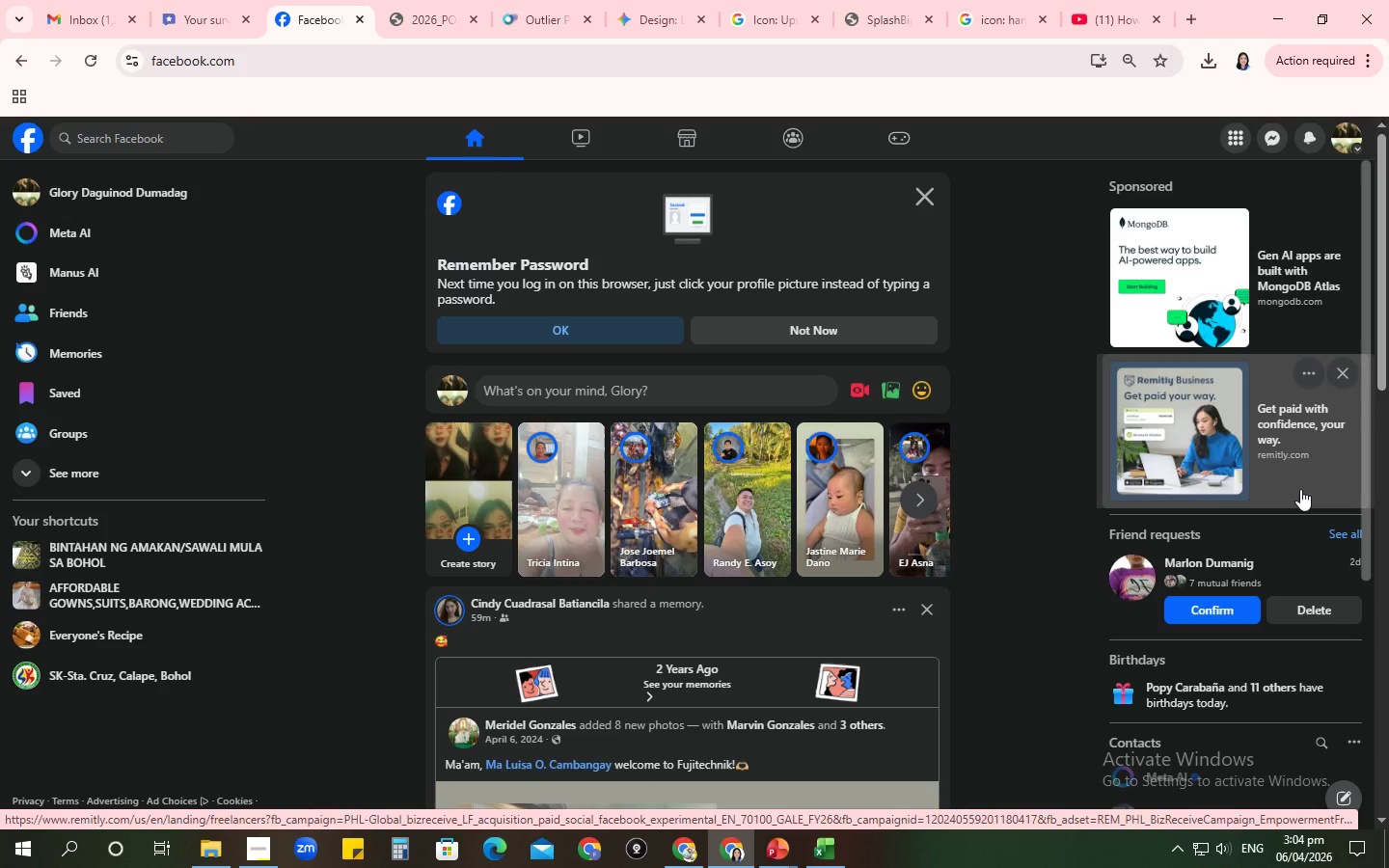 
left_click([1281, 132])
 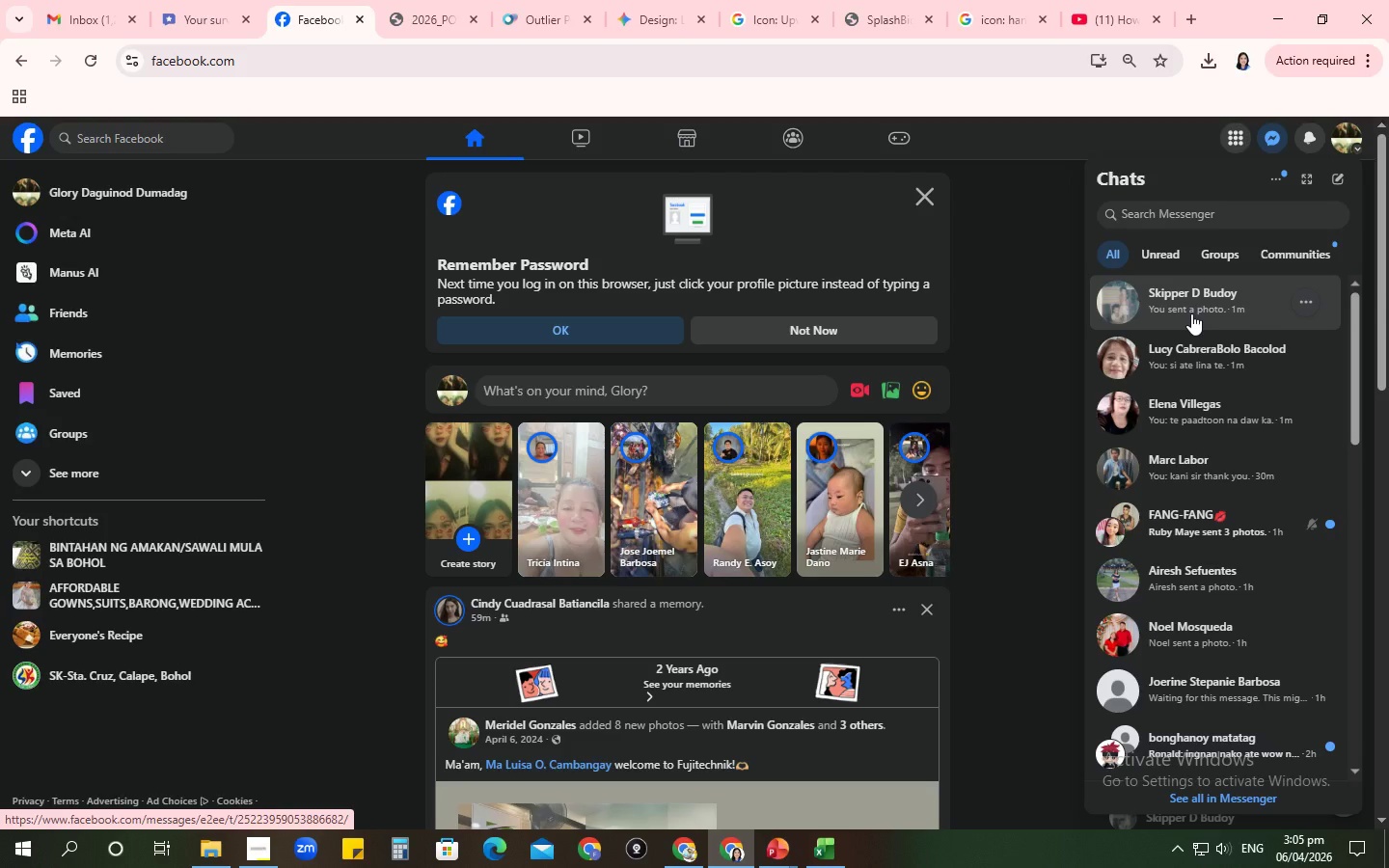 
left_click([1191, 313])
 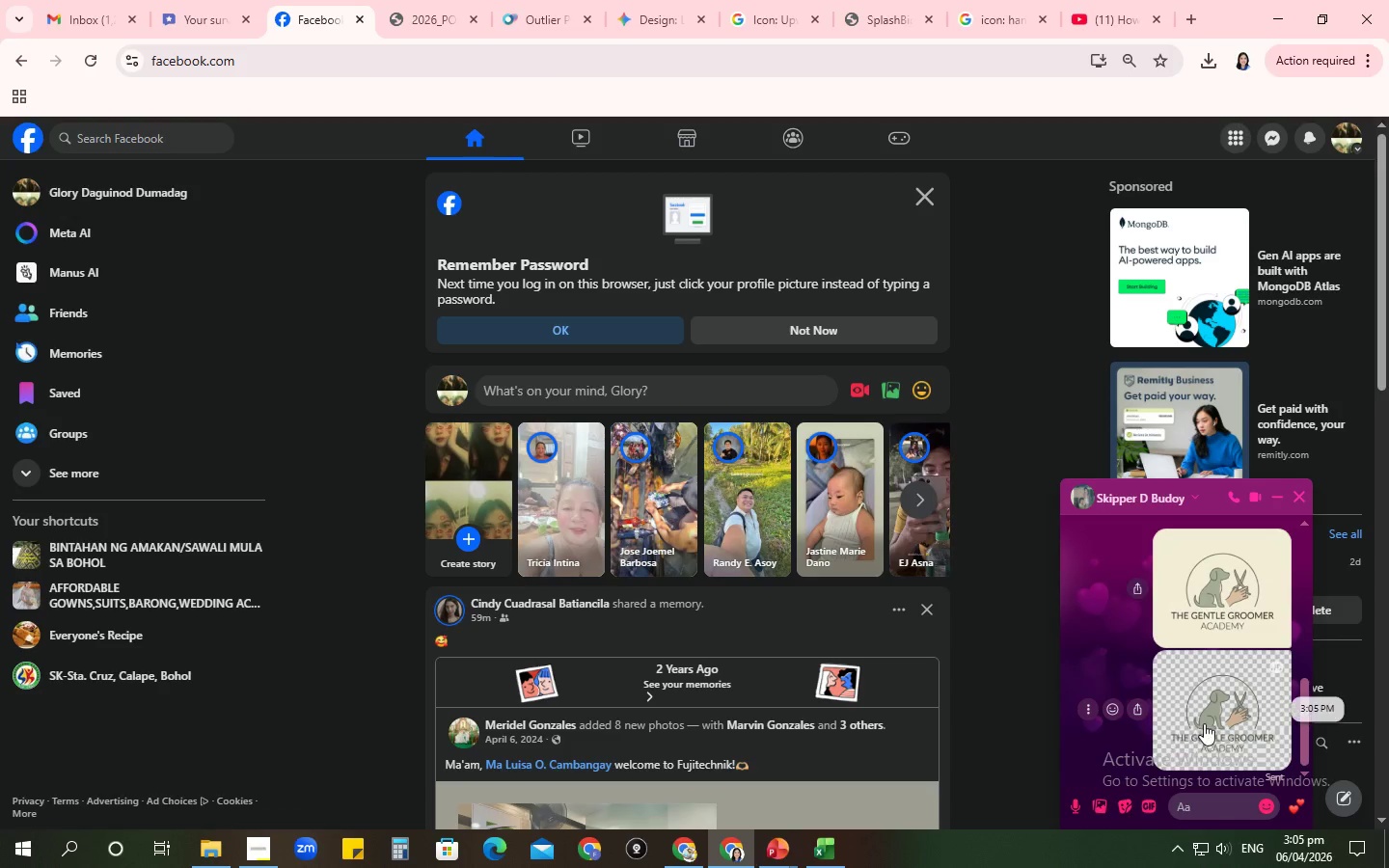 
left_click([1205, 721])
 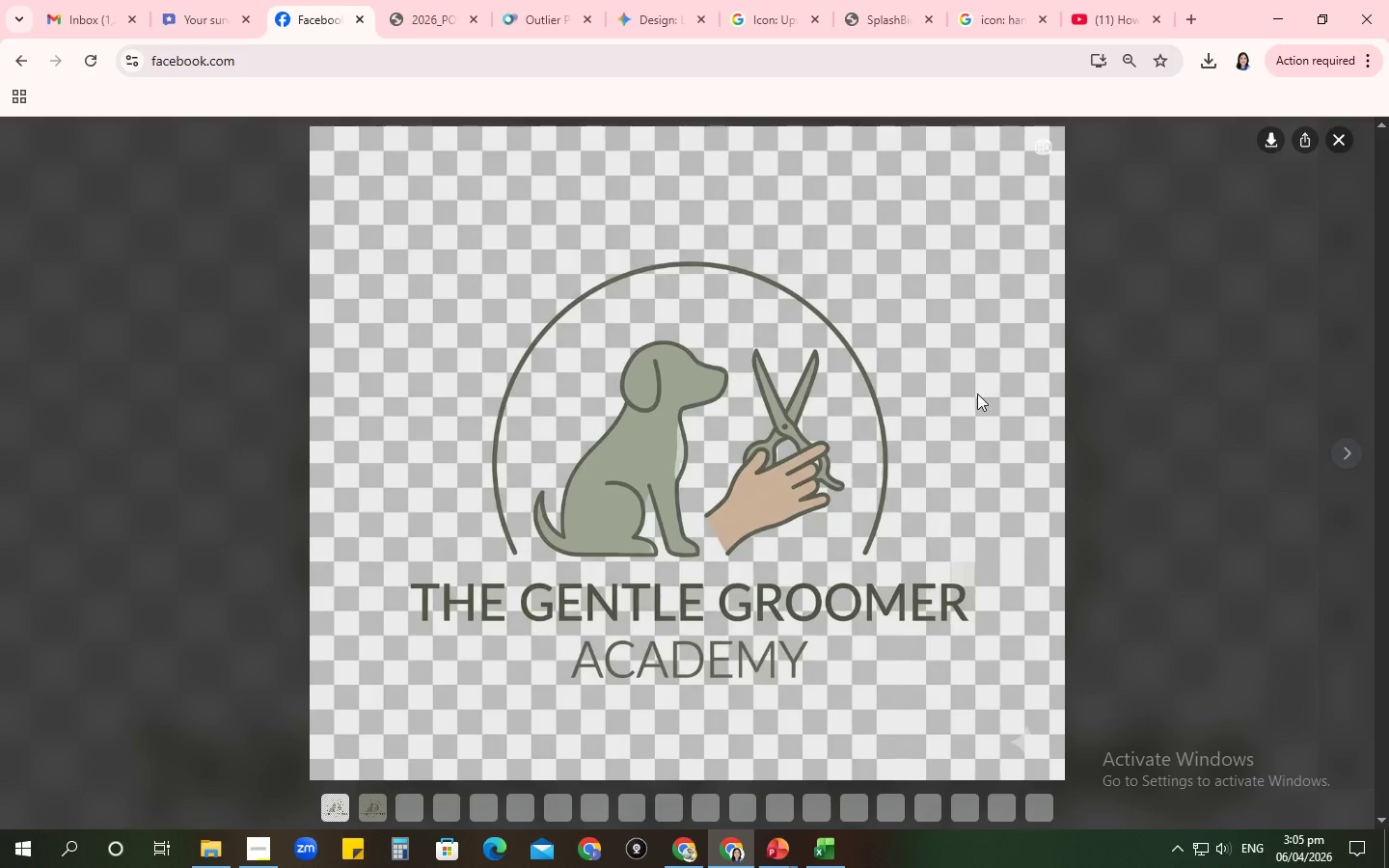 
left_click([1336, 138])
 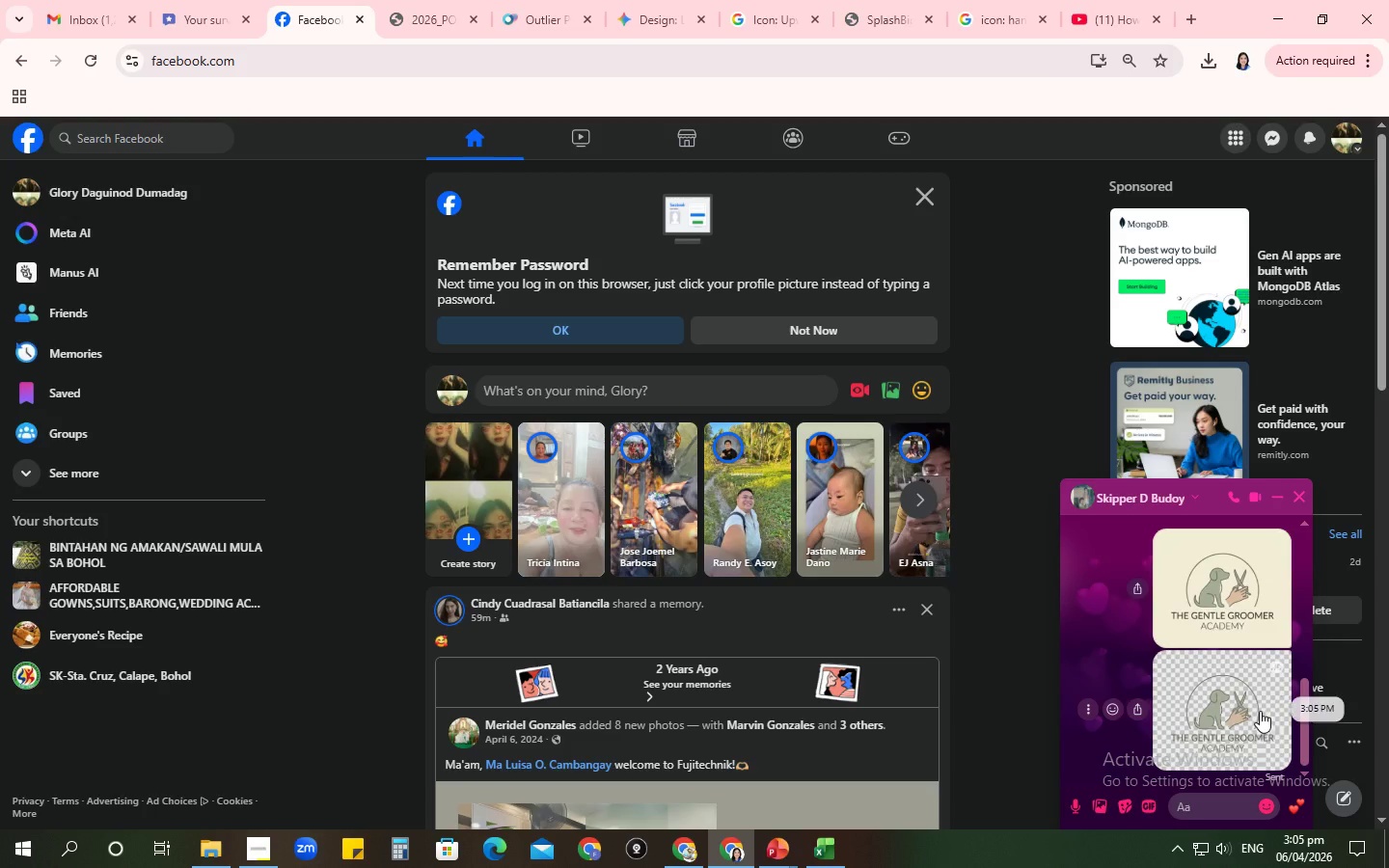 
left_click([1260, 711])
 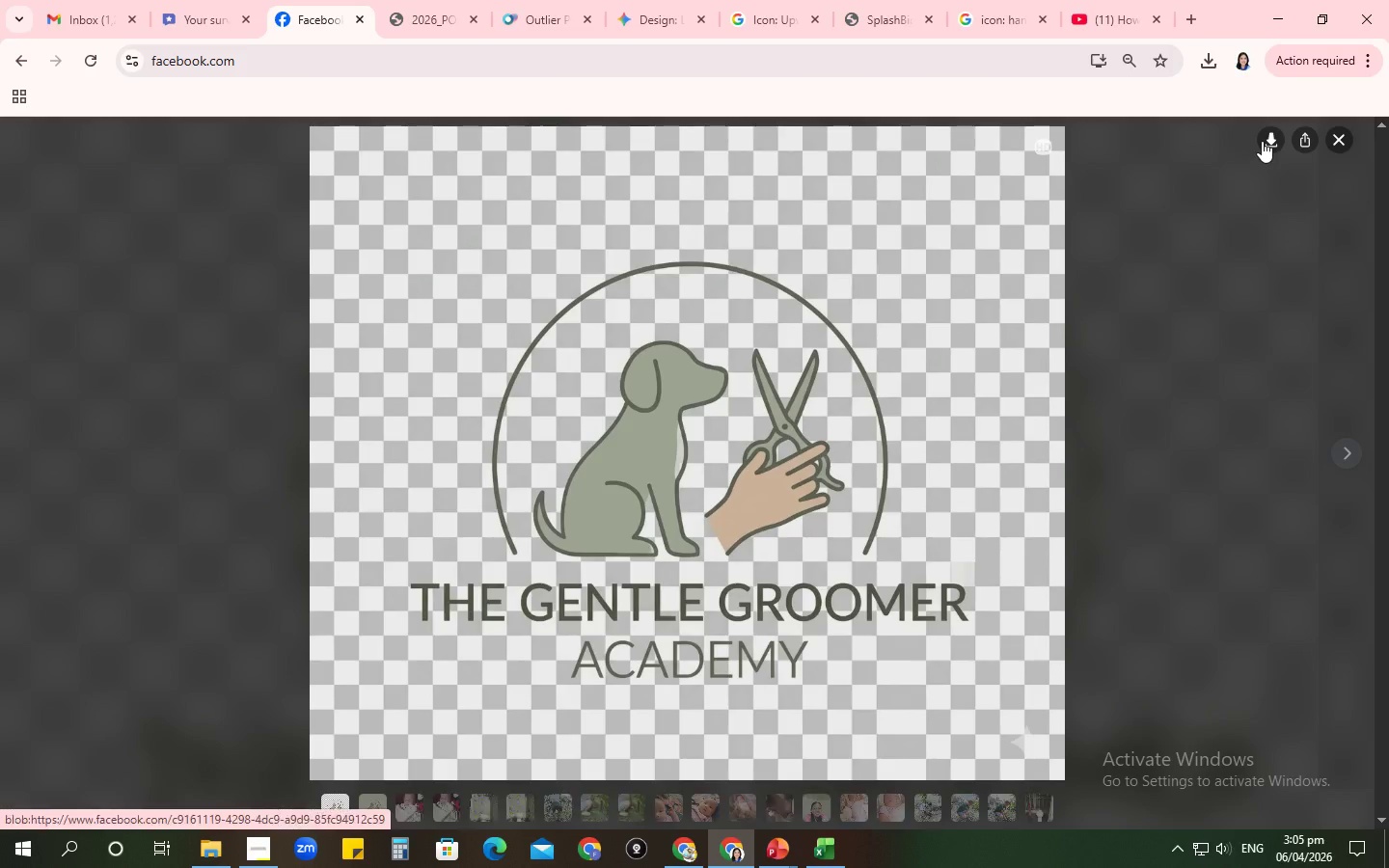 
left_click([1262, 141])
 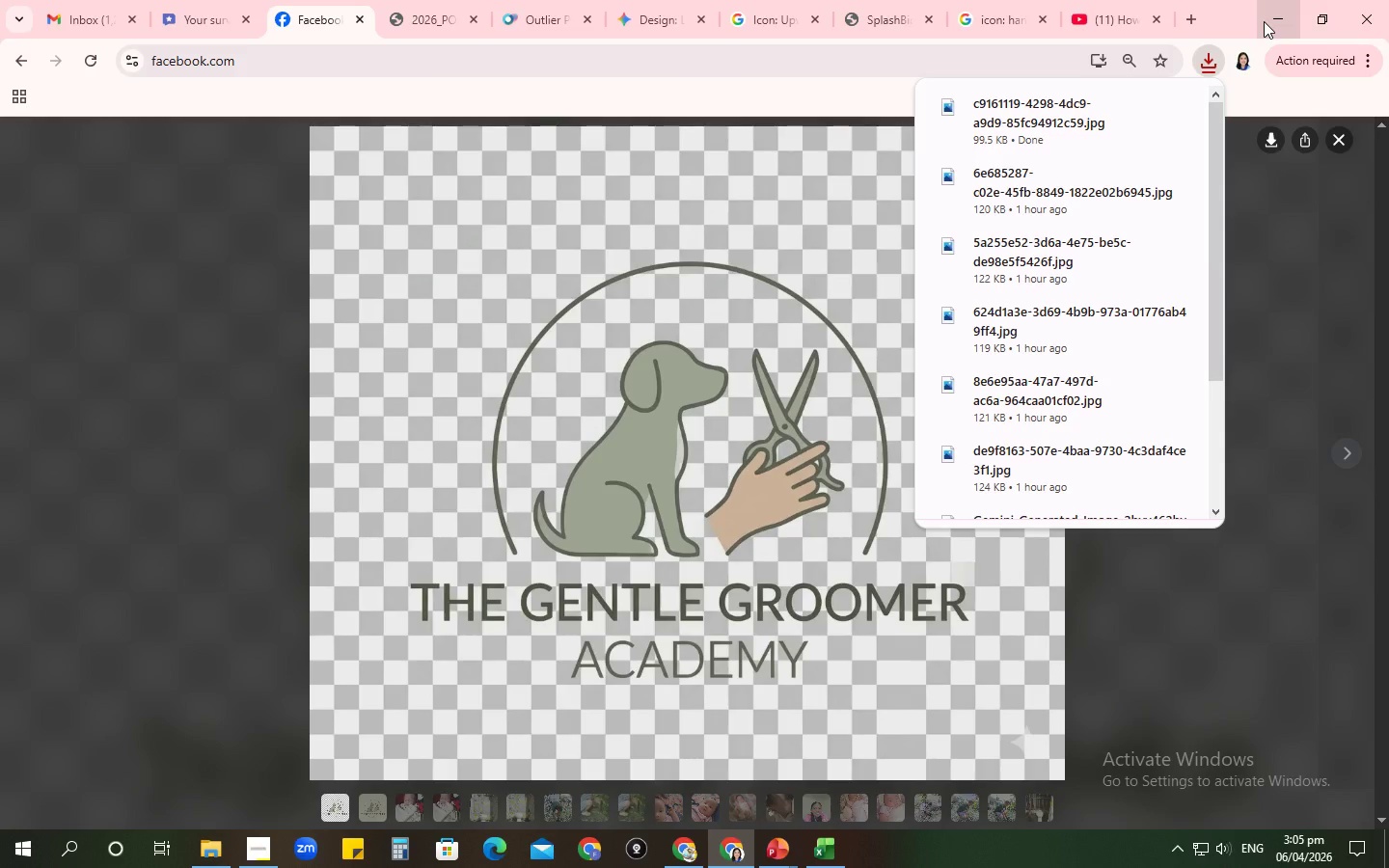 
left_click([1264, 21])
 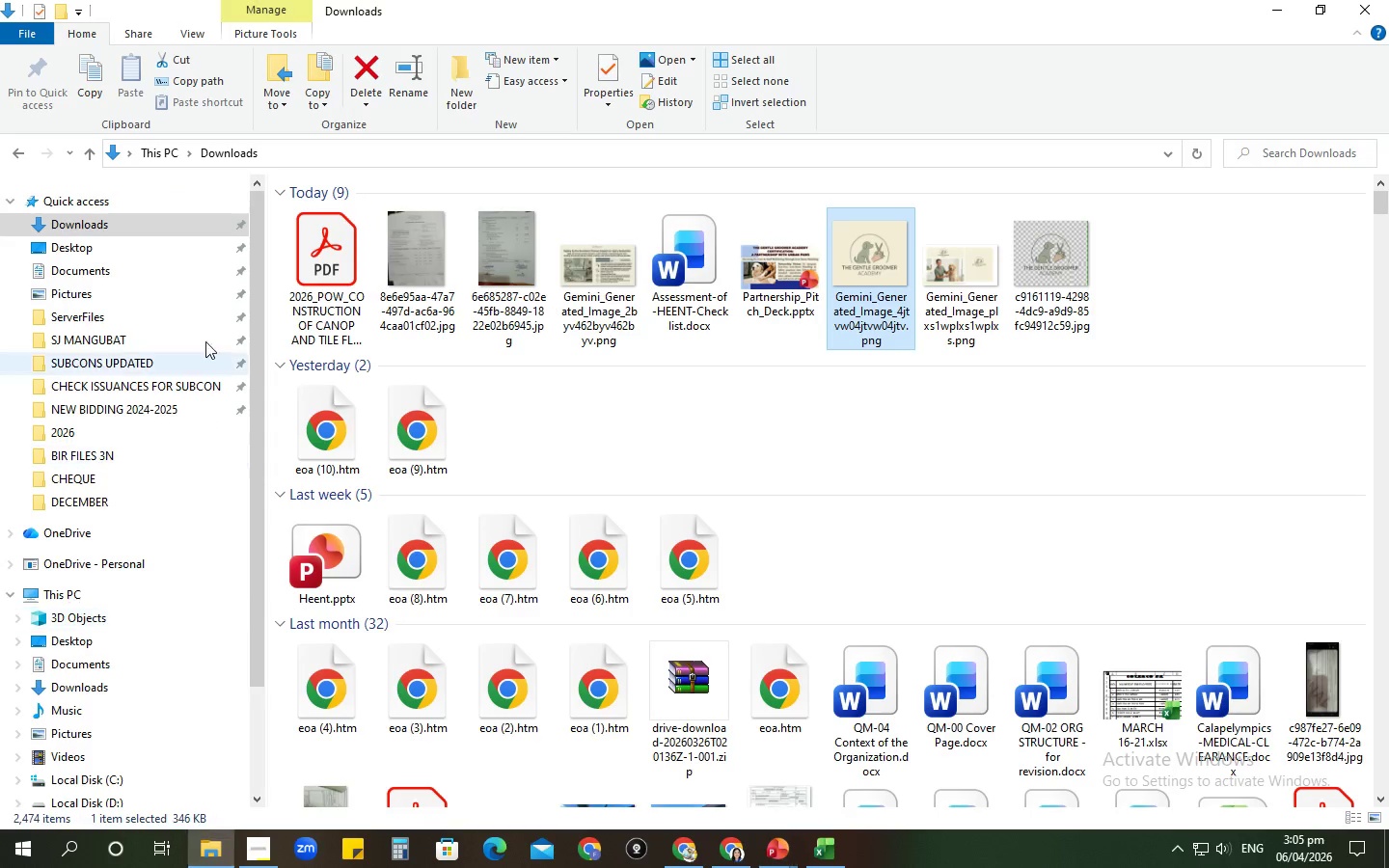 
left_click([1072, 288])
 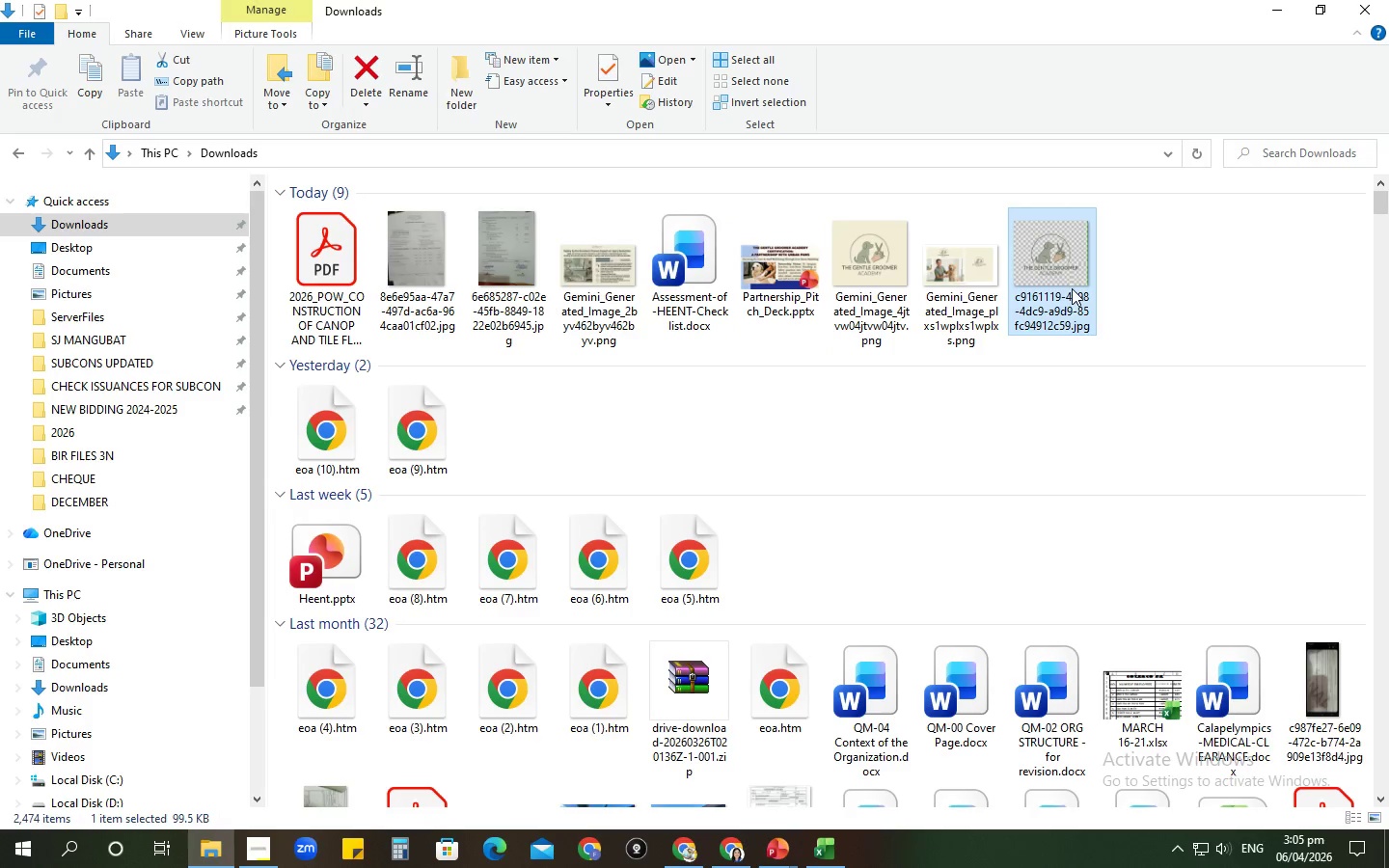 
key(Control+C)
 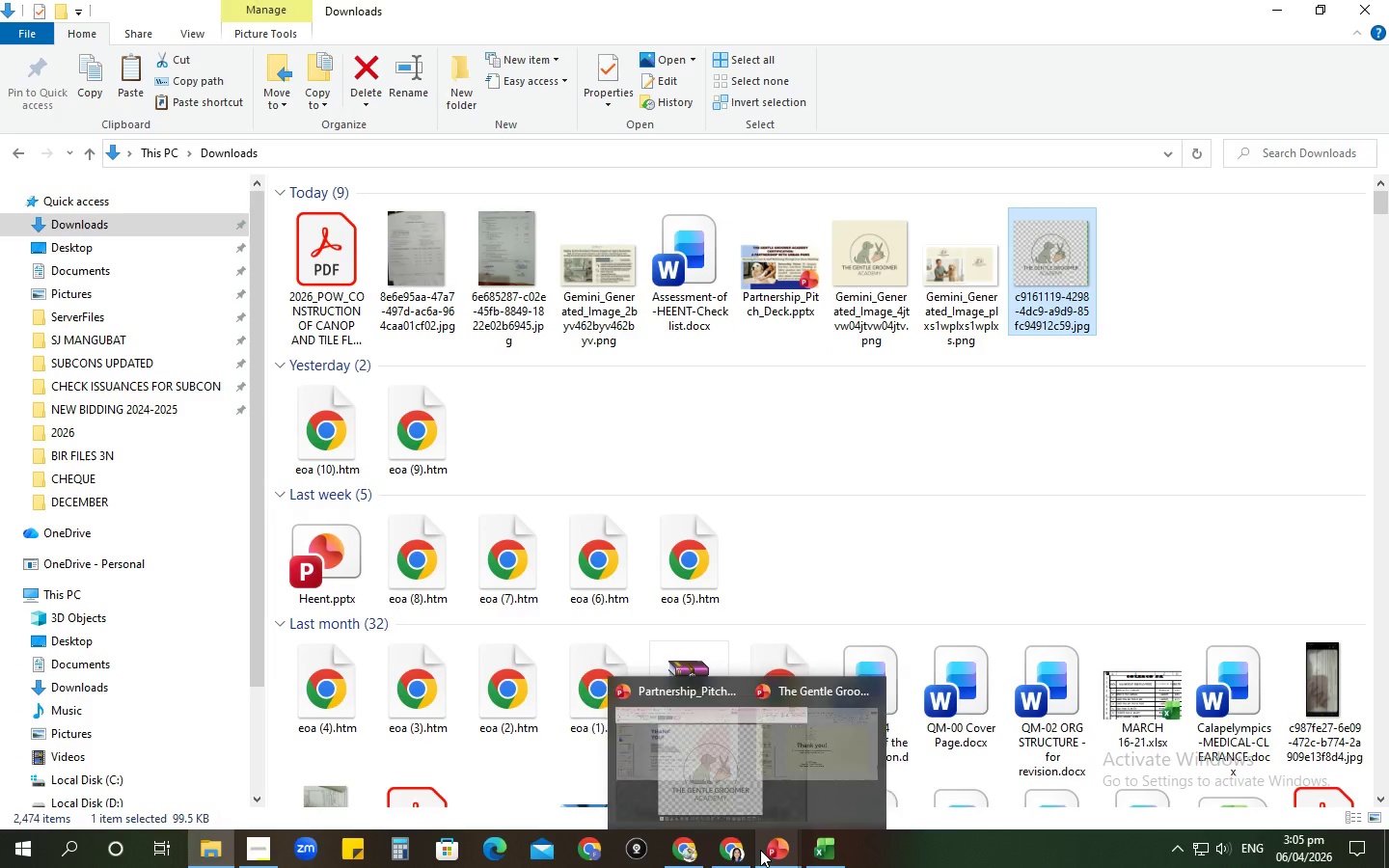 
left_click([922, 752])
 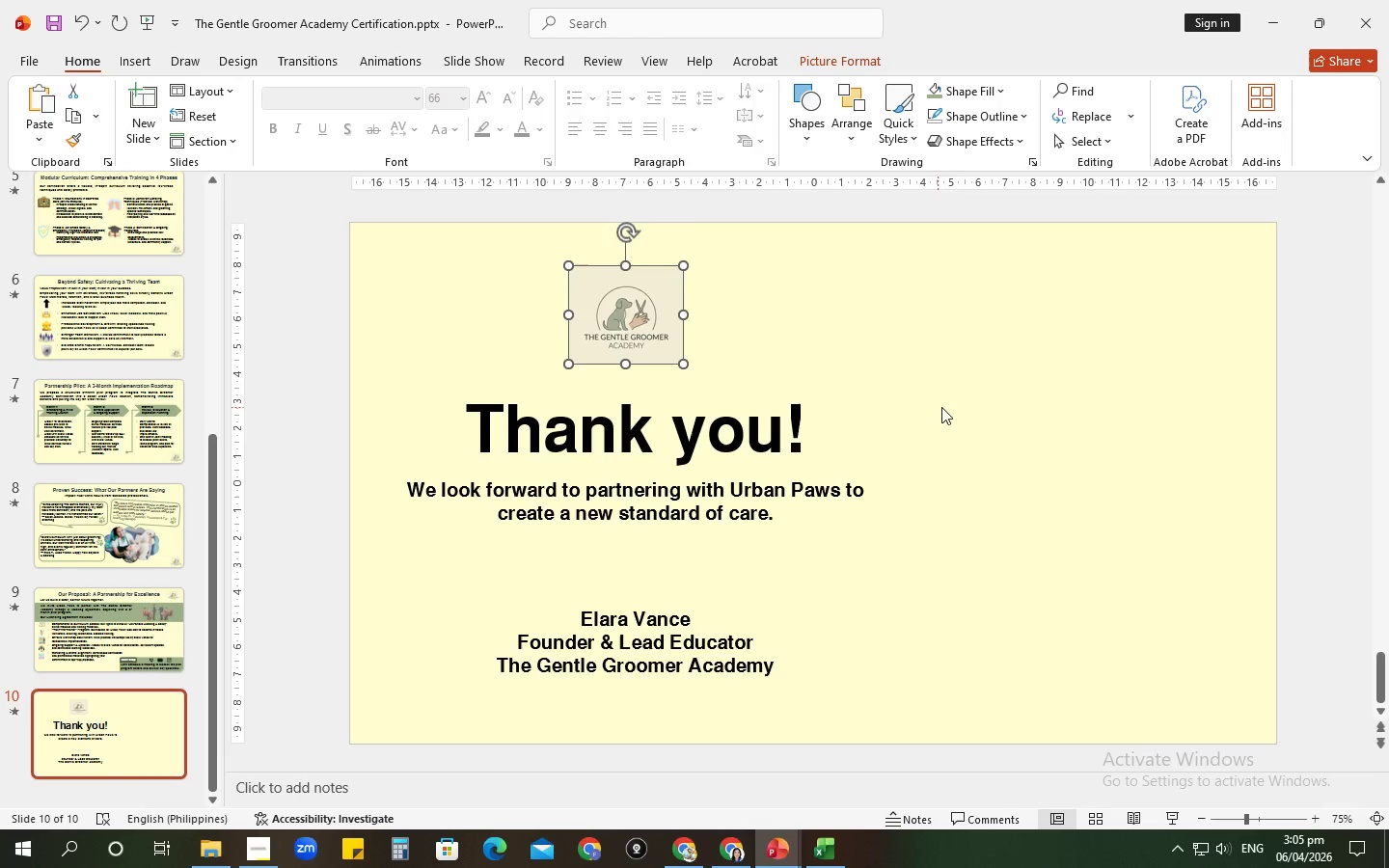 
key(Control+V)
 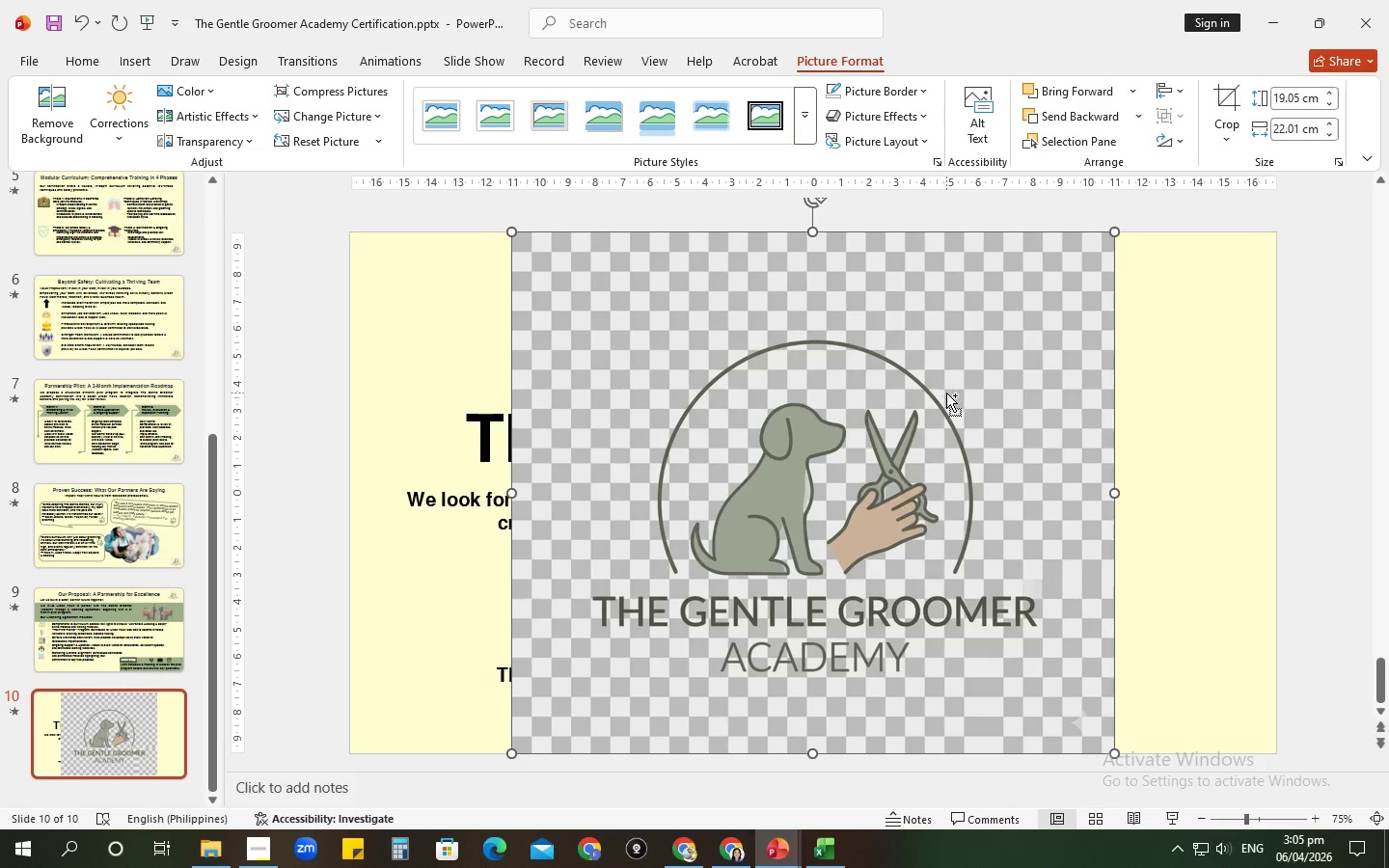 
key(Control+Z)
 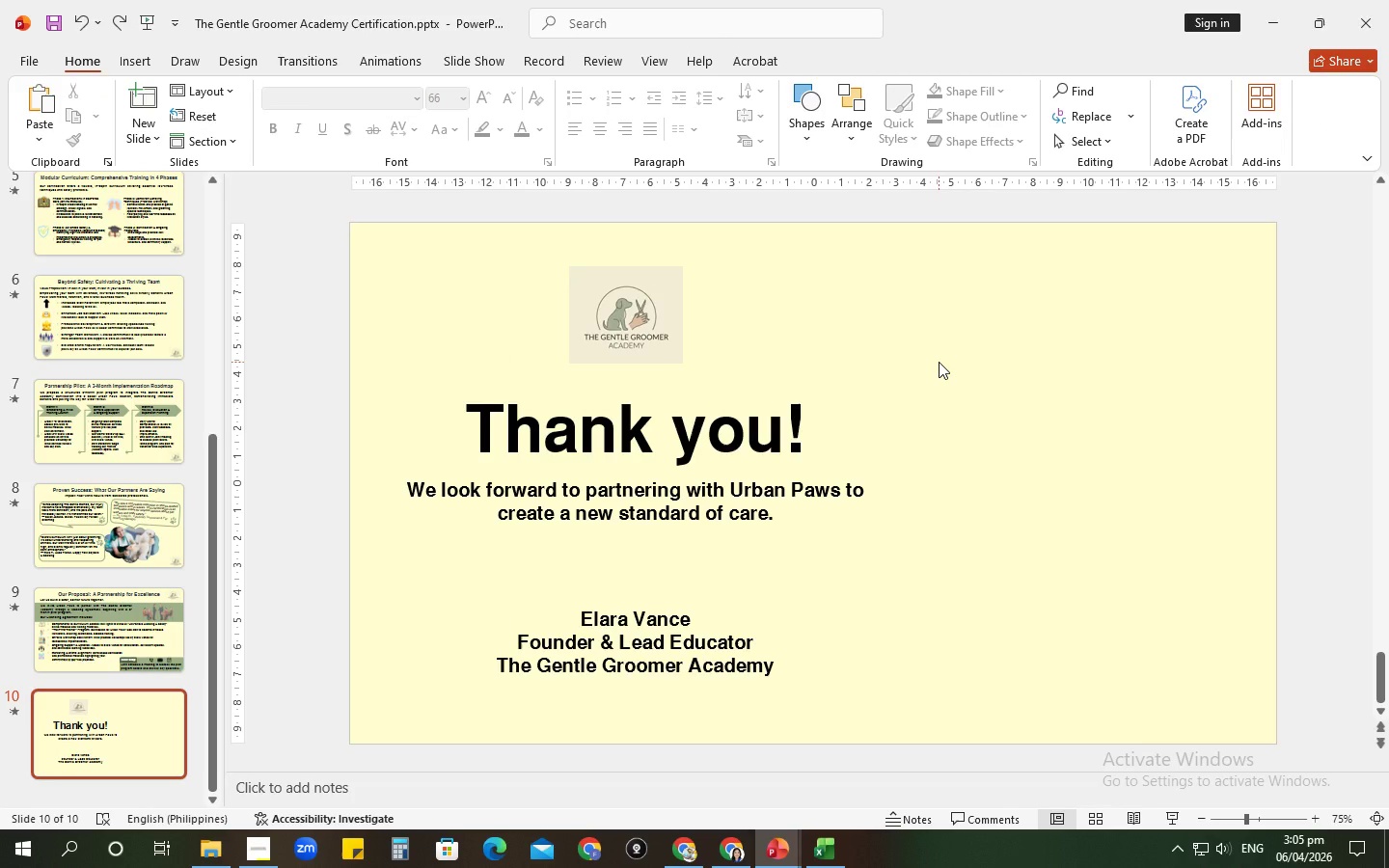 
wait(22.05)
 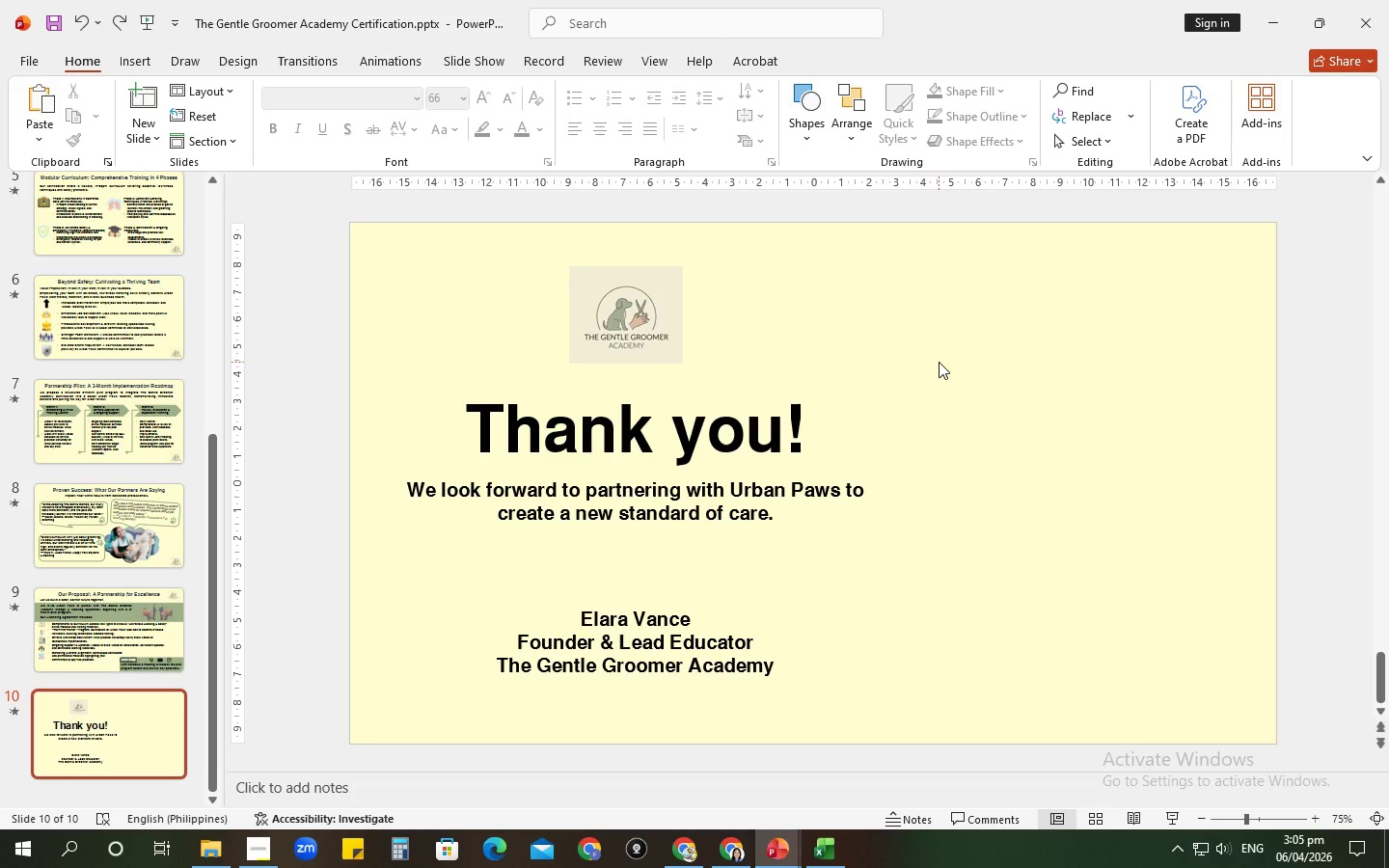 
left_click_drag(start_coordinate=[835, 838], to_coordinate=[835, 845])
 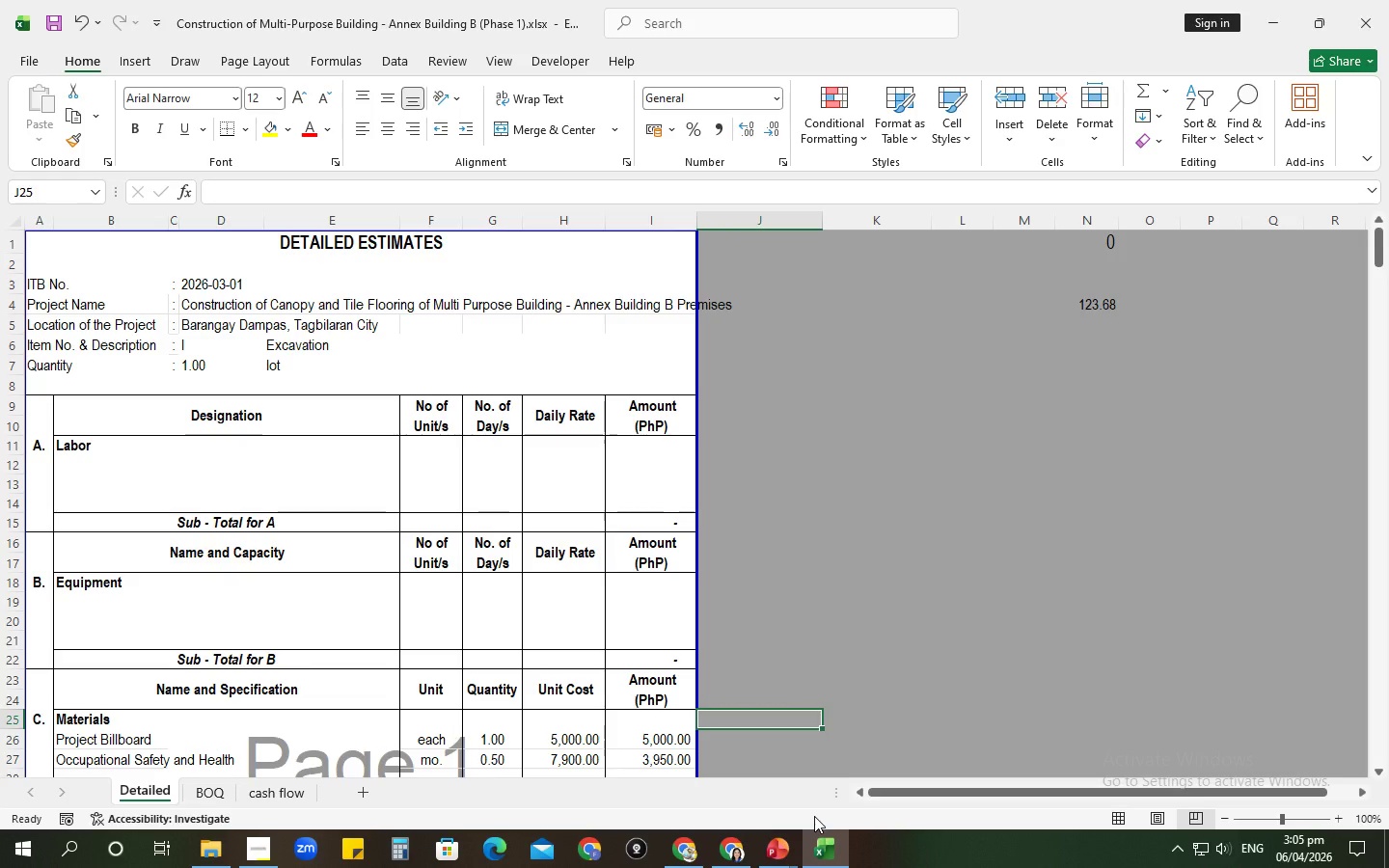 
wait(6.34)
 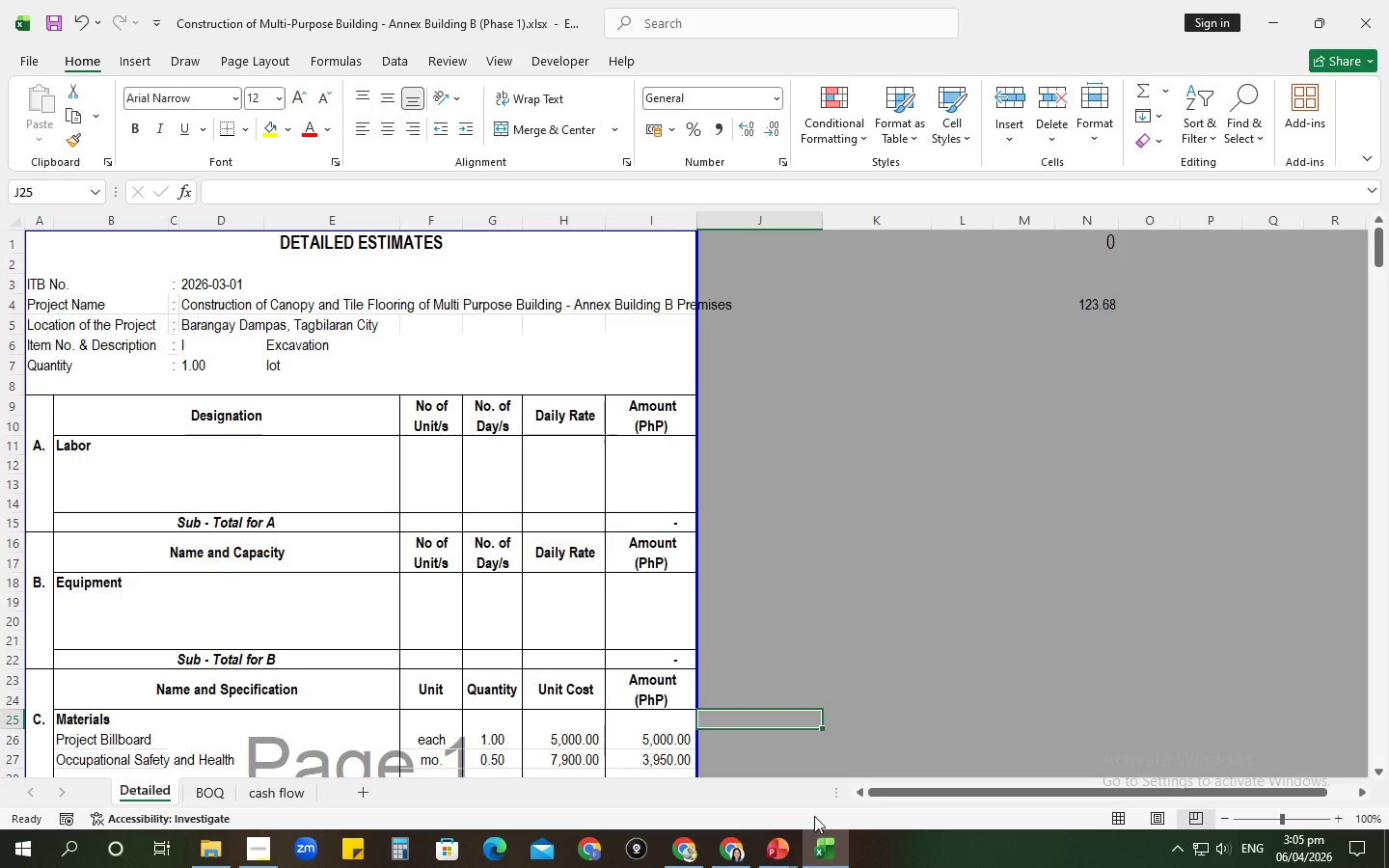 
mouse_move([817, 854])
 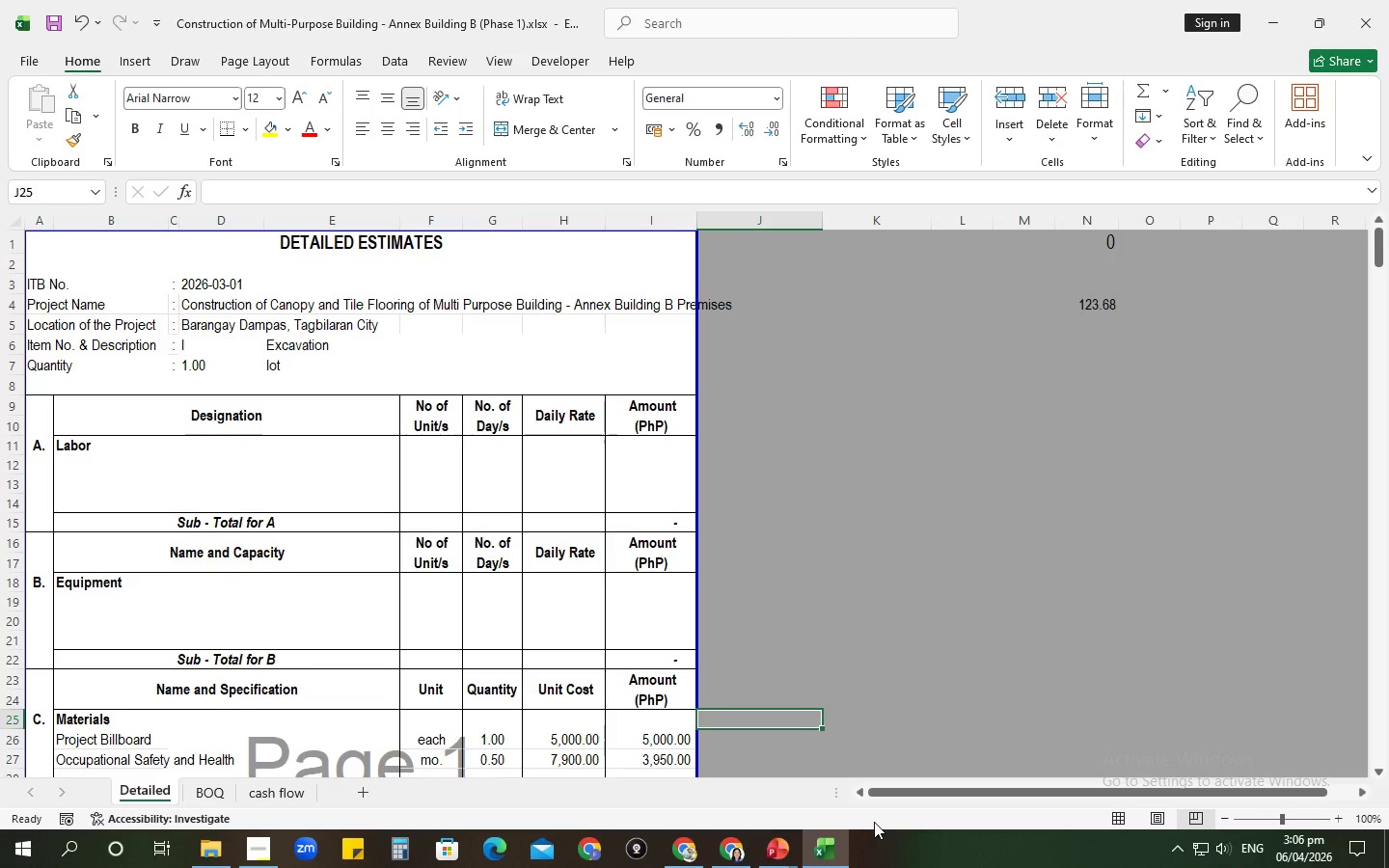 
wait(6.06)
 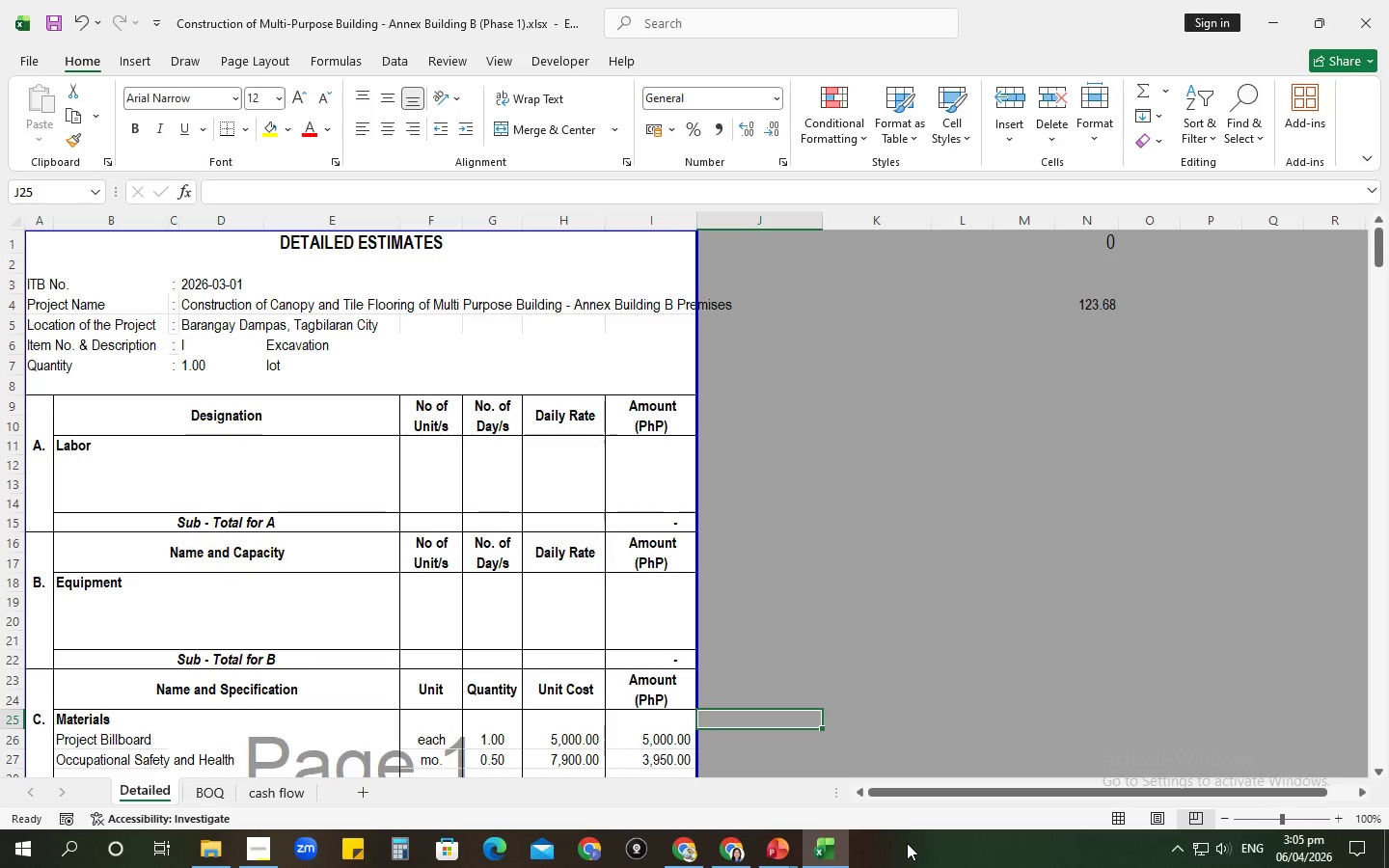 
mouse_move([817, 854])
 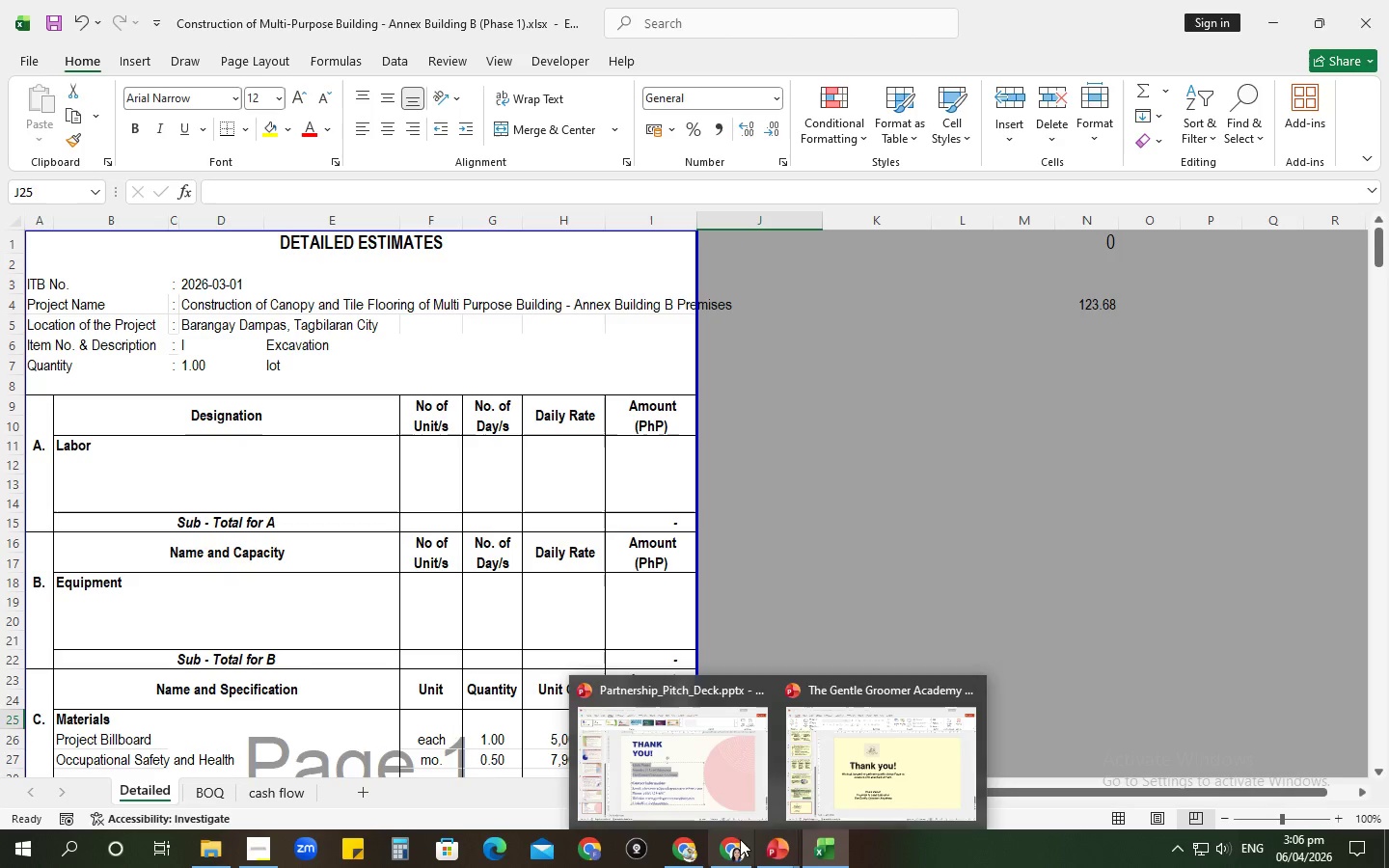 
left_click([730, 852])
 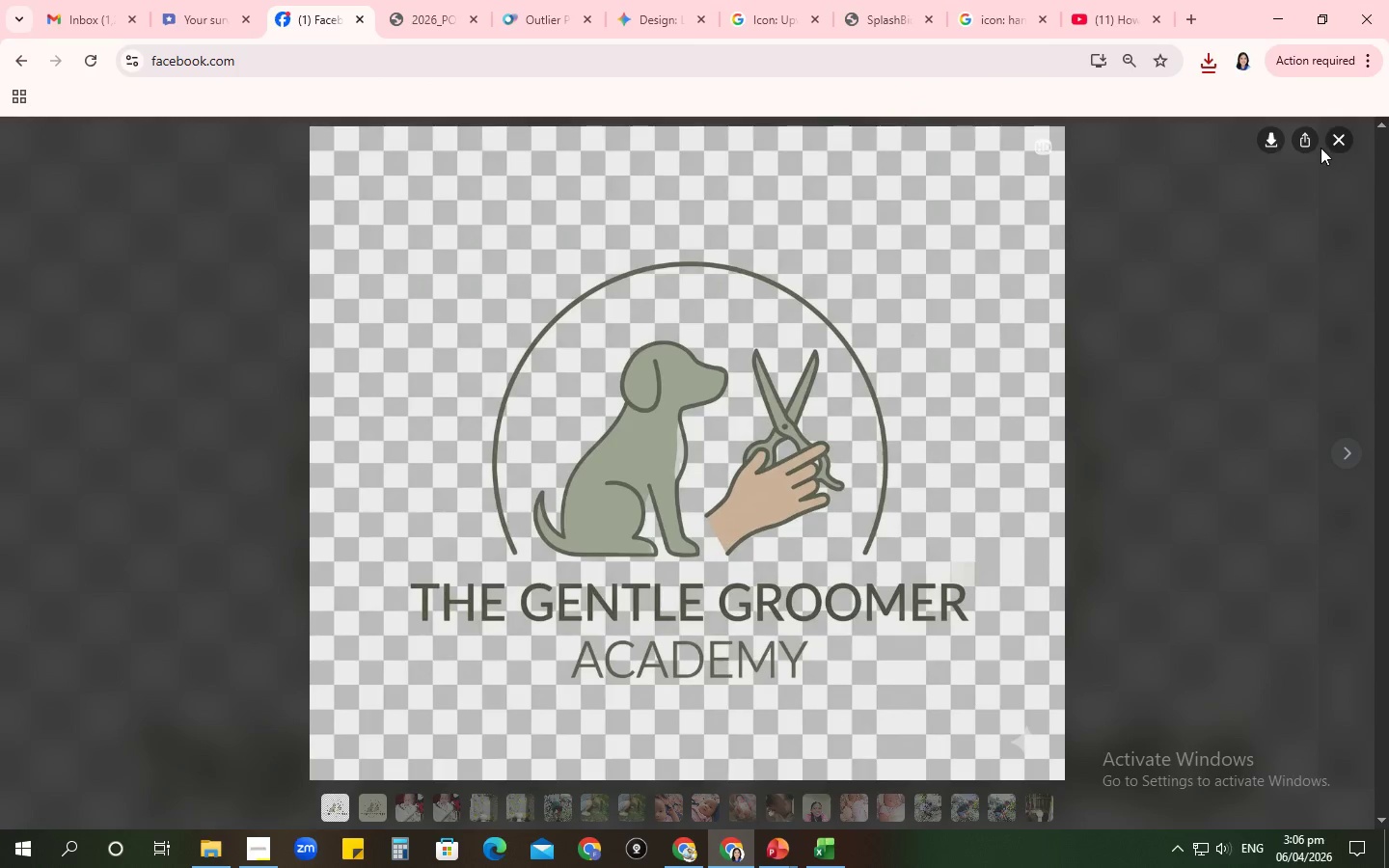 
left_click([1334, 145])
 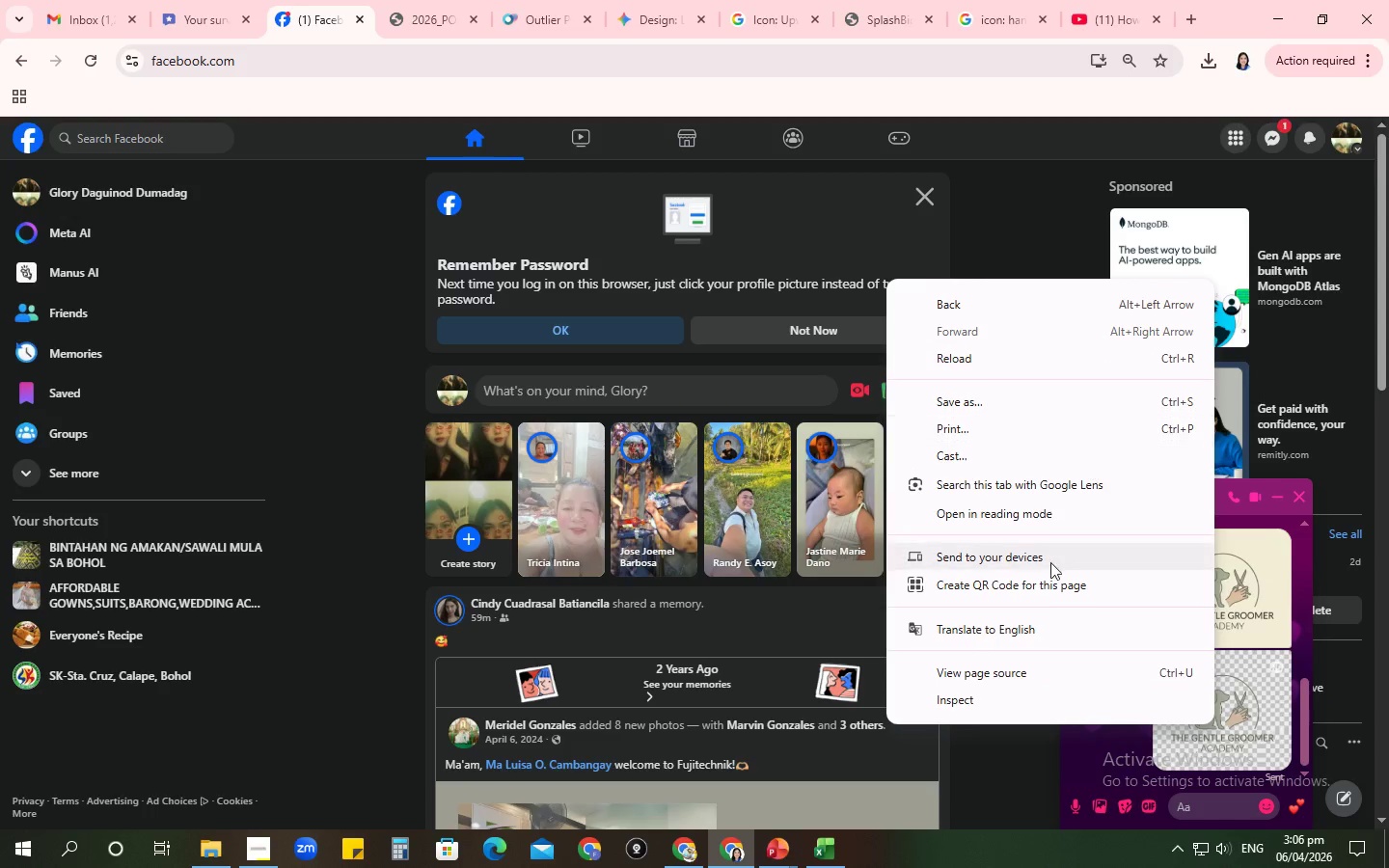 
wait(7.98)
 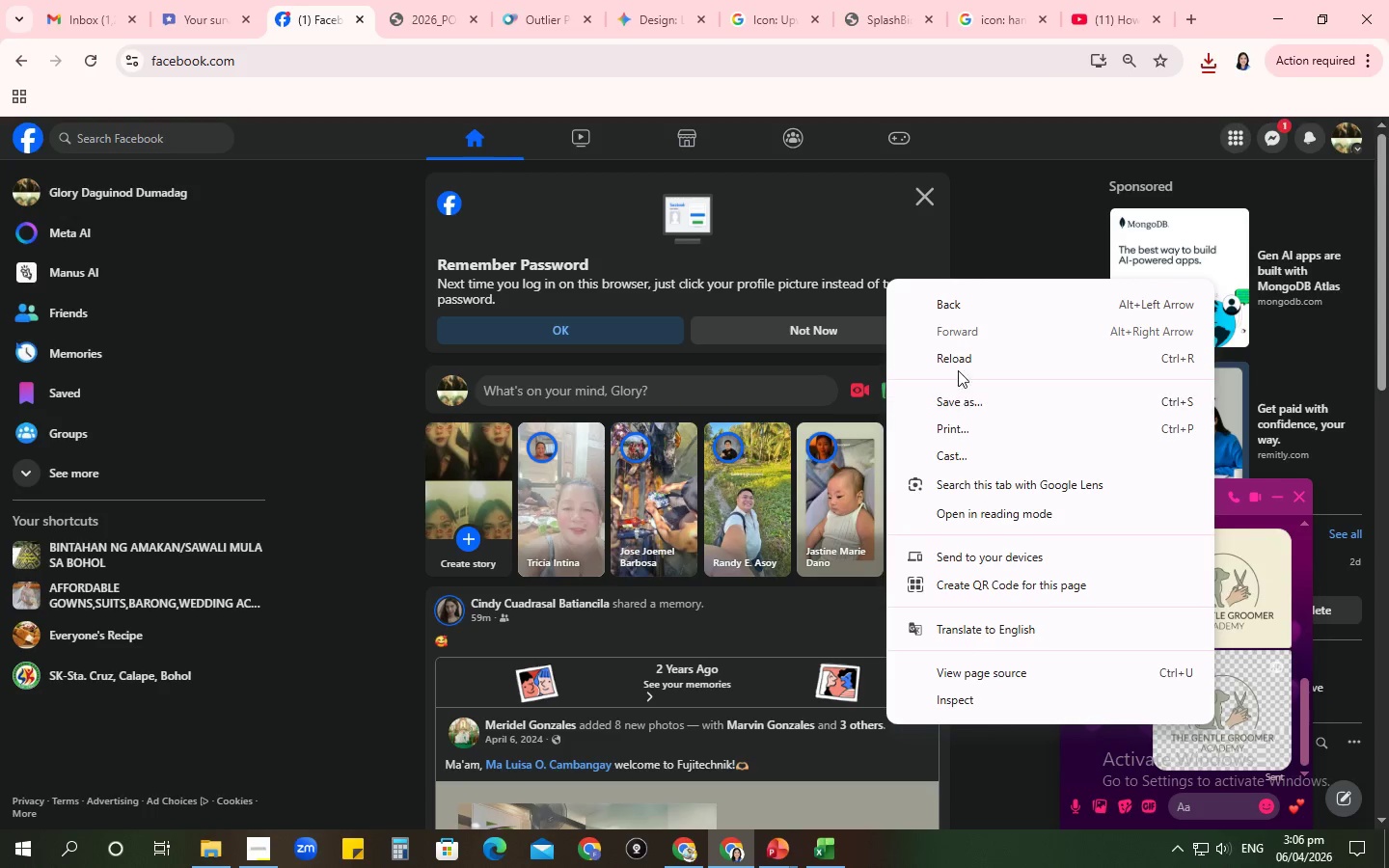 
left_click([1227, 690])
 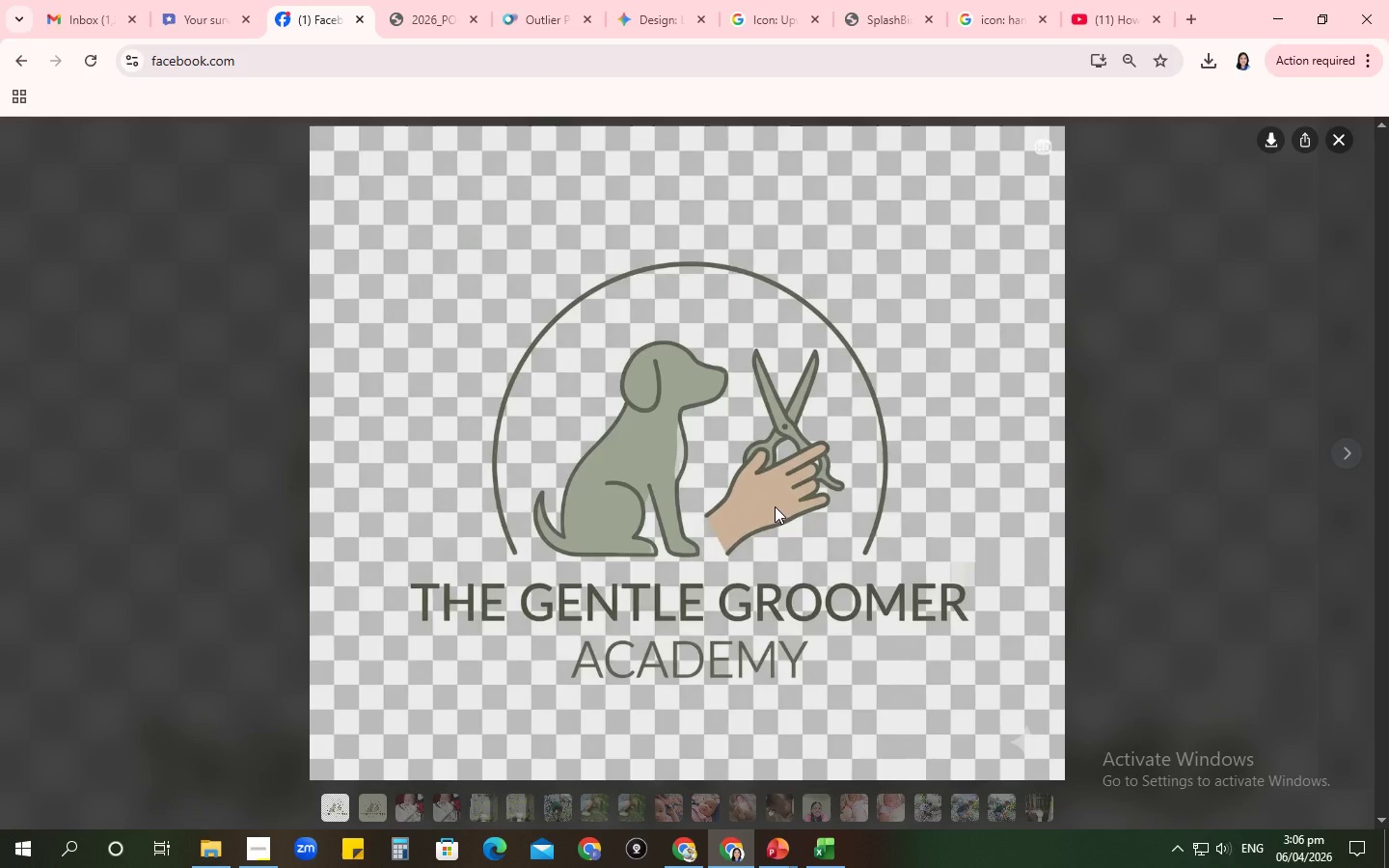 
right_click([775, 506])
 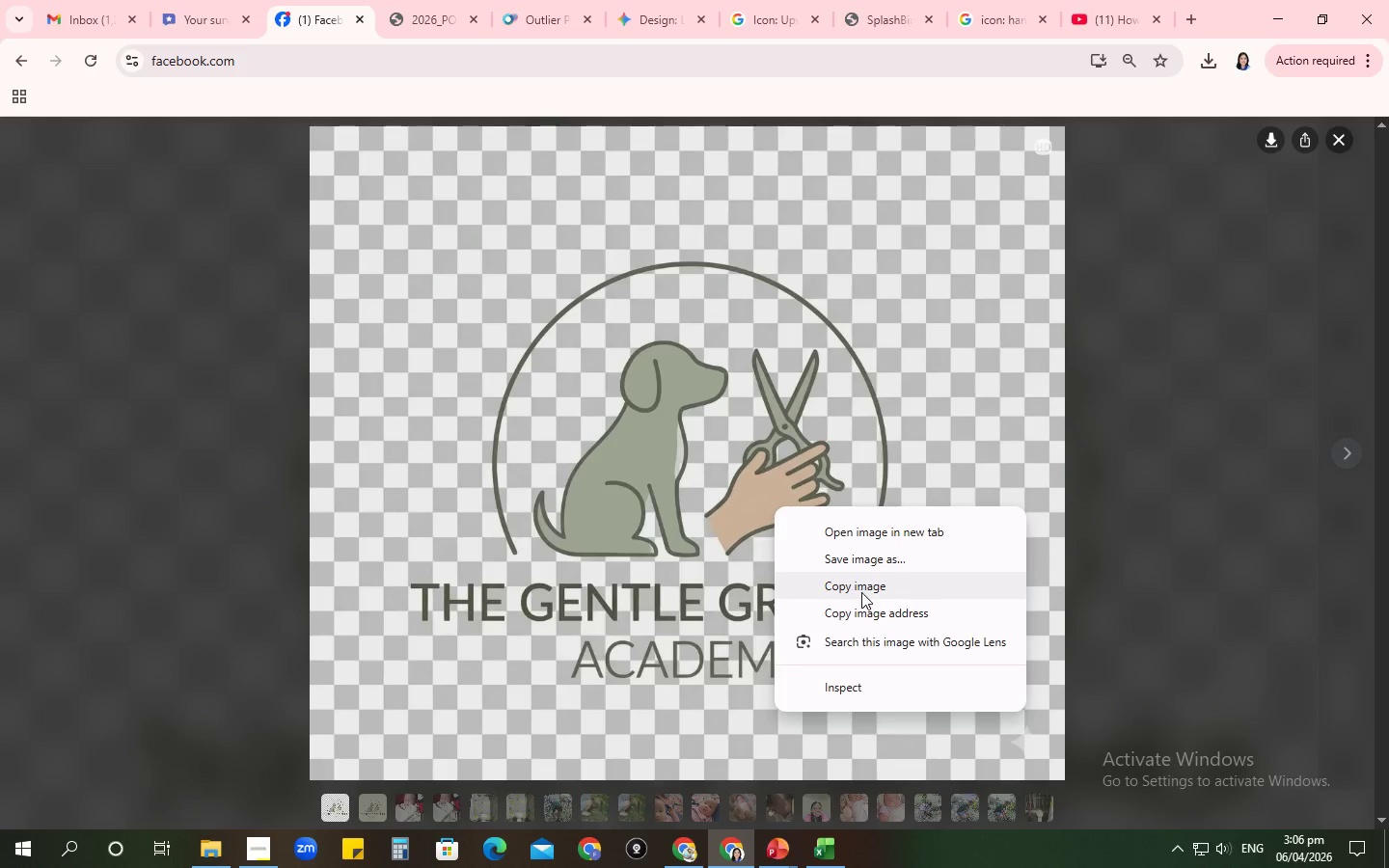 
left_click([861, 592])
 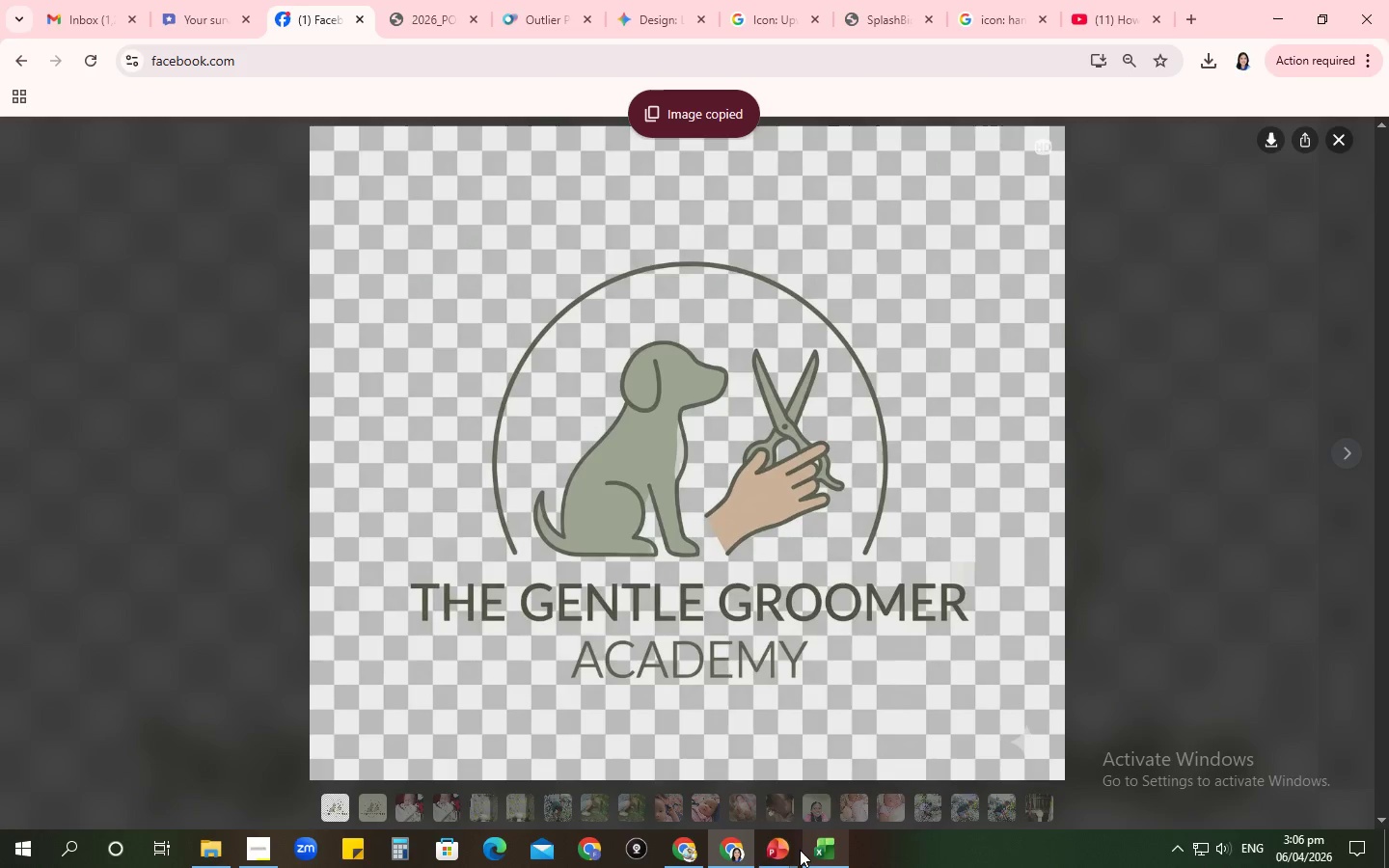 
left_click([780, 851])
 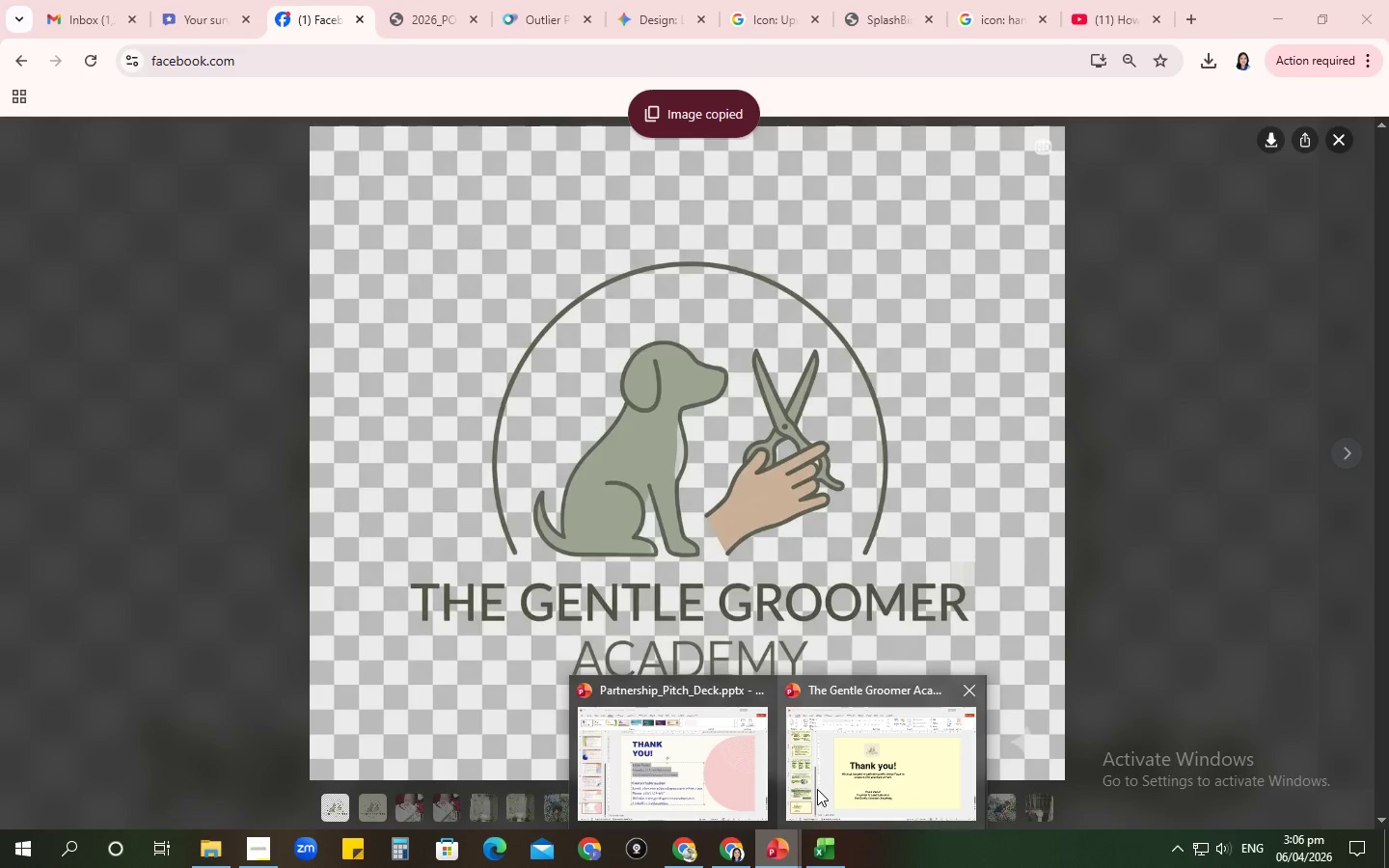 
left_click([817, 789])
 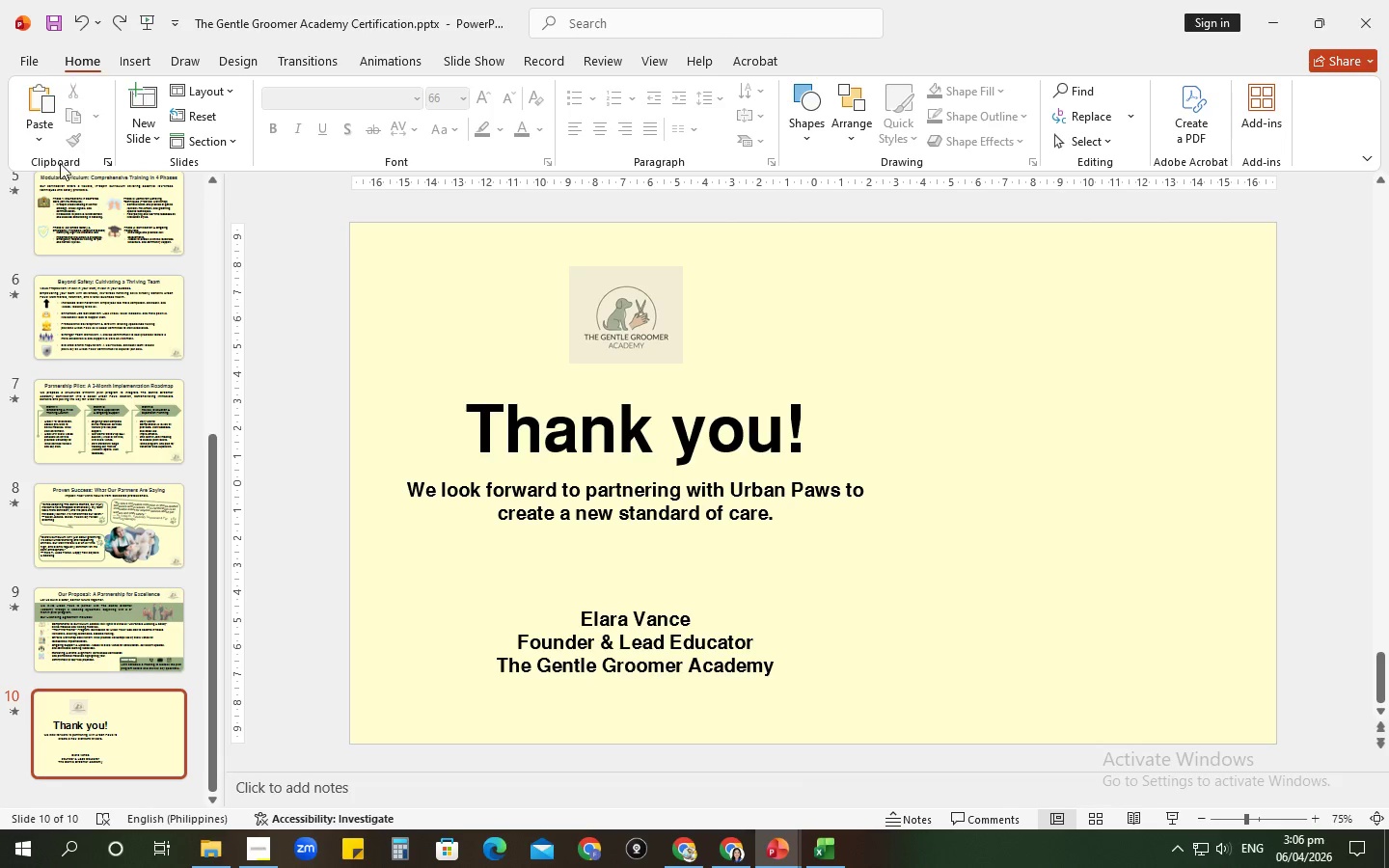 
left_click([41, 133])
 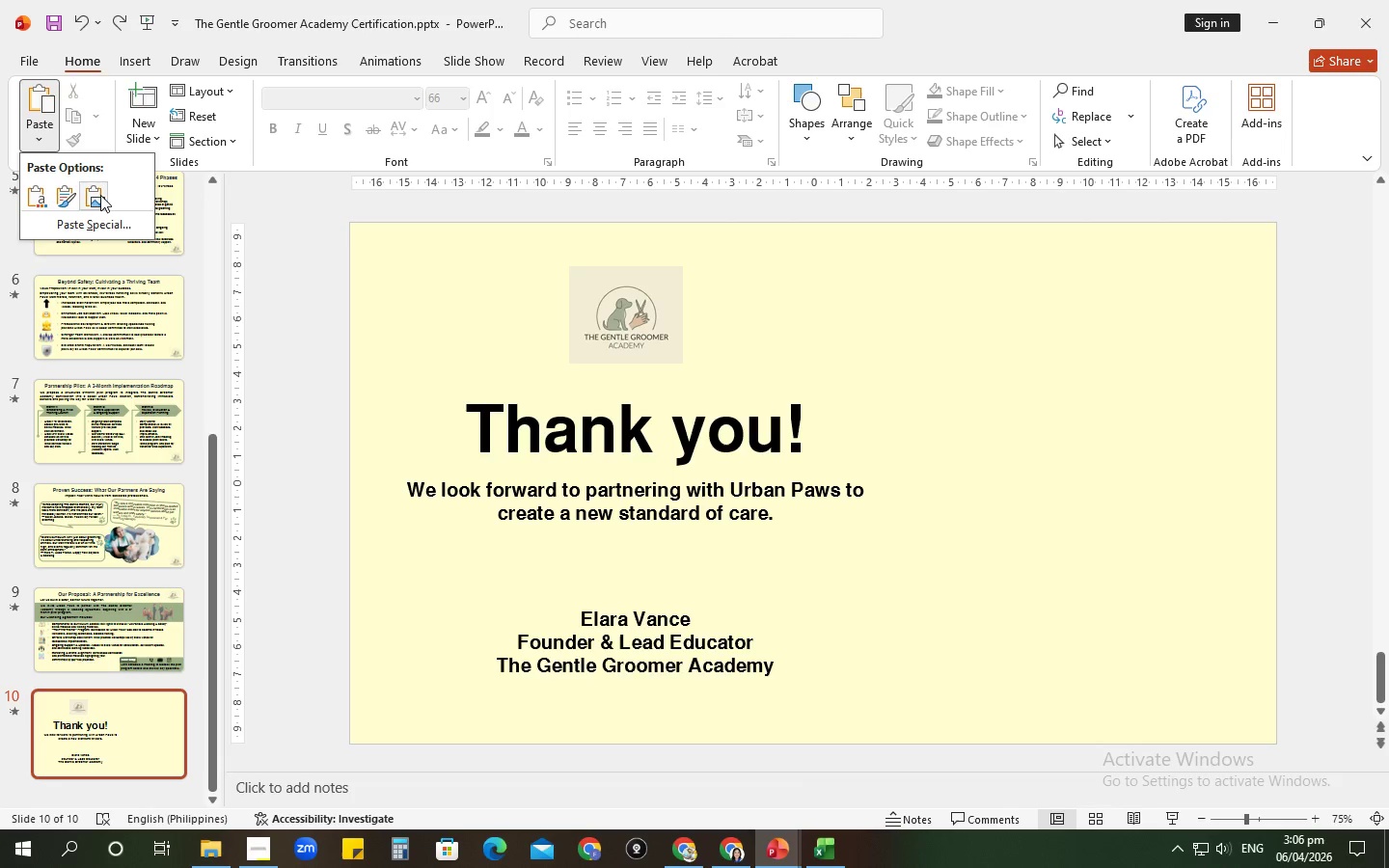 
left_click([100, 195])
 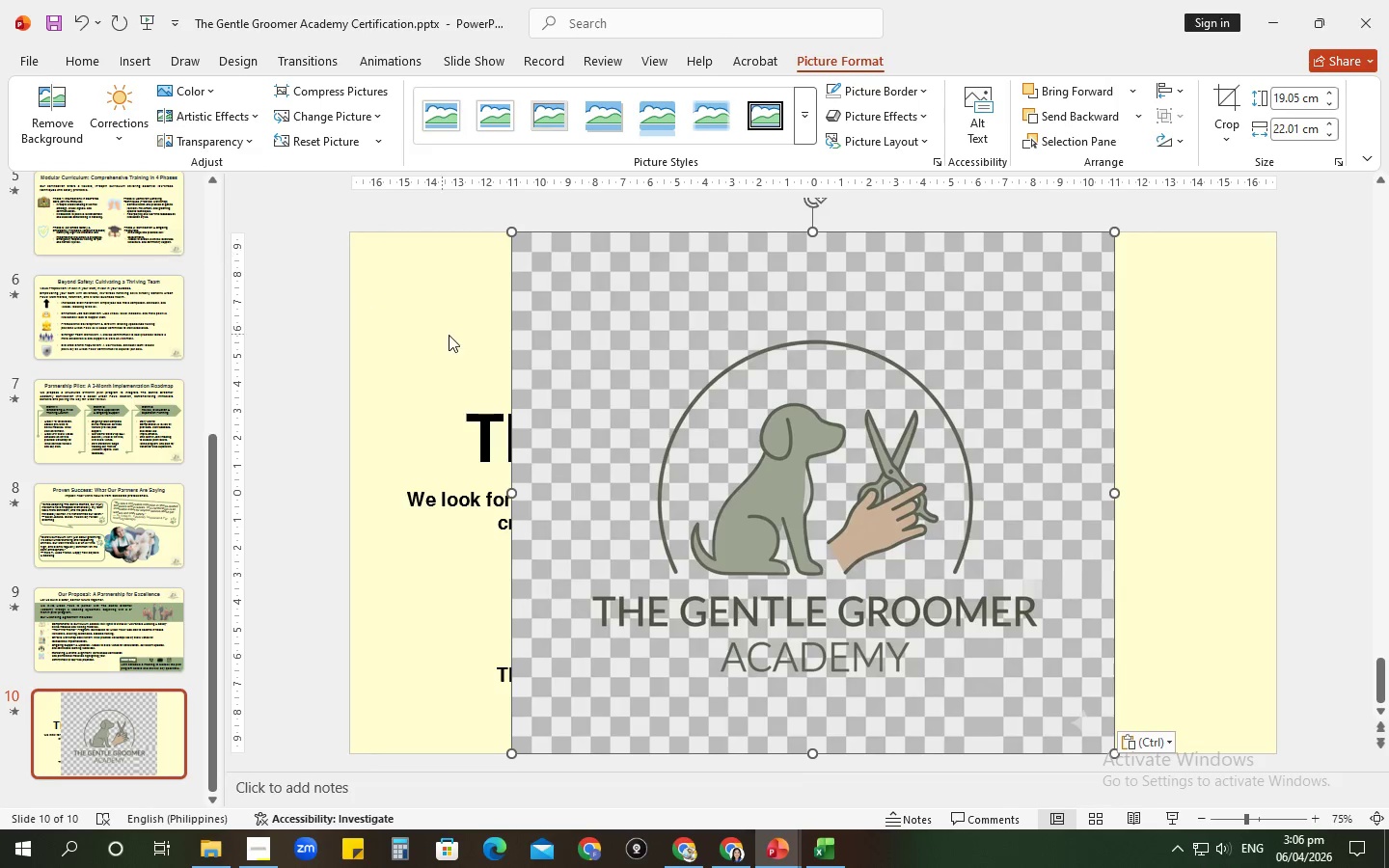 
key(Control+X)
 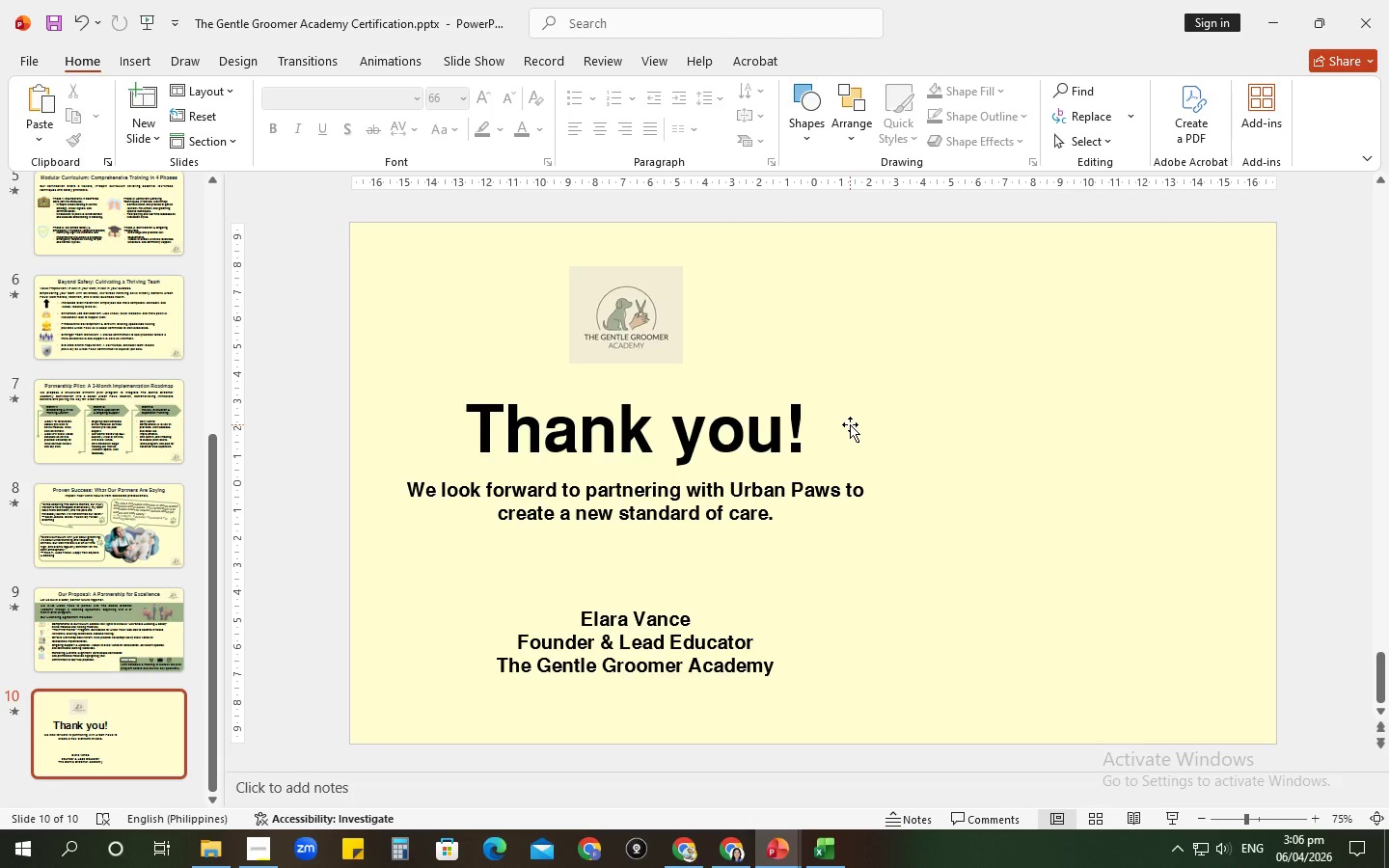 
wait(15.8)
 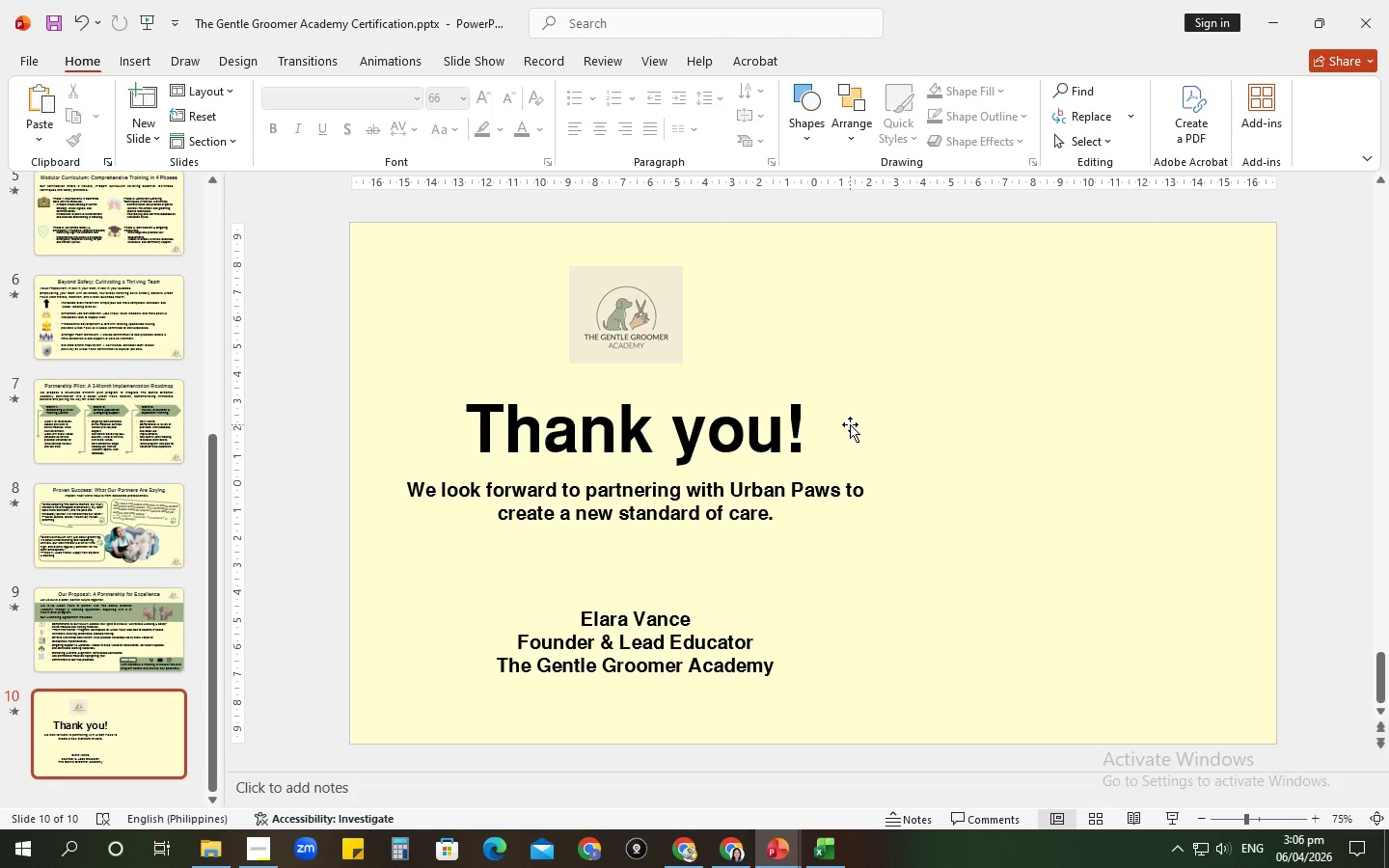 
left_click([624, 330])
 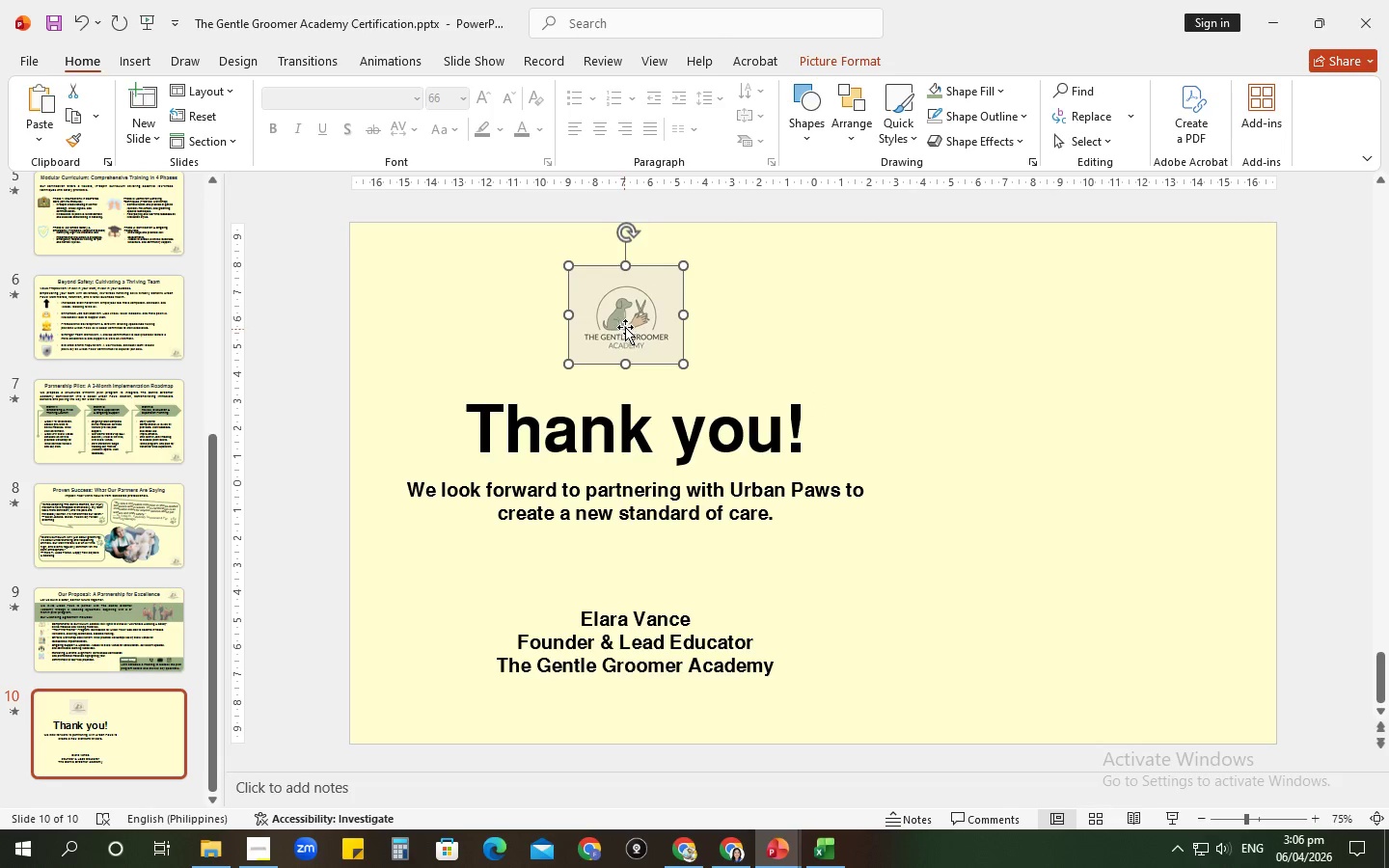 
key(Backspace)
 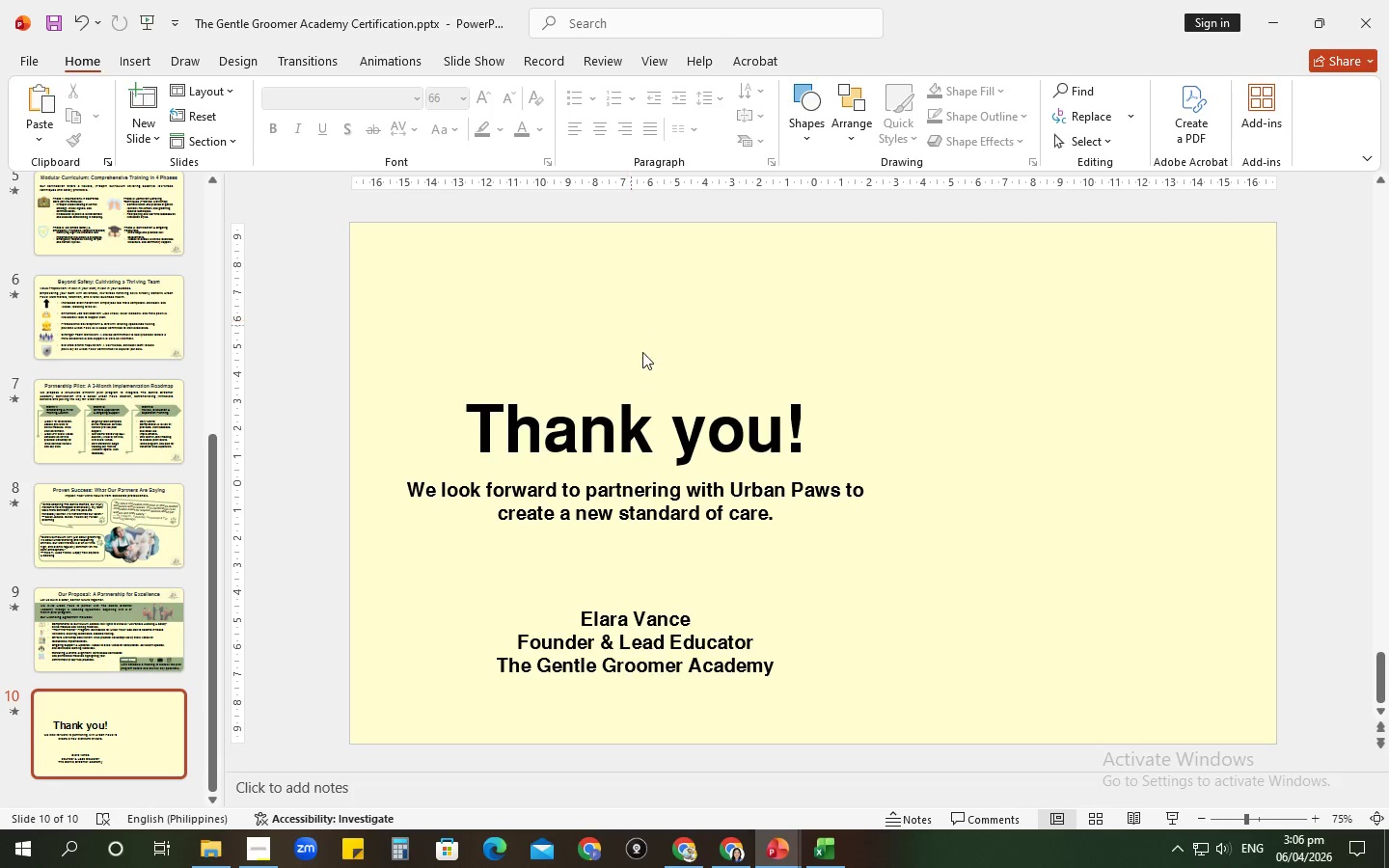 
left_click([658, 637])
 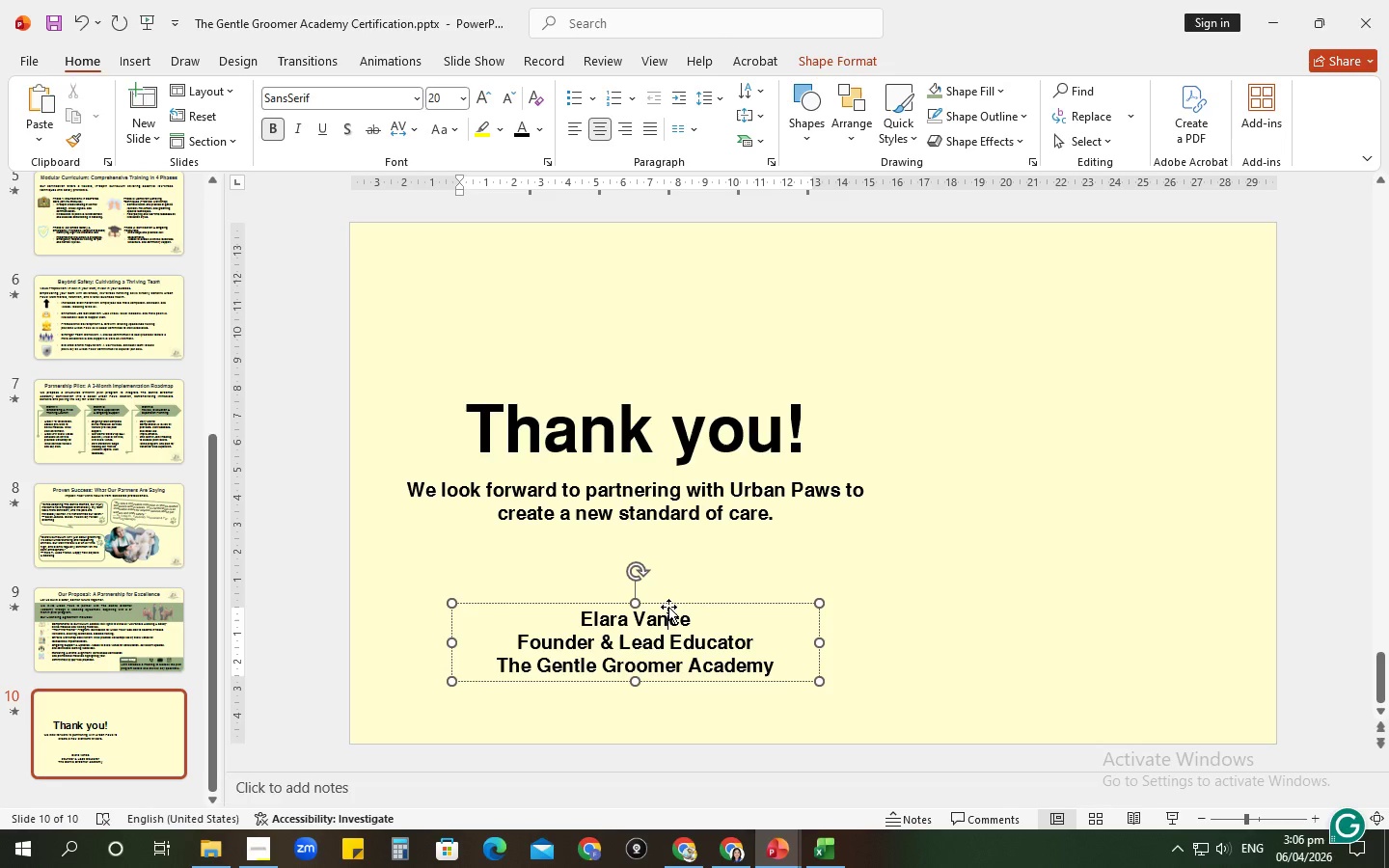 
double_click([668, 605])
 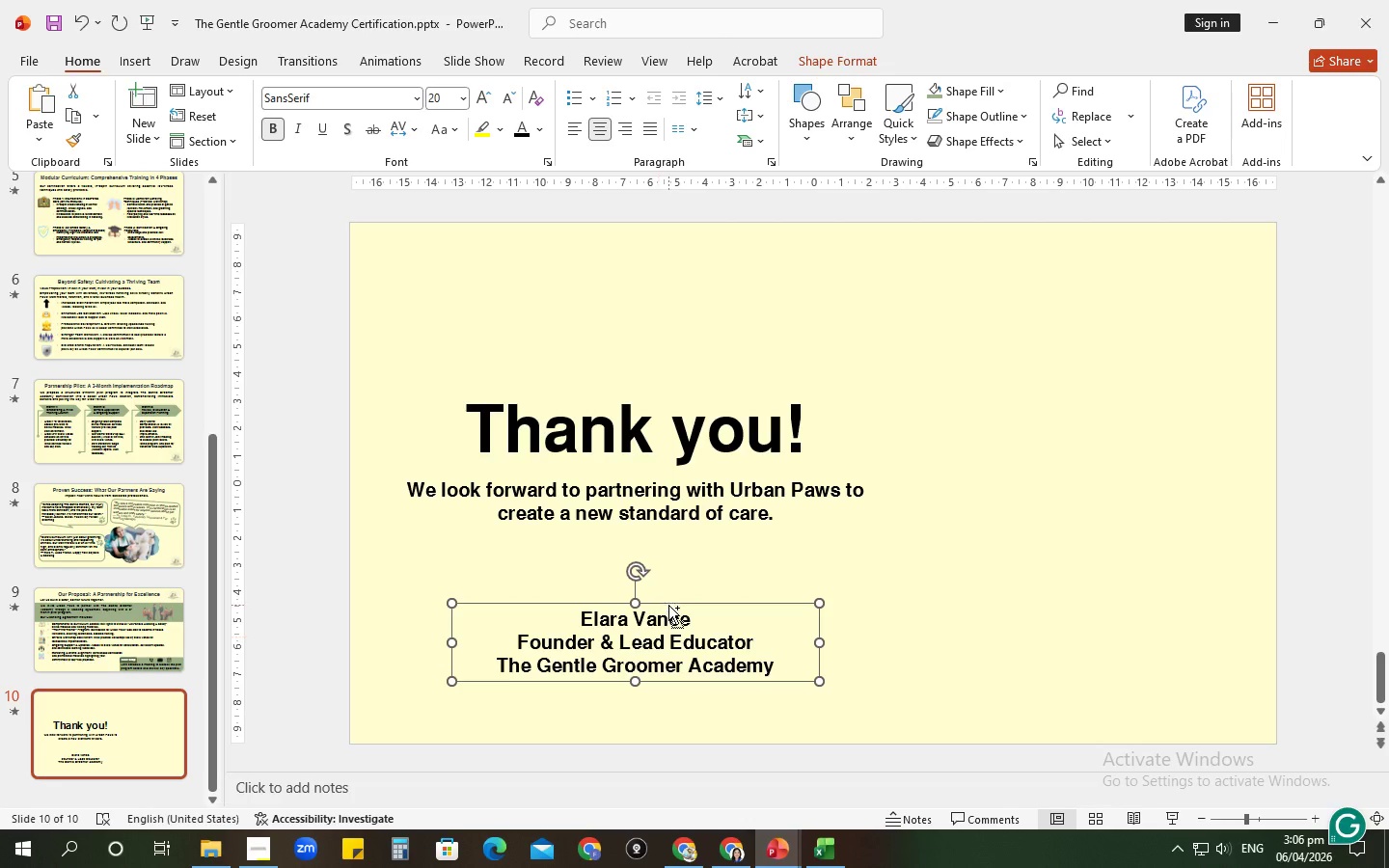 
key(Control+C)
 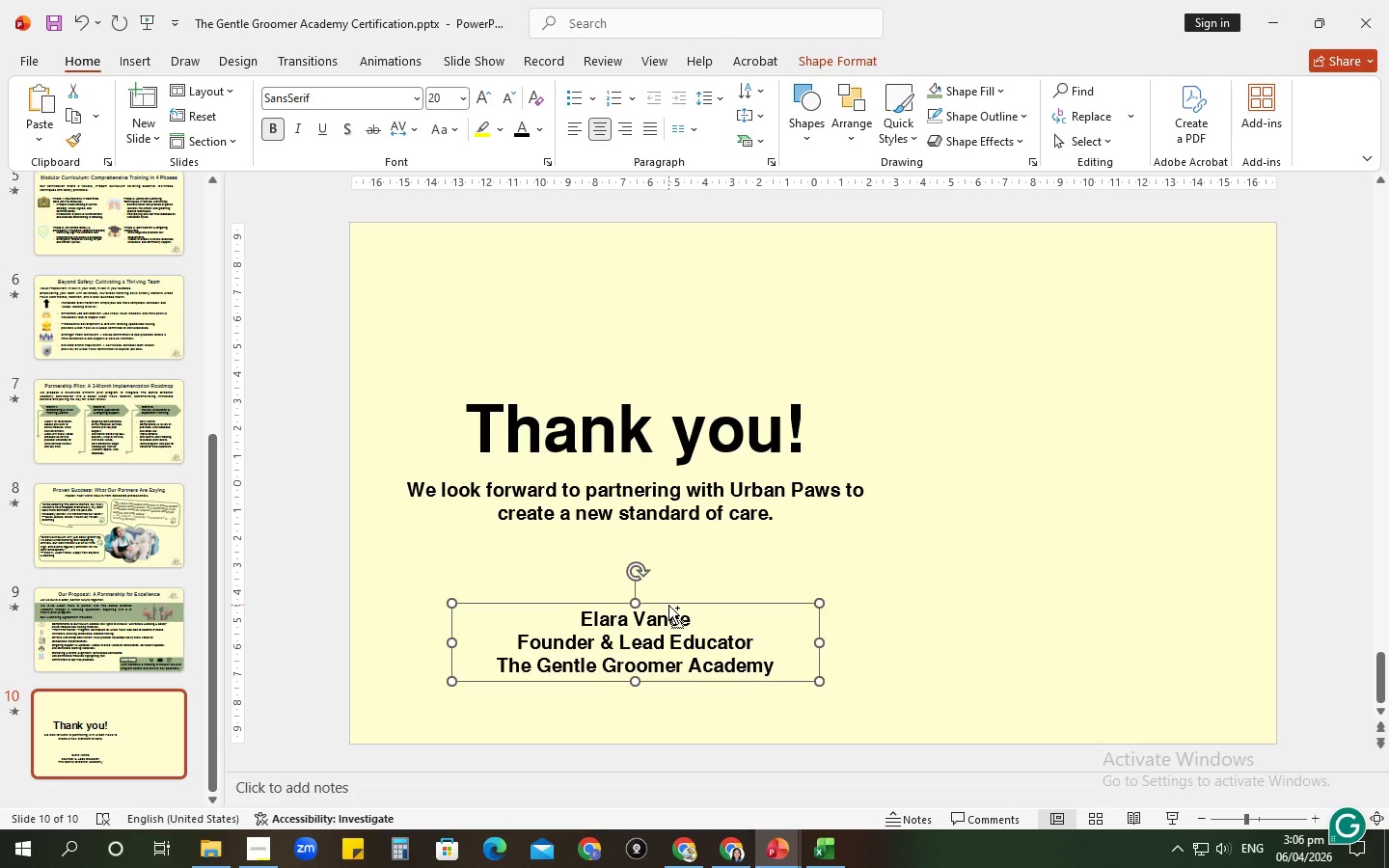 
key(Control+V)
 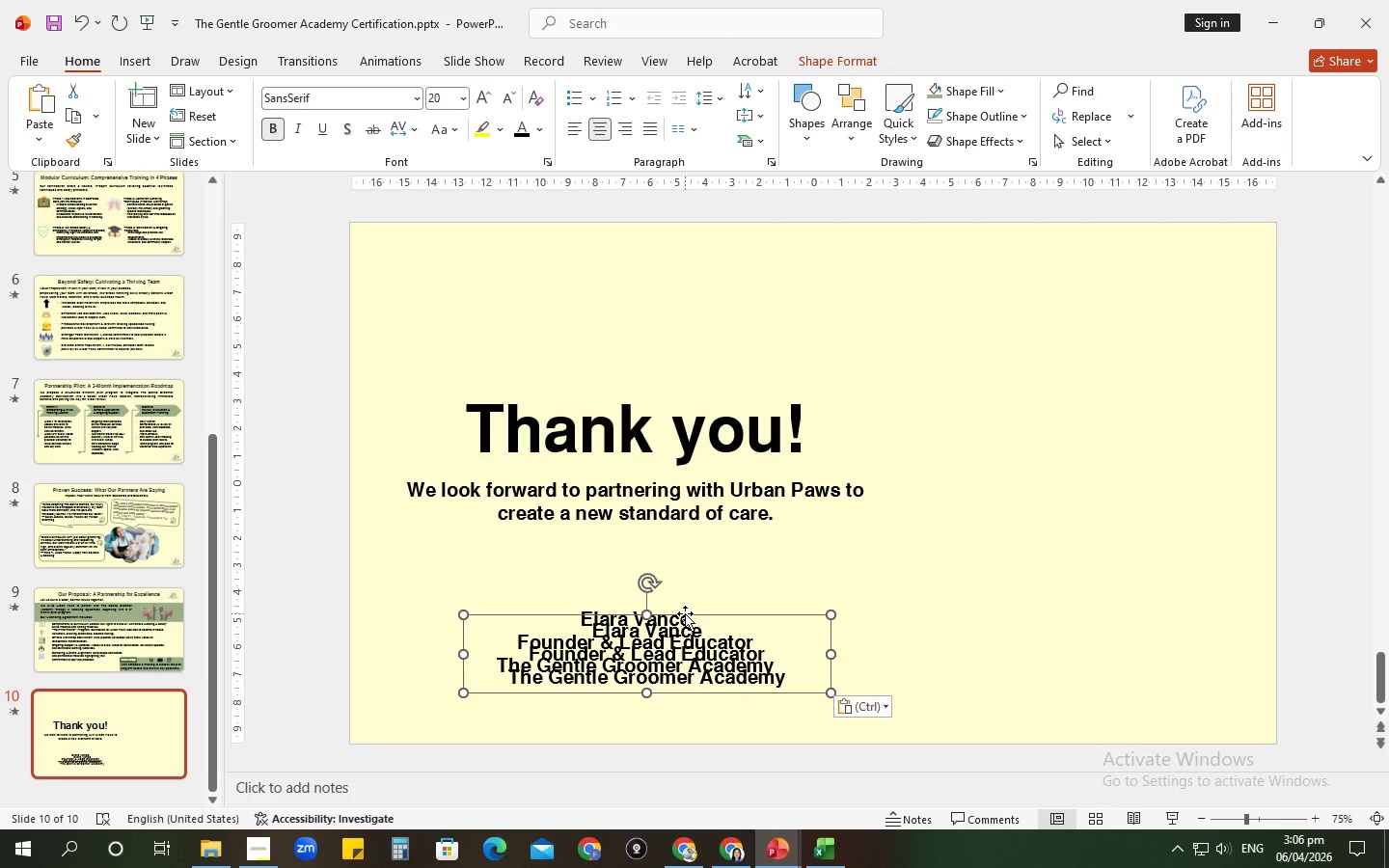 
left_click_drag(start_coordinate=[685, 613], to_coordinate=[1105, 280])
 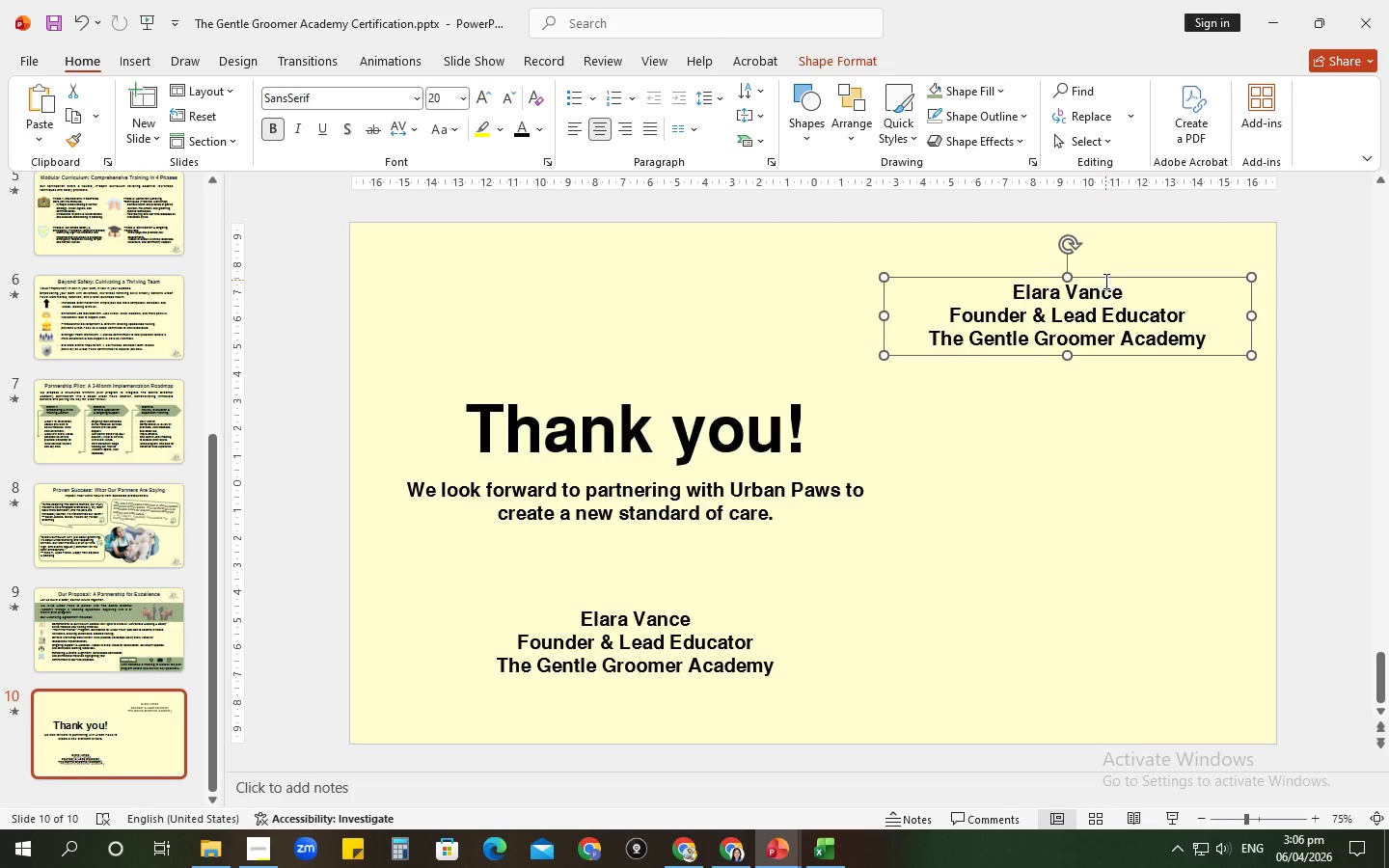 
key(Alt+Tab)
 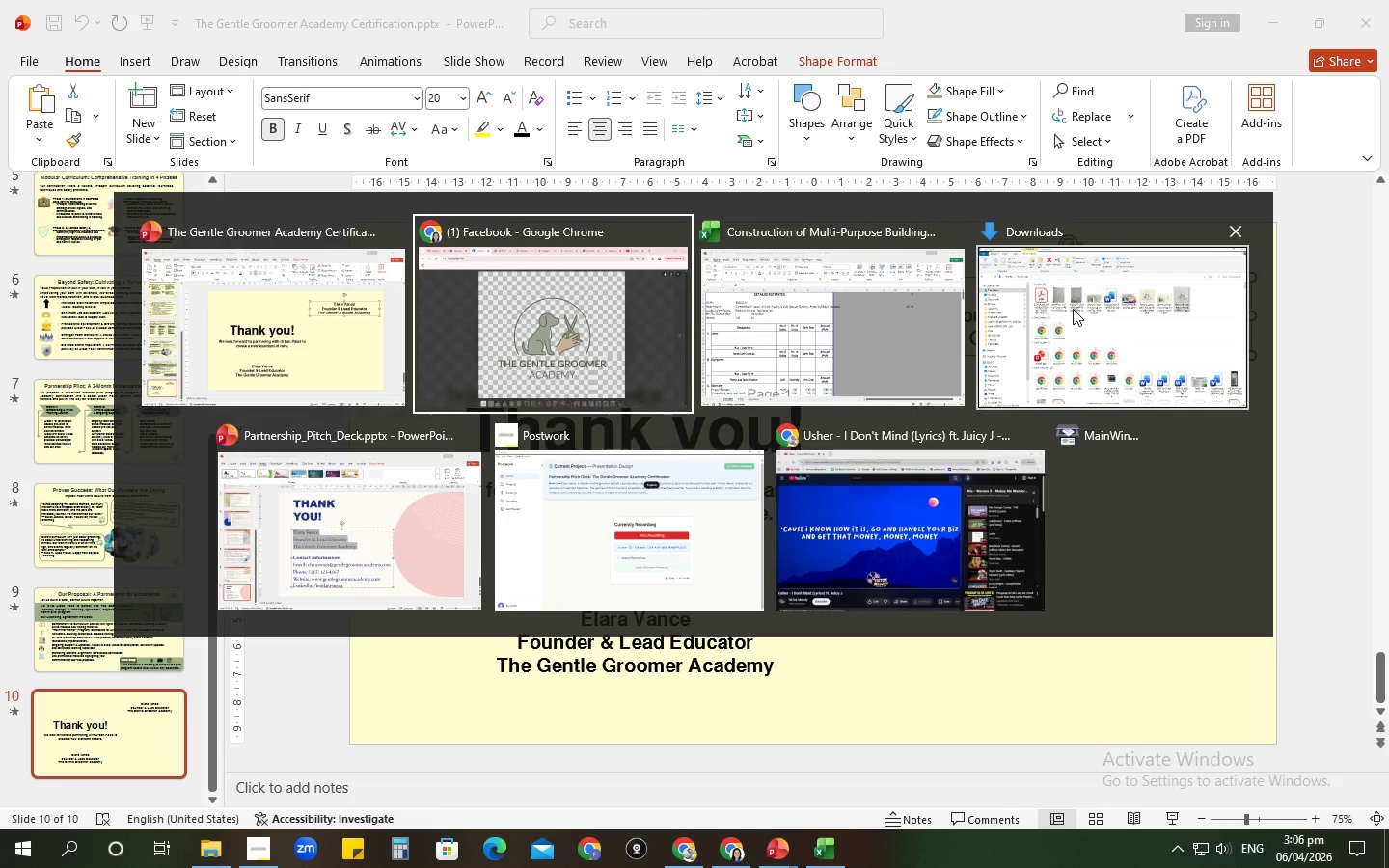 
key(Alt+Tab)
 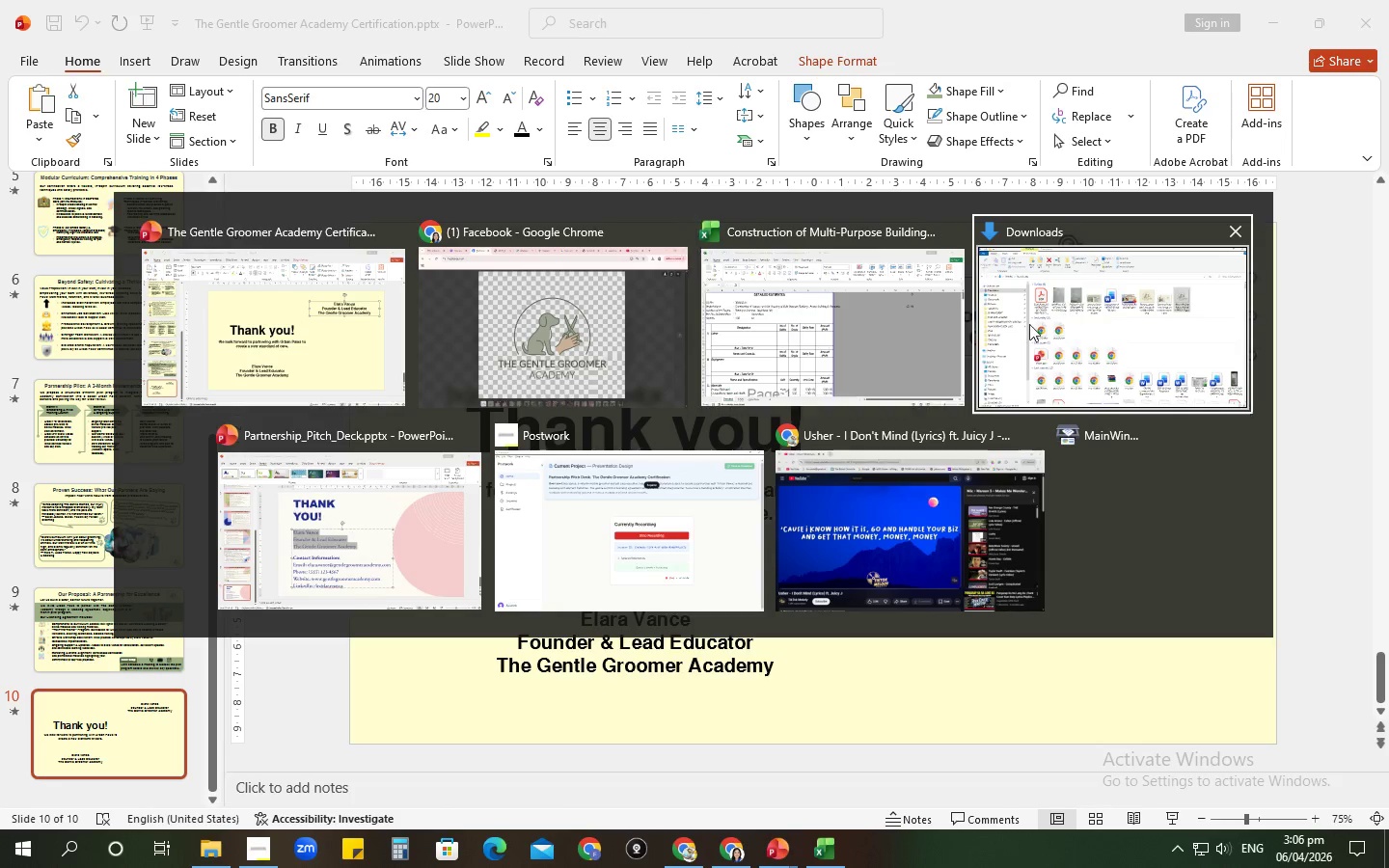 
key(Alt+Tab)
 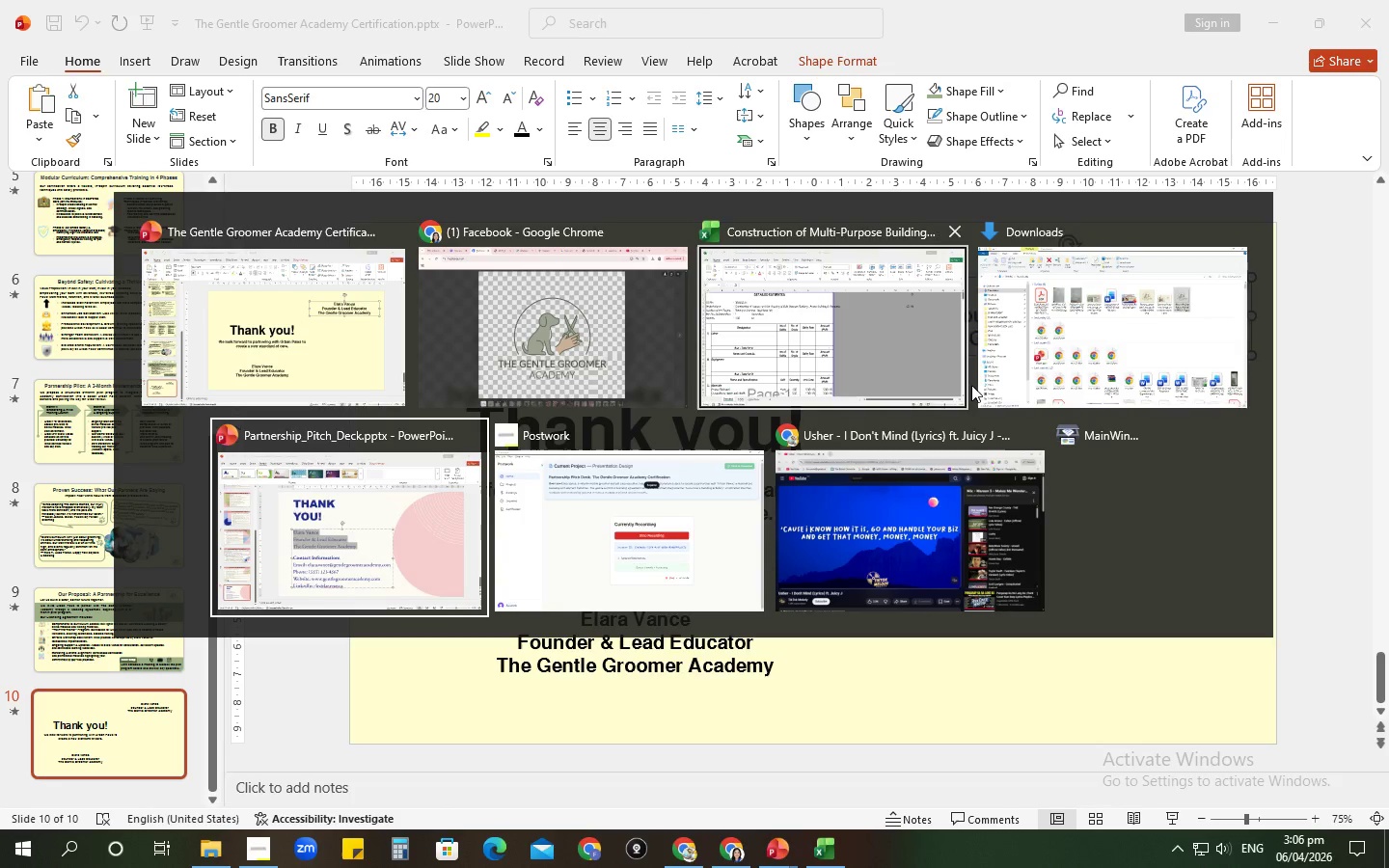 
key(Alt+Tab)
 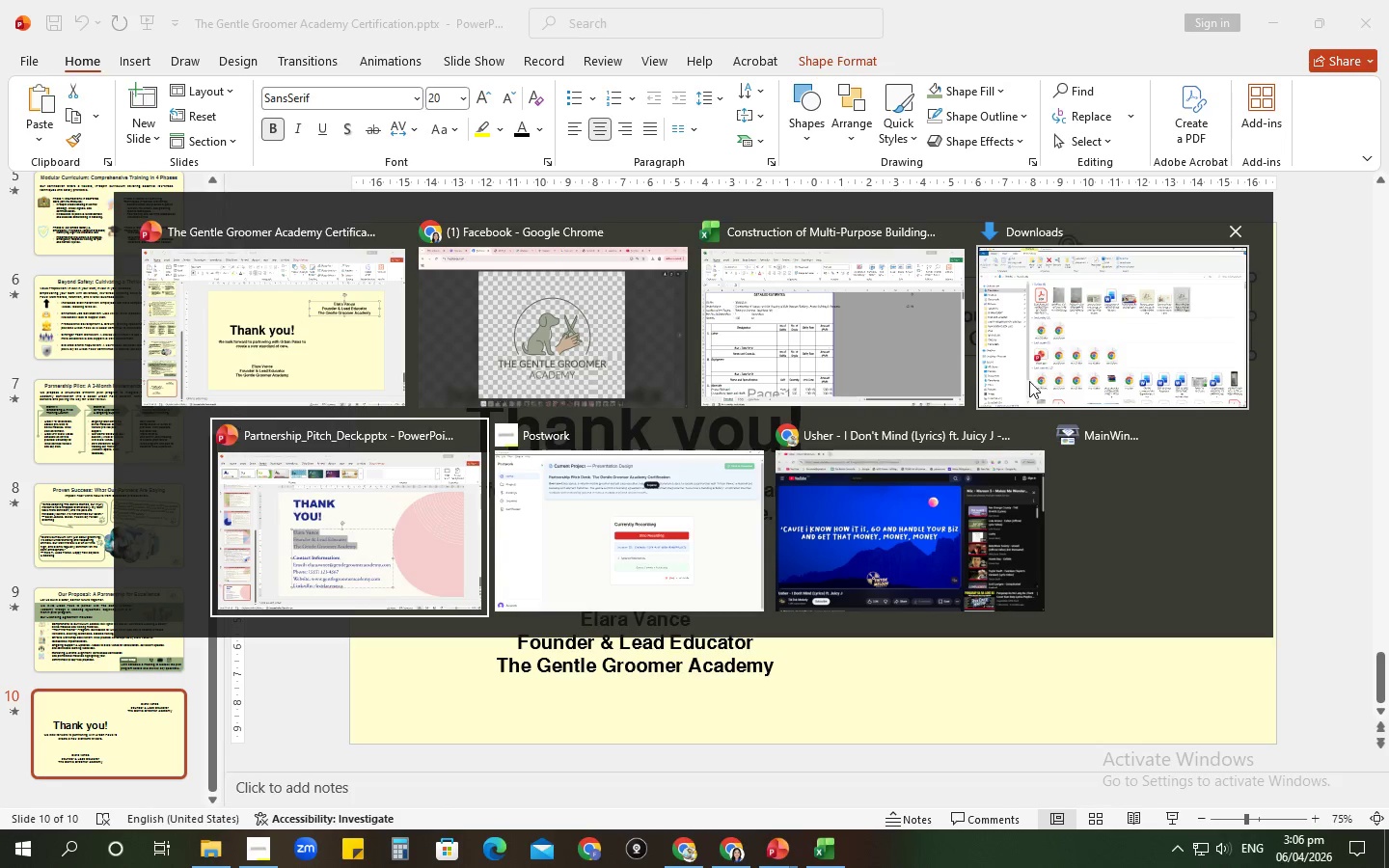 
key(Alt+Tab)
 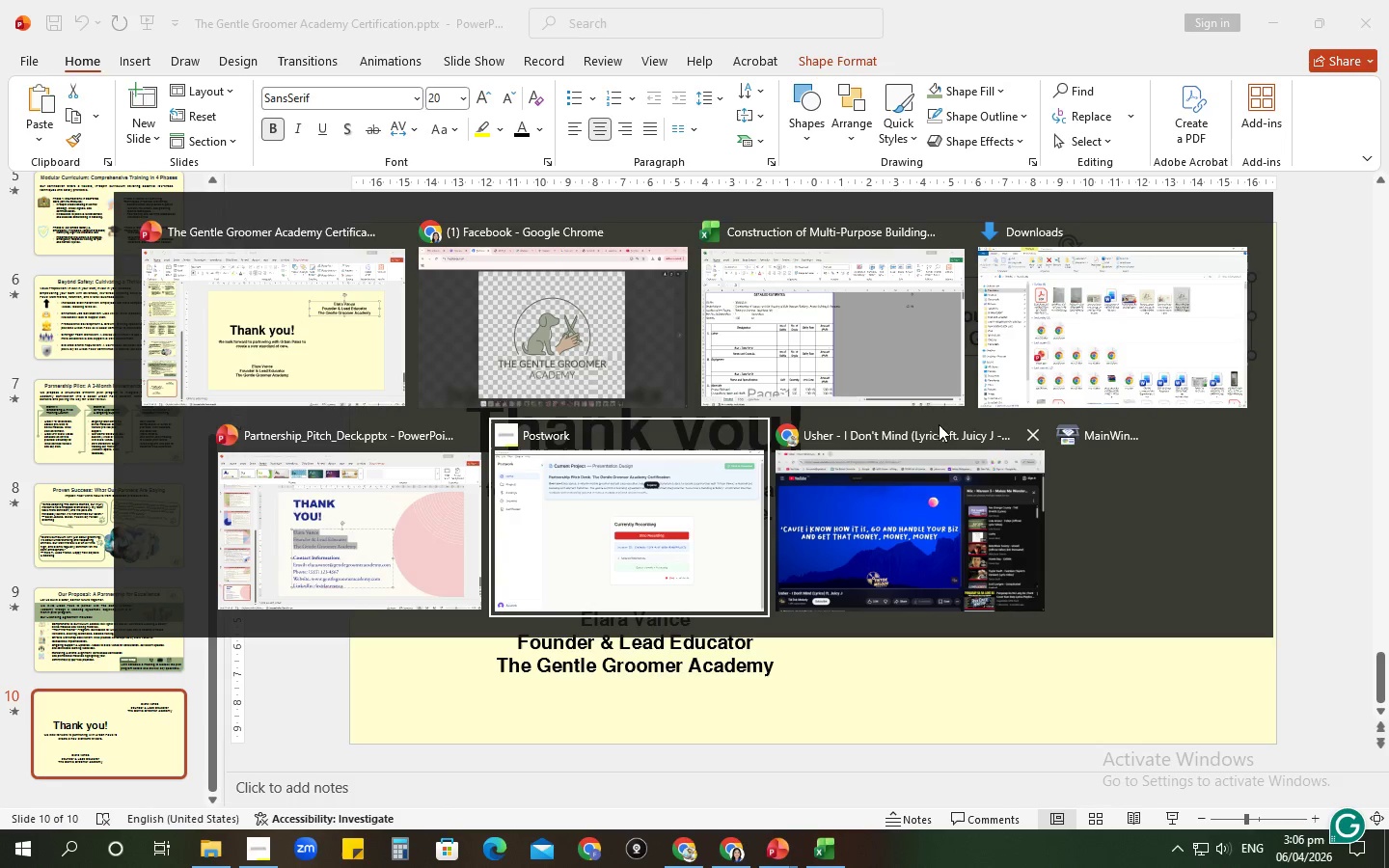 
key(Alt+Tab)
 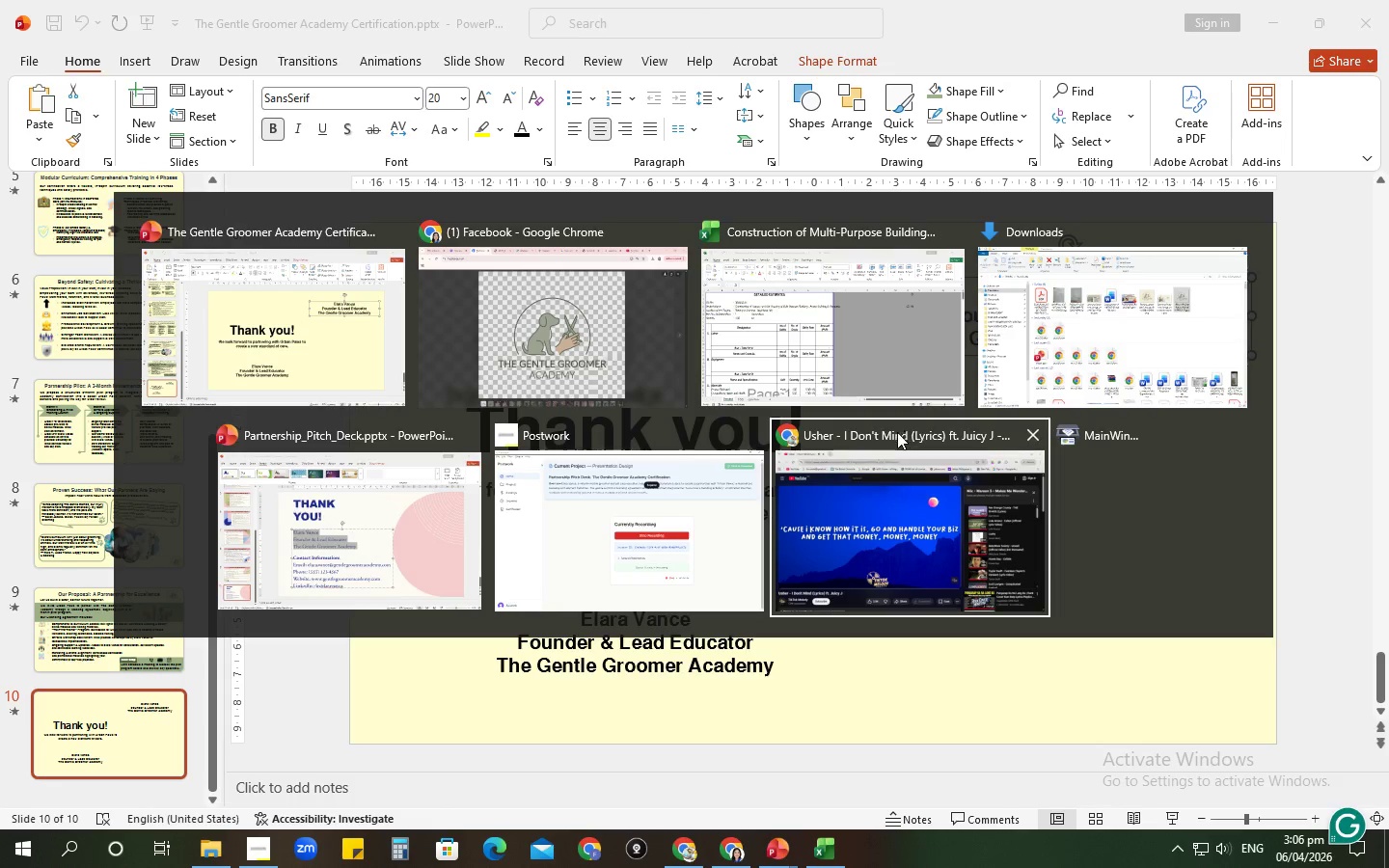 
key(Alt+Tab)
 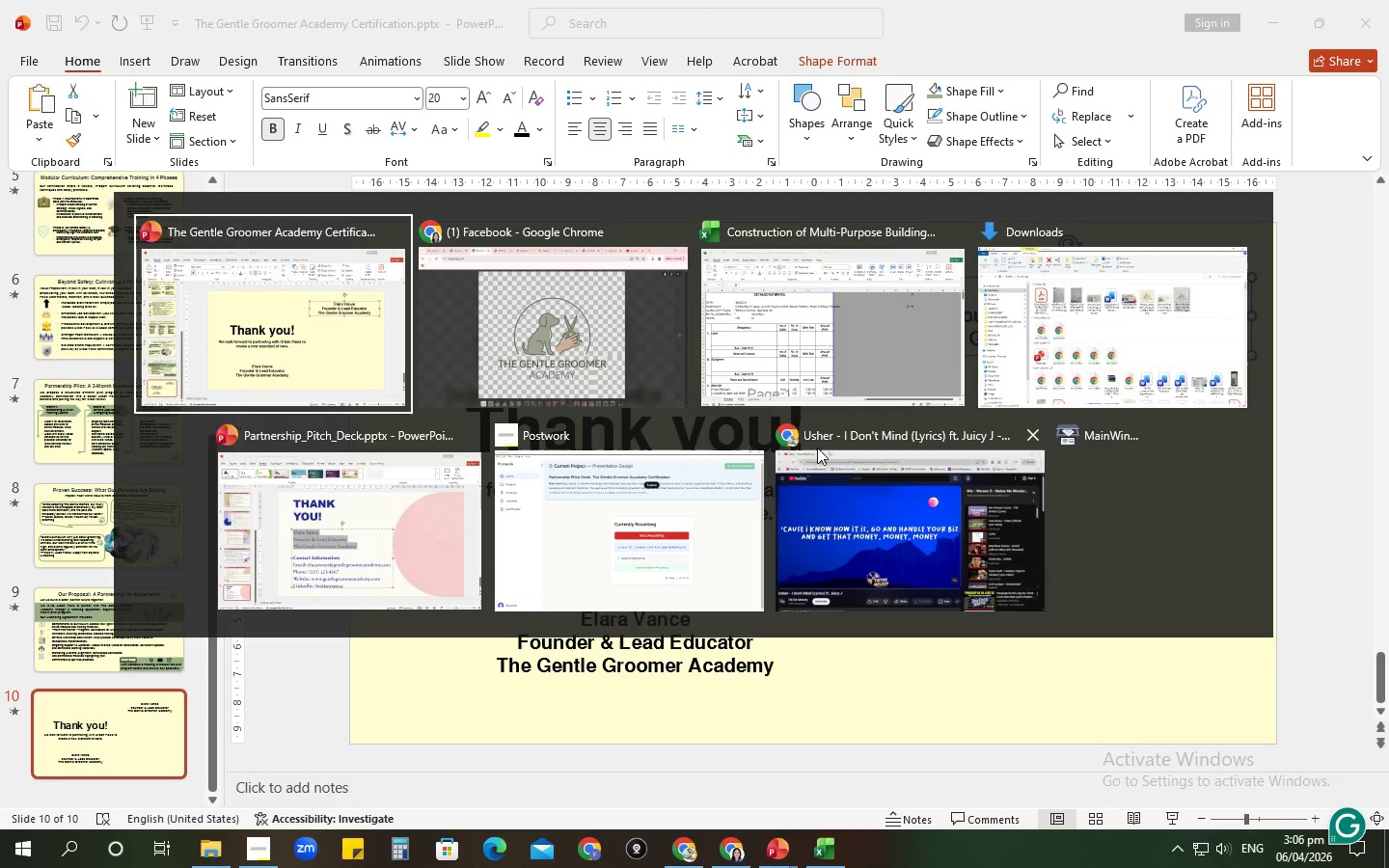 
key(Alt+Tab)
 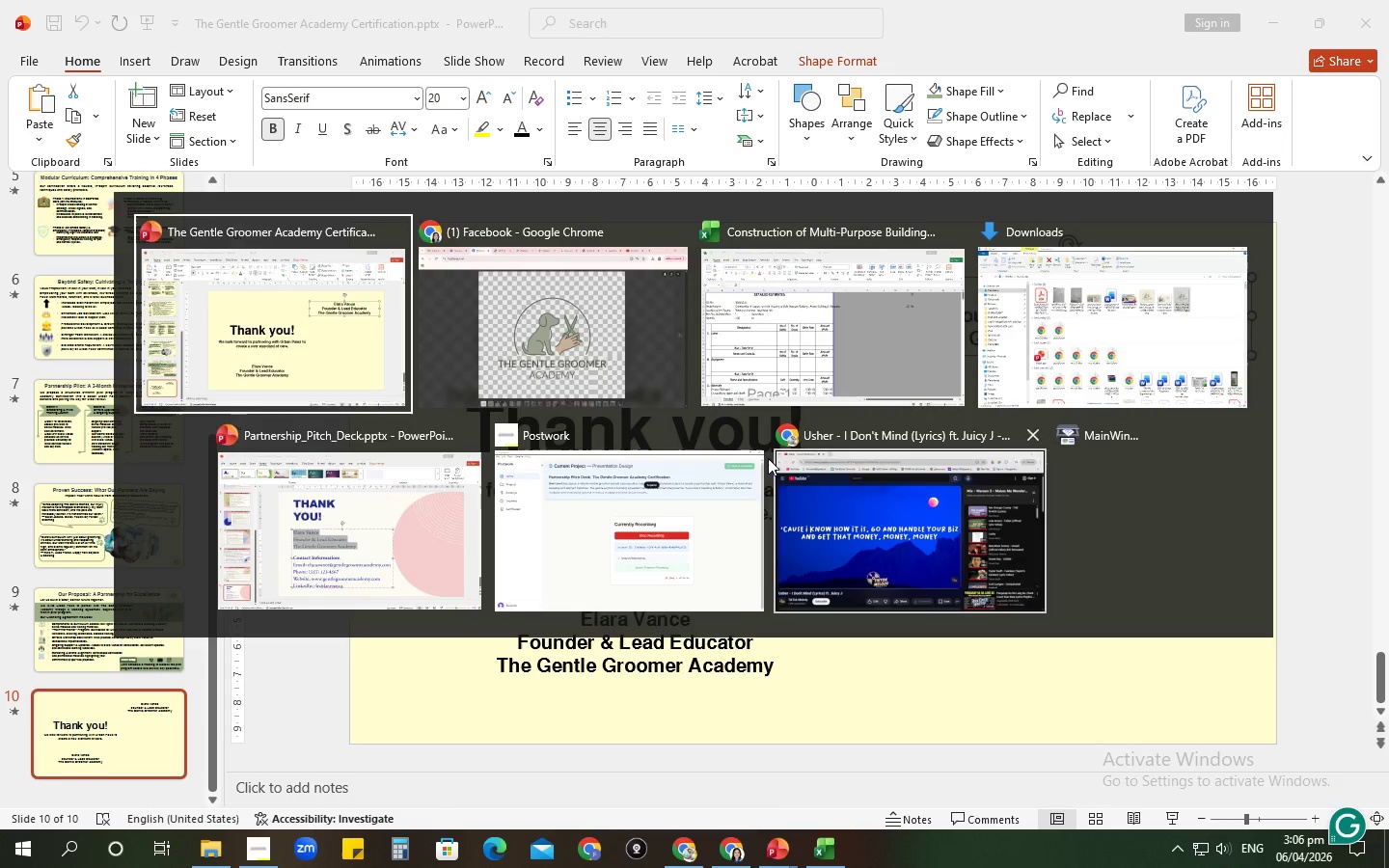 
key(Alt+Tab)
 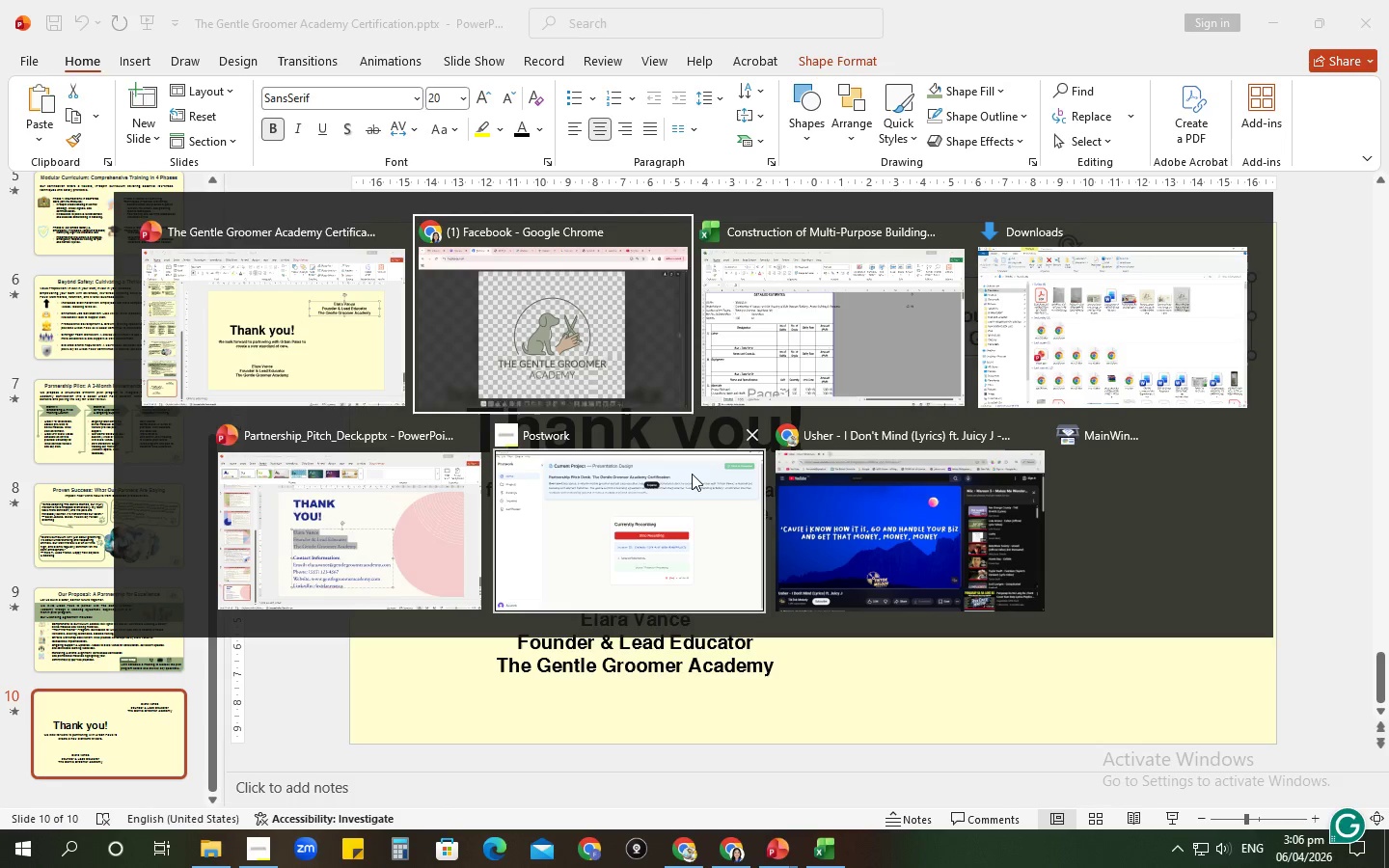 
key(Alt+Tab)
 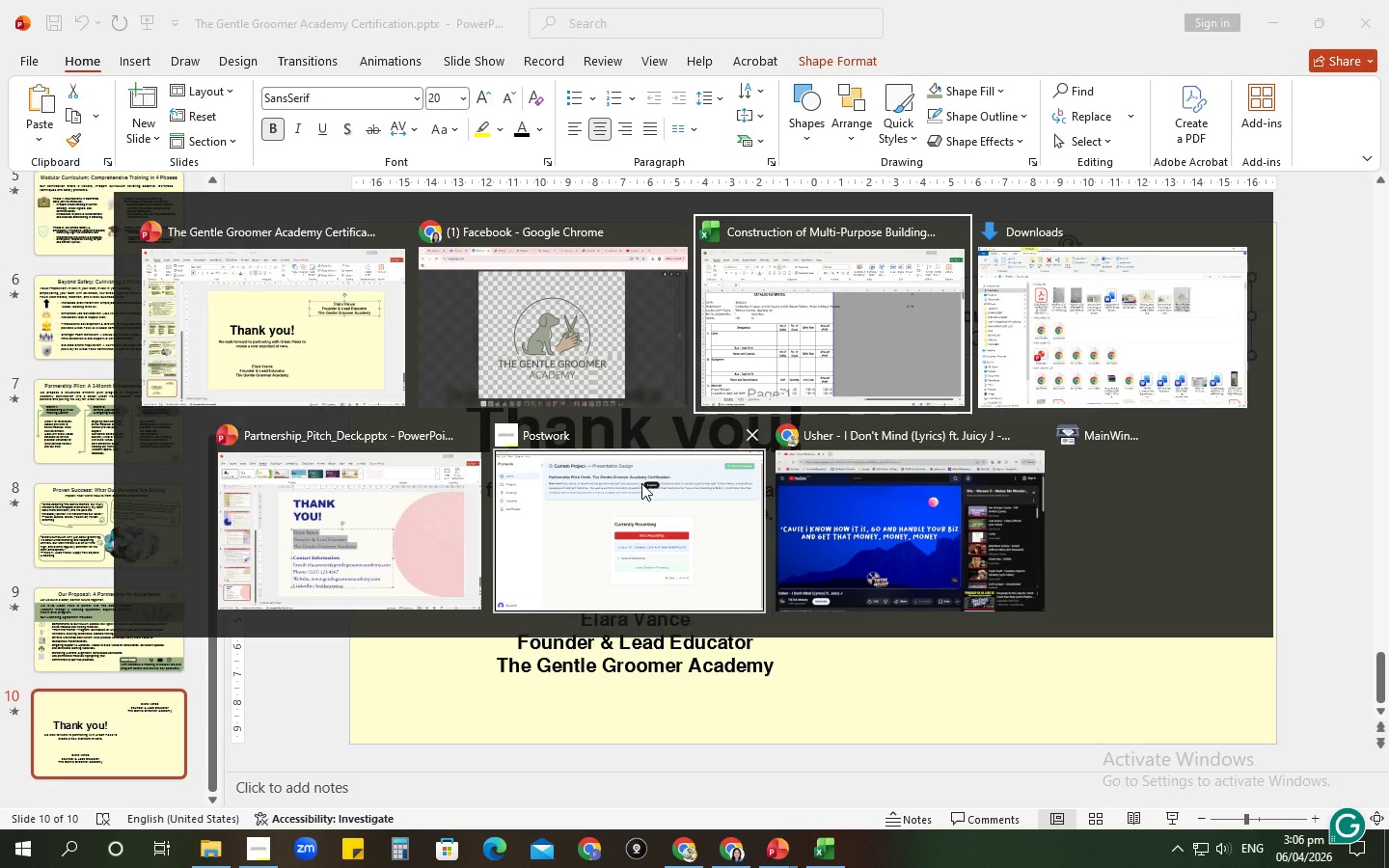 
key(Alt+Tab)
 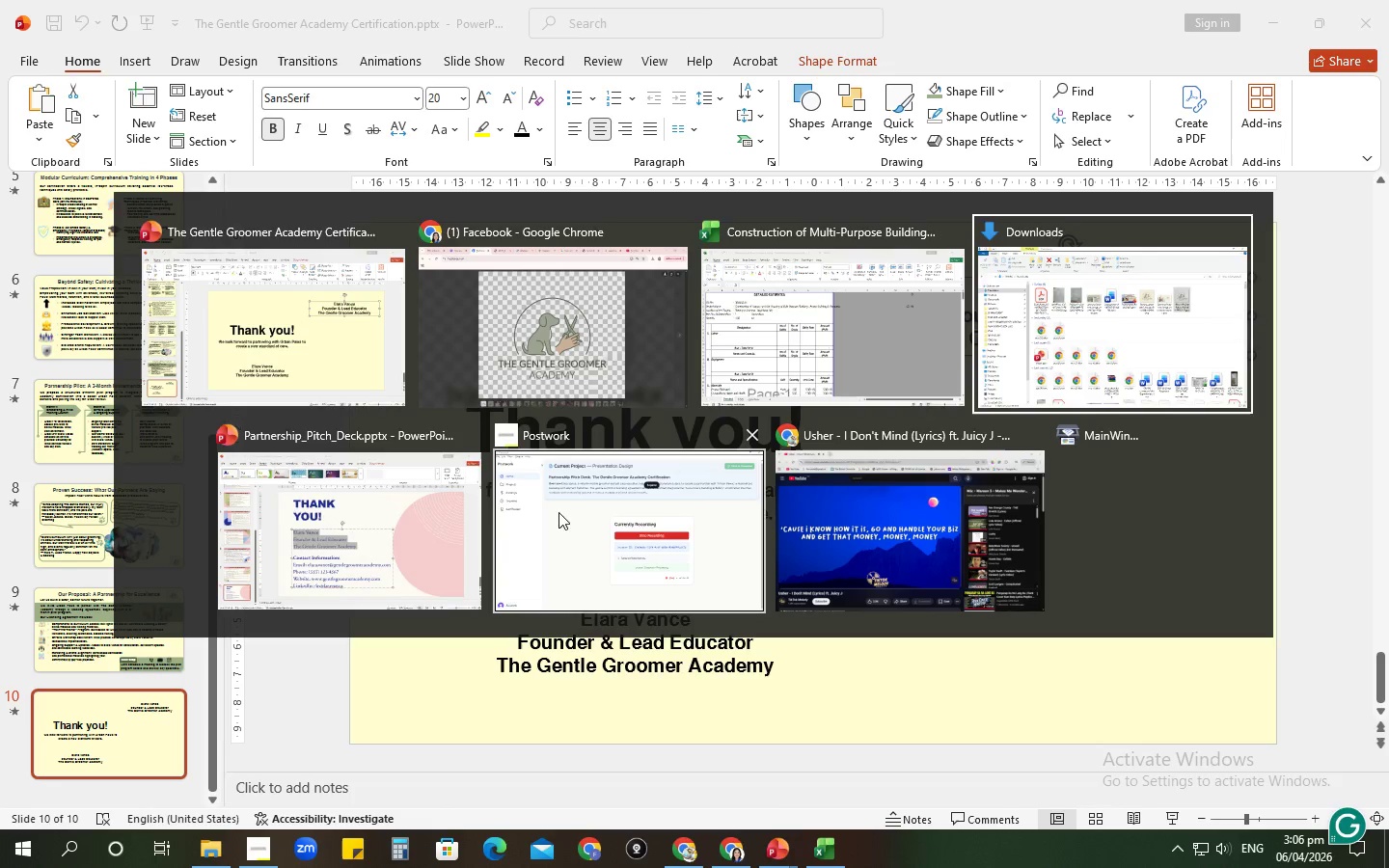 
key(Alt+Tab)
 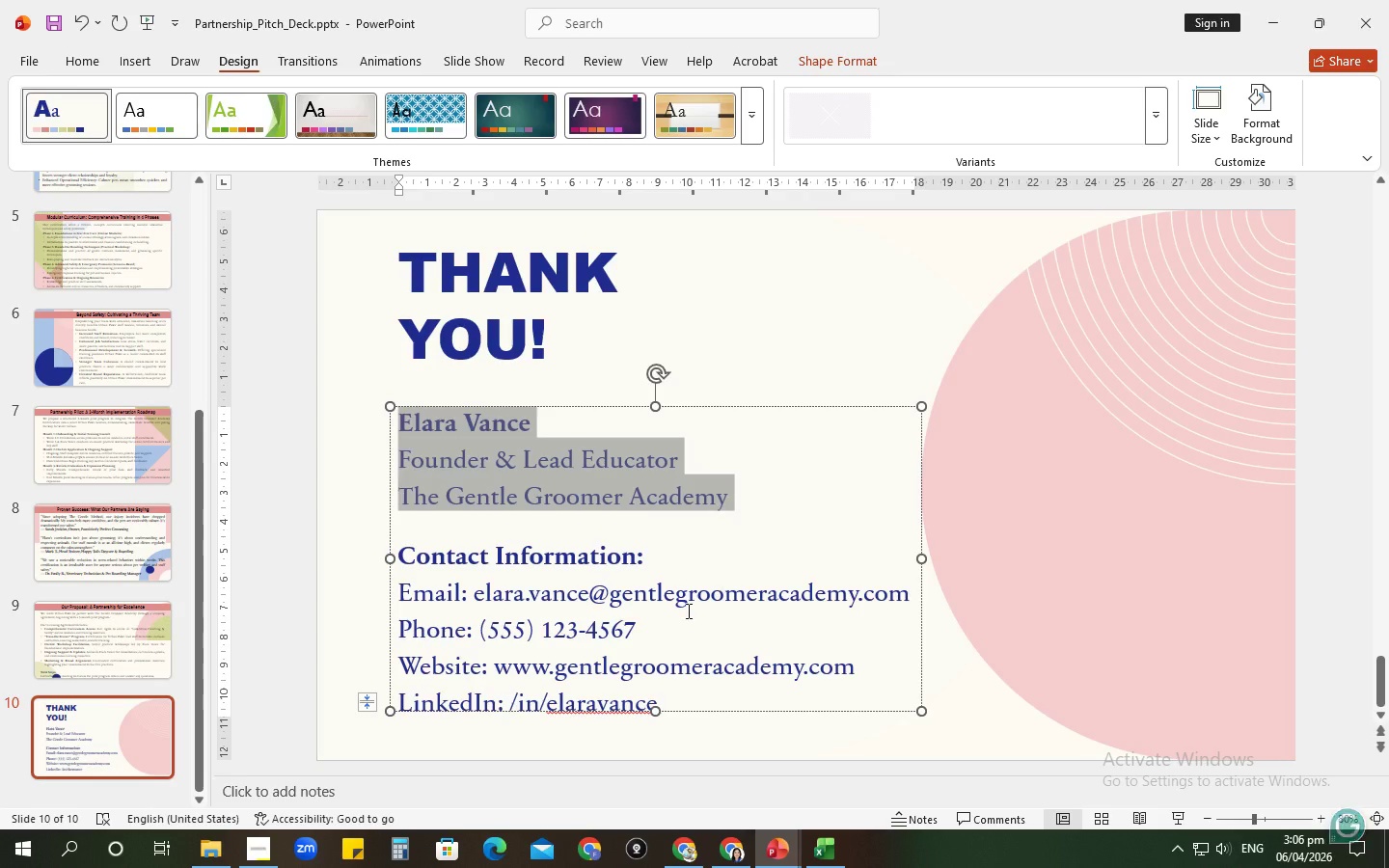 
left_click([592, 634])
 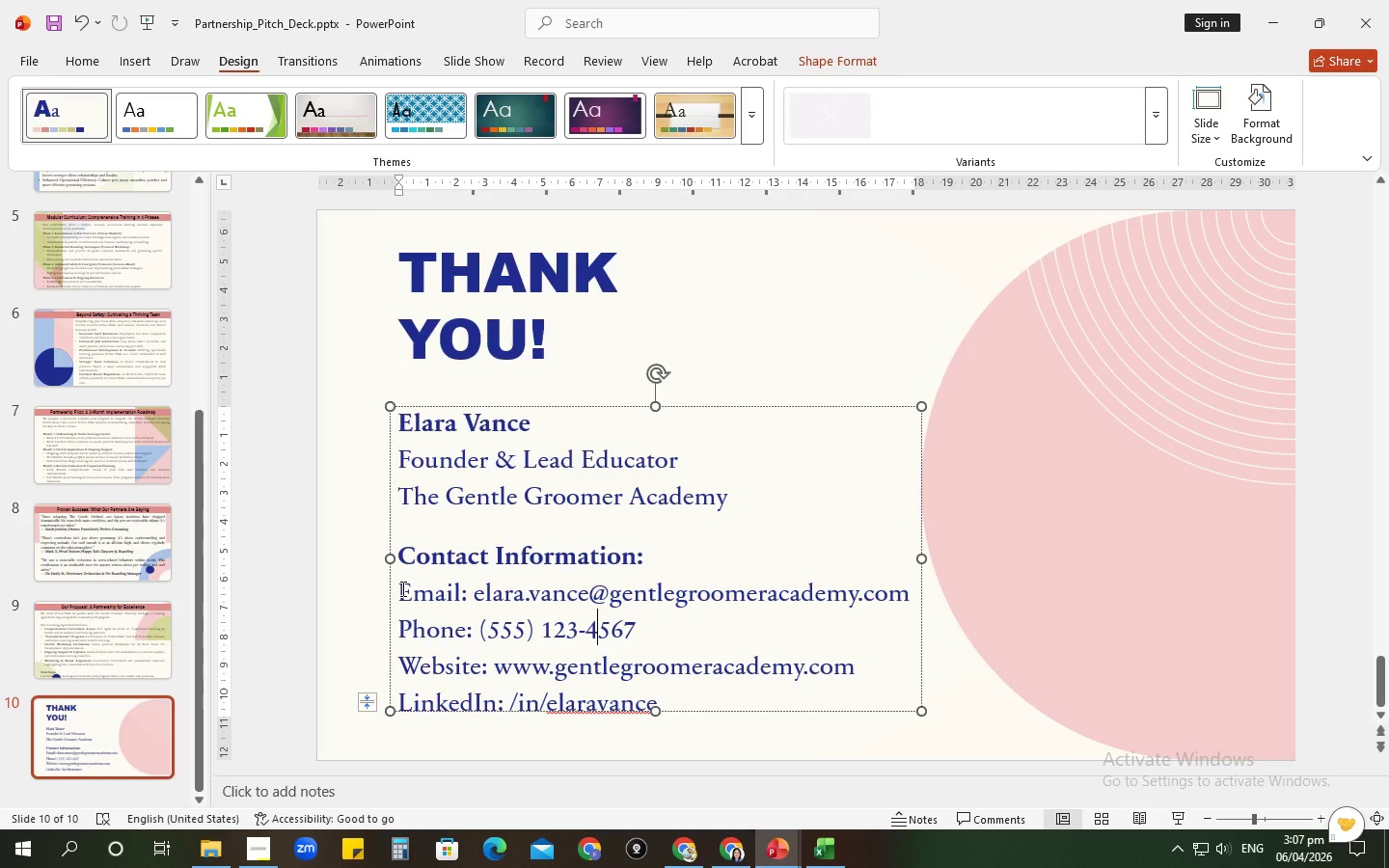 
wait(8.11)
 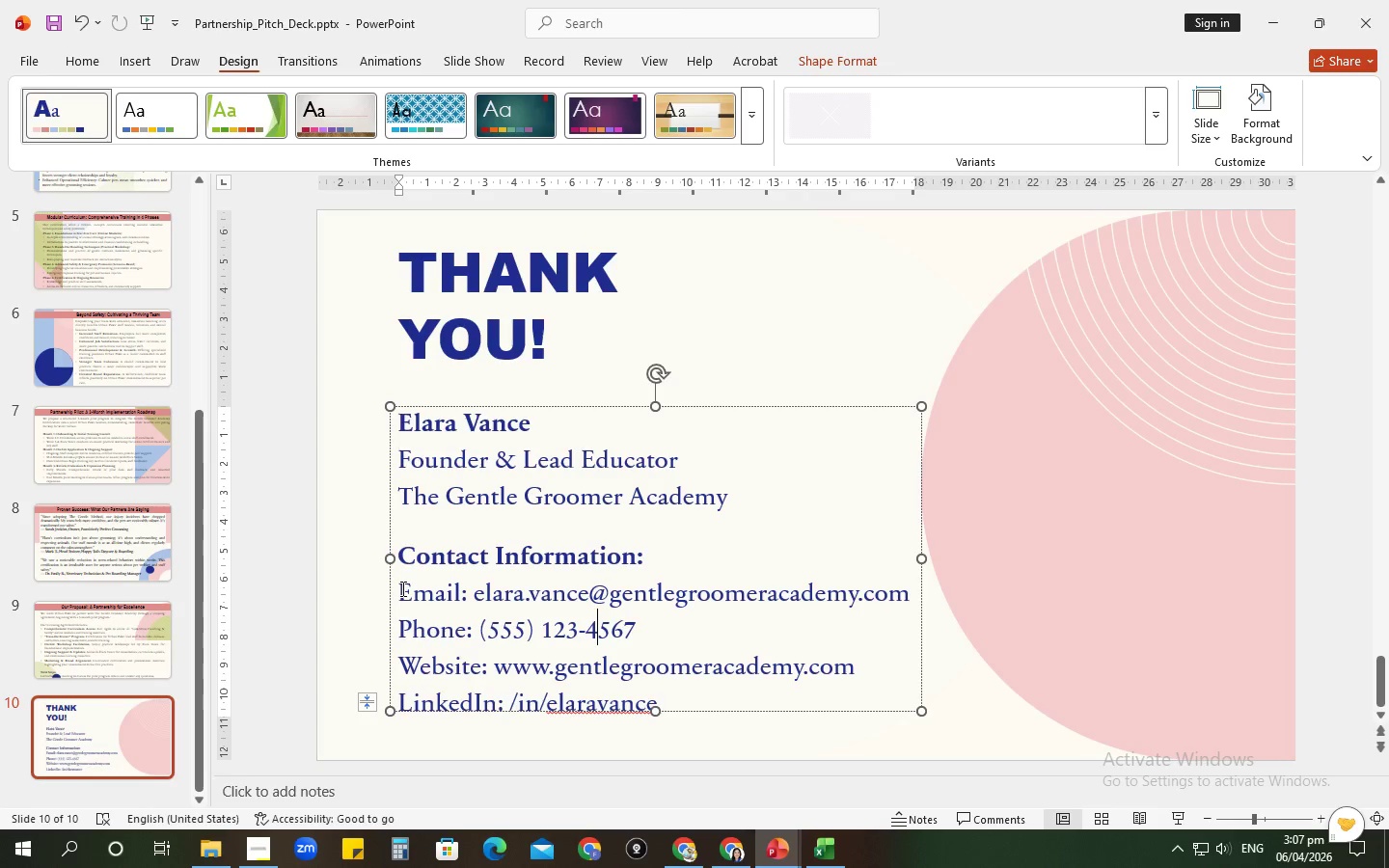 
left_click_drag(start_coordinate=[403, 562], to_coordinate=[756, 692])
 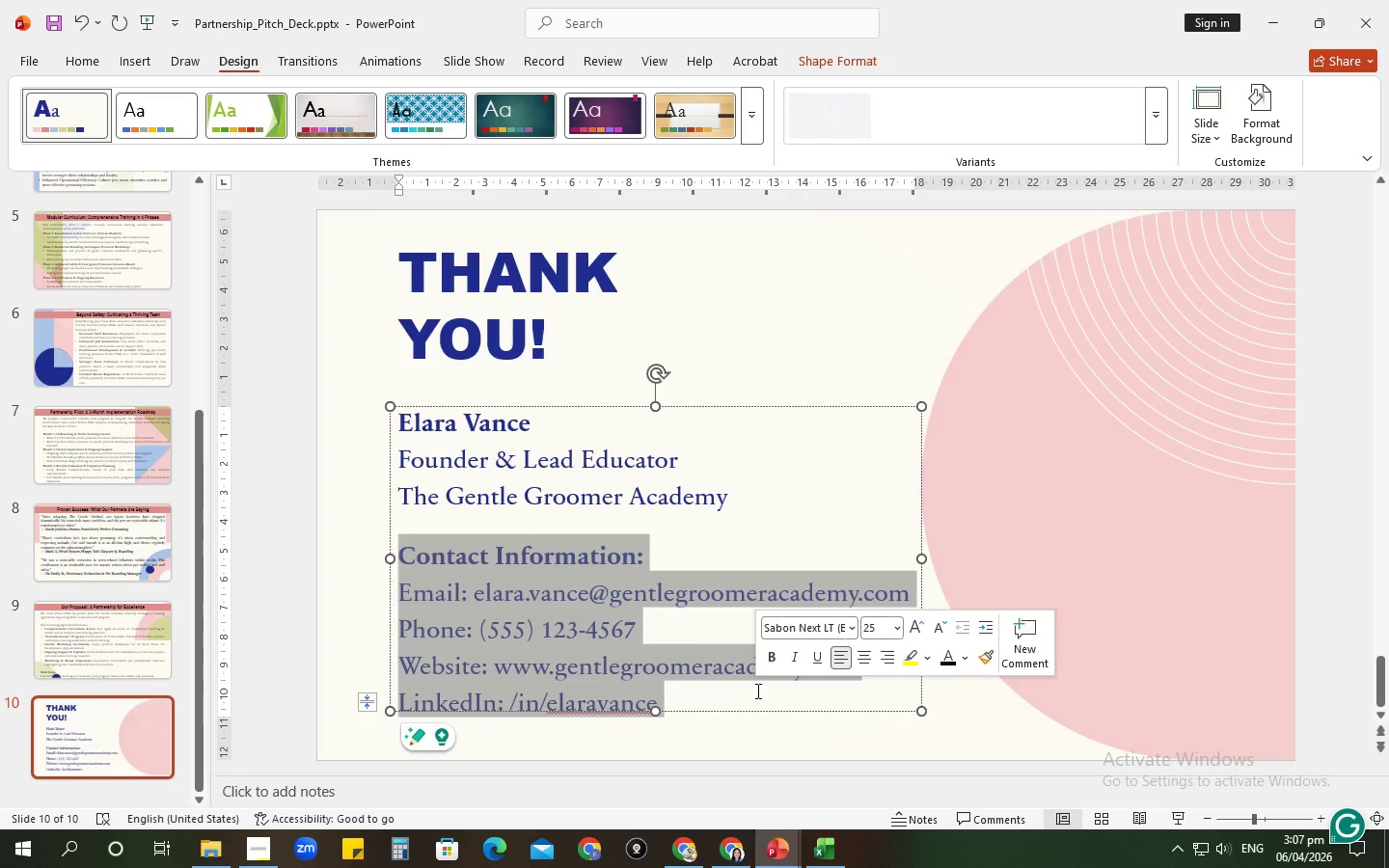 
key(Control+C)
 